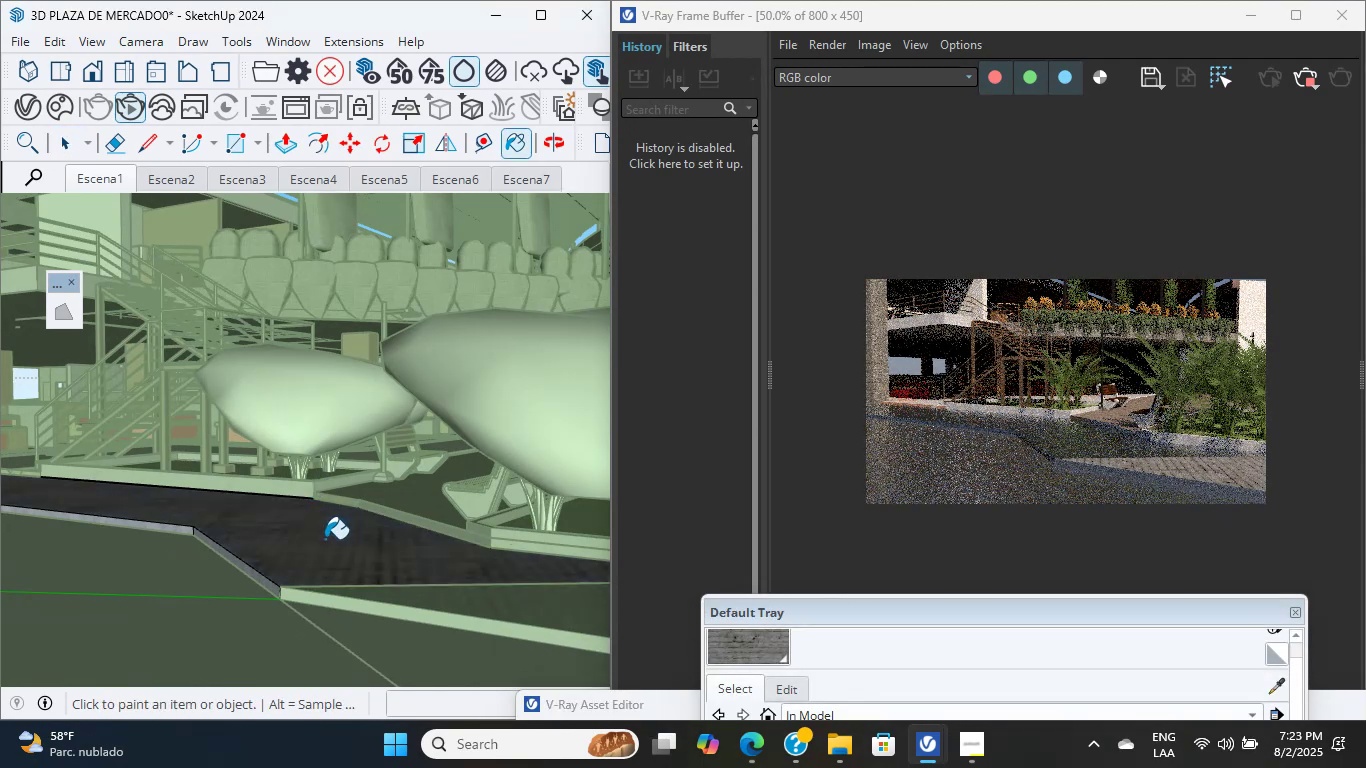 
scroll: coordinate [253, 574], scroll_direction: down, amount: 1.0
 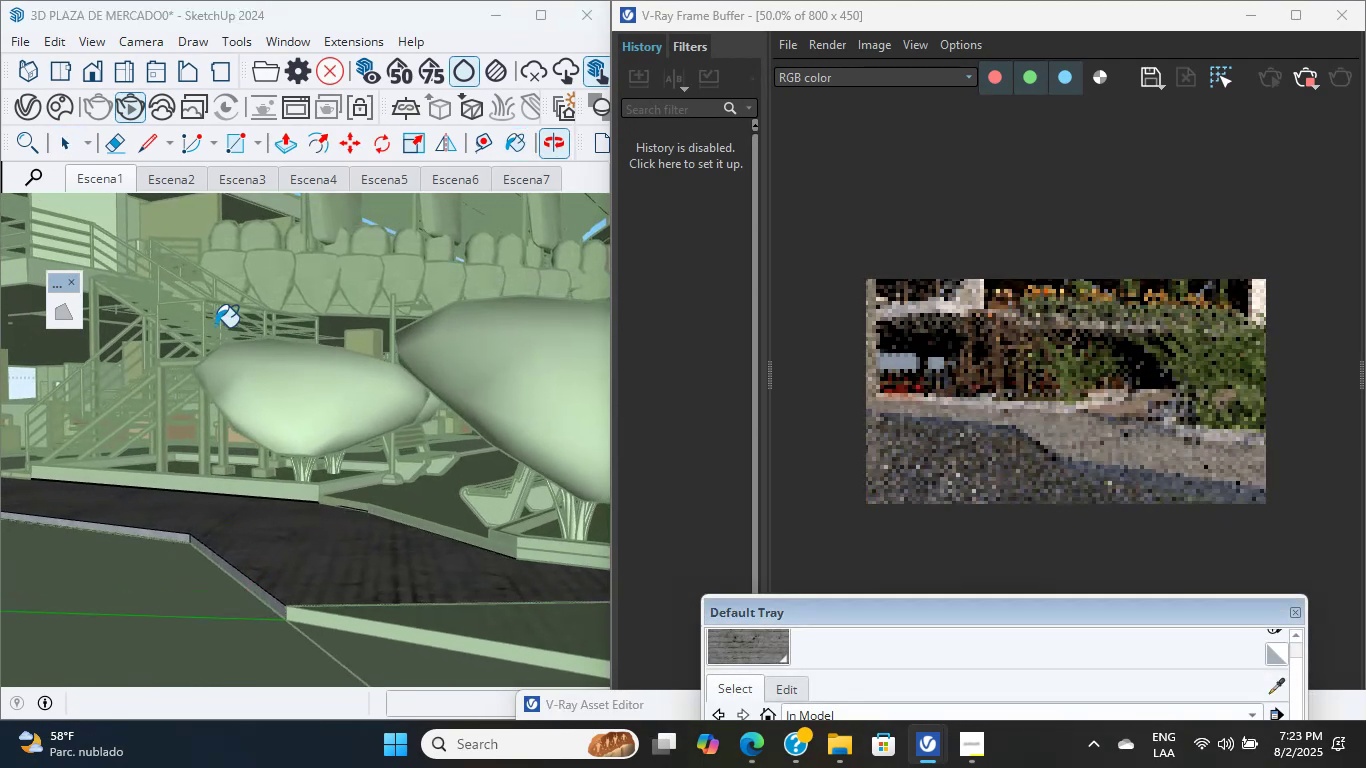 
hold_key(key=ShiftLeft, duration=0.39)
 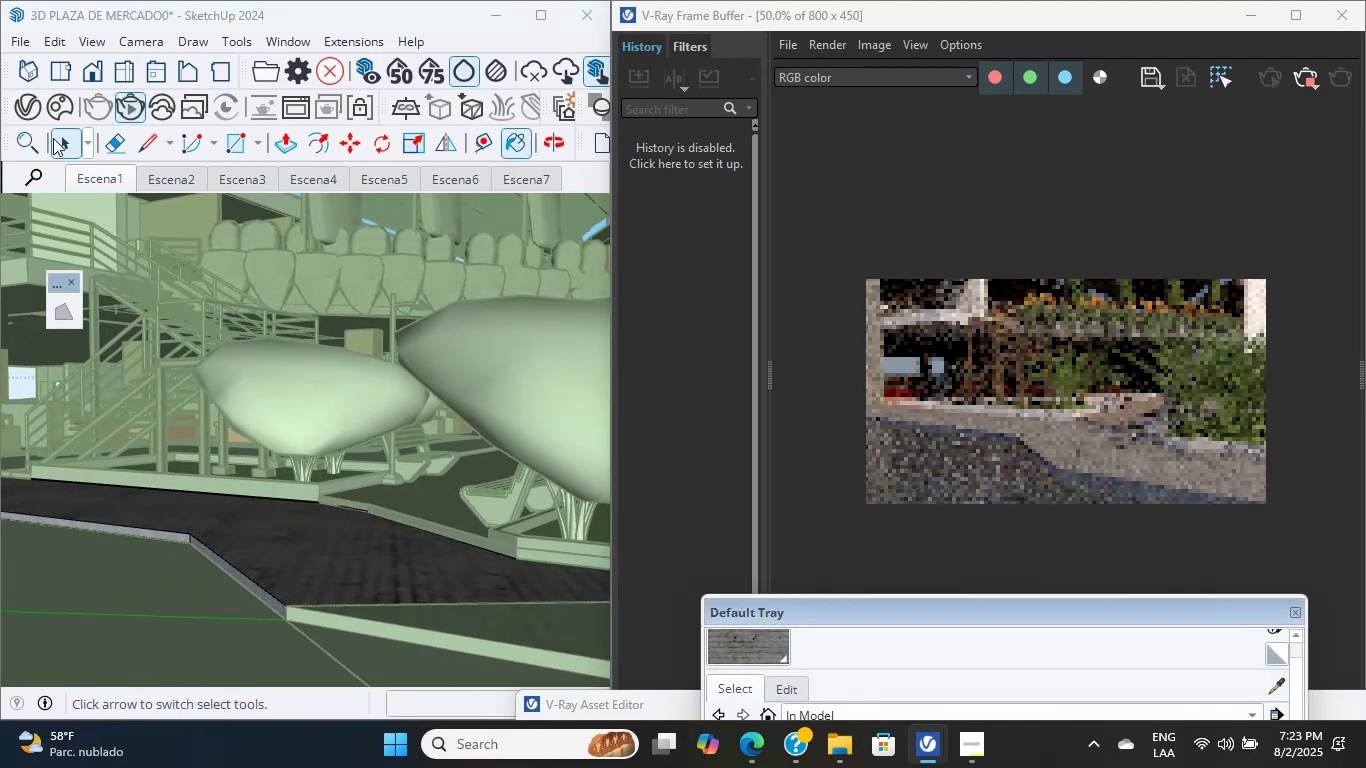 
left_click([60, 146])
 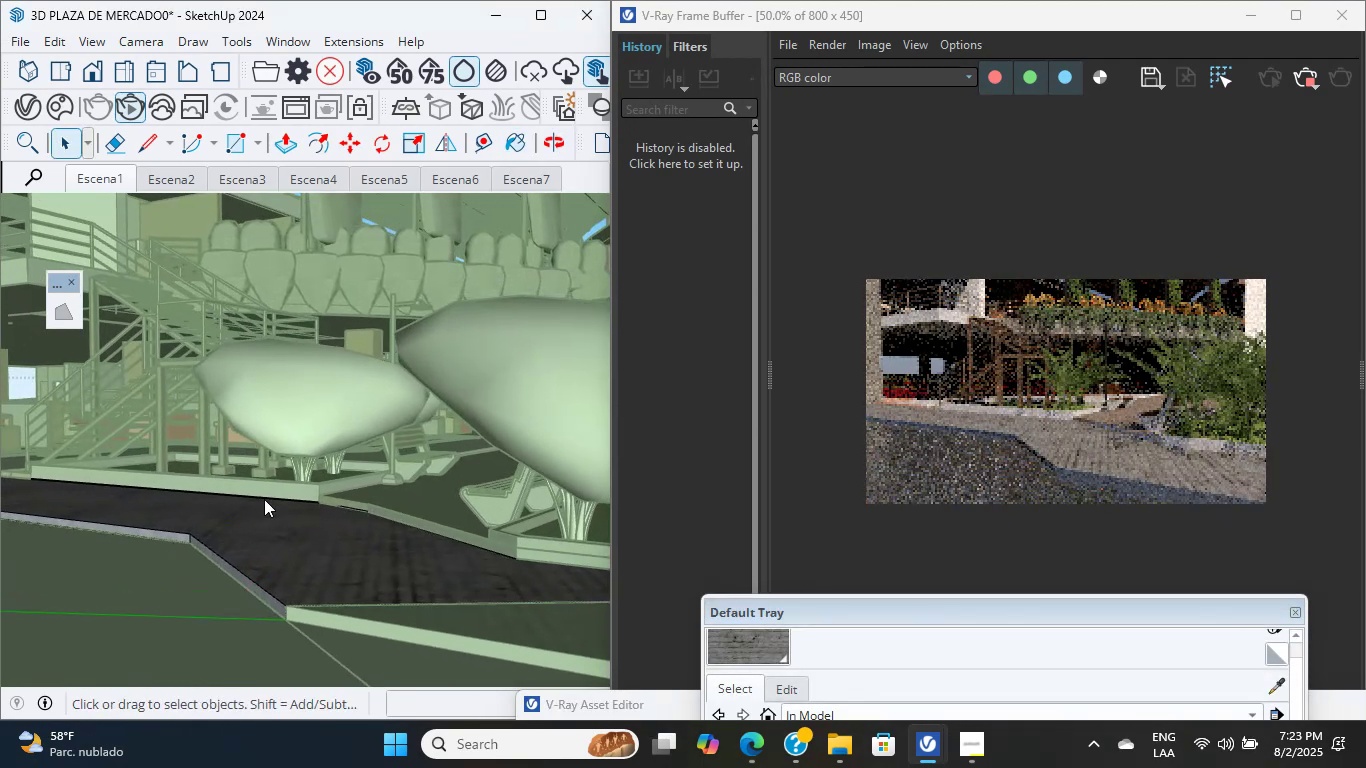 
key(Escape)
 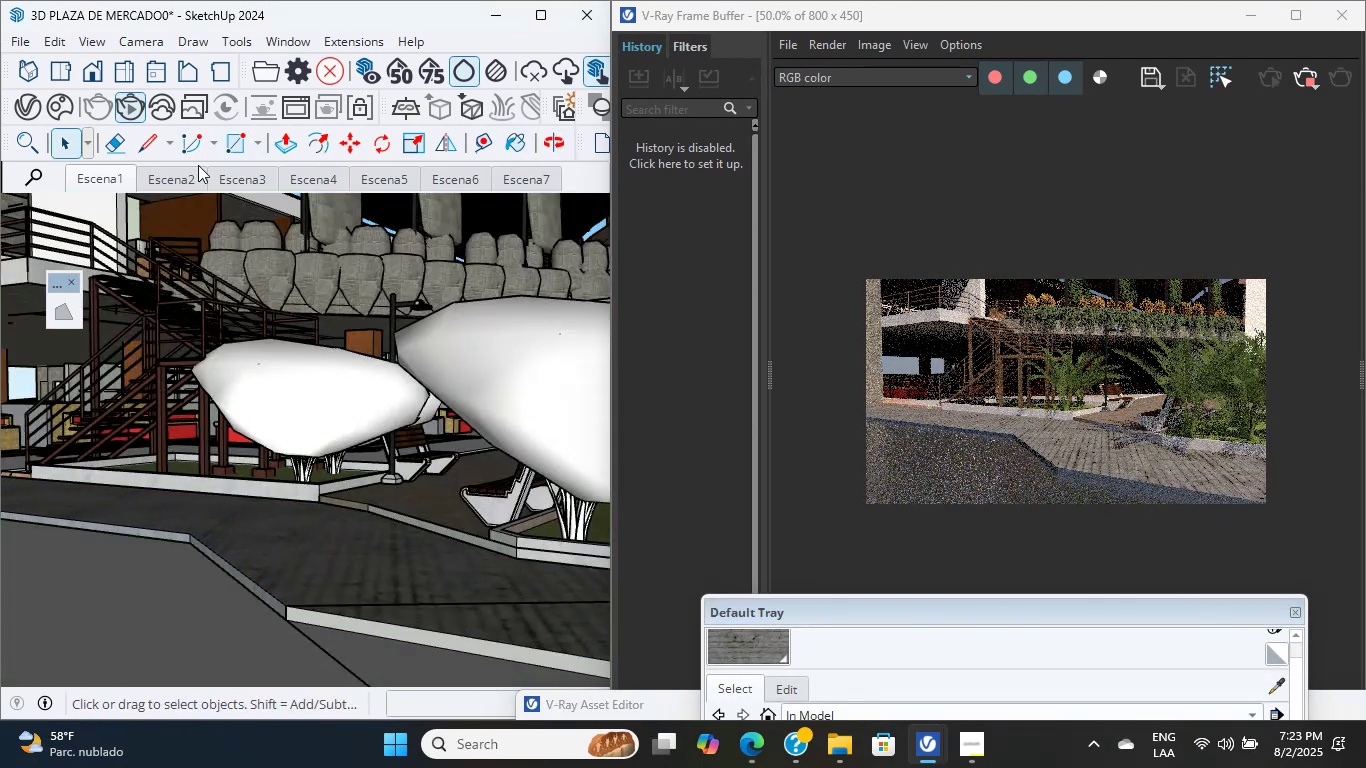 
hold_key(key=ShiftLeft, duration=0.8)
 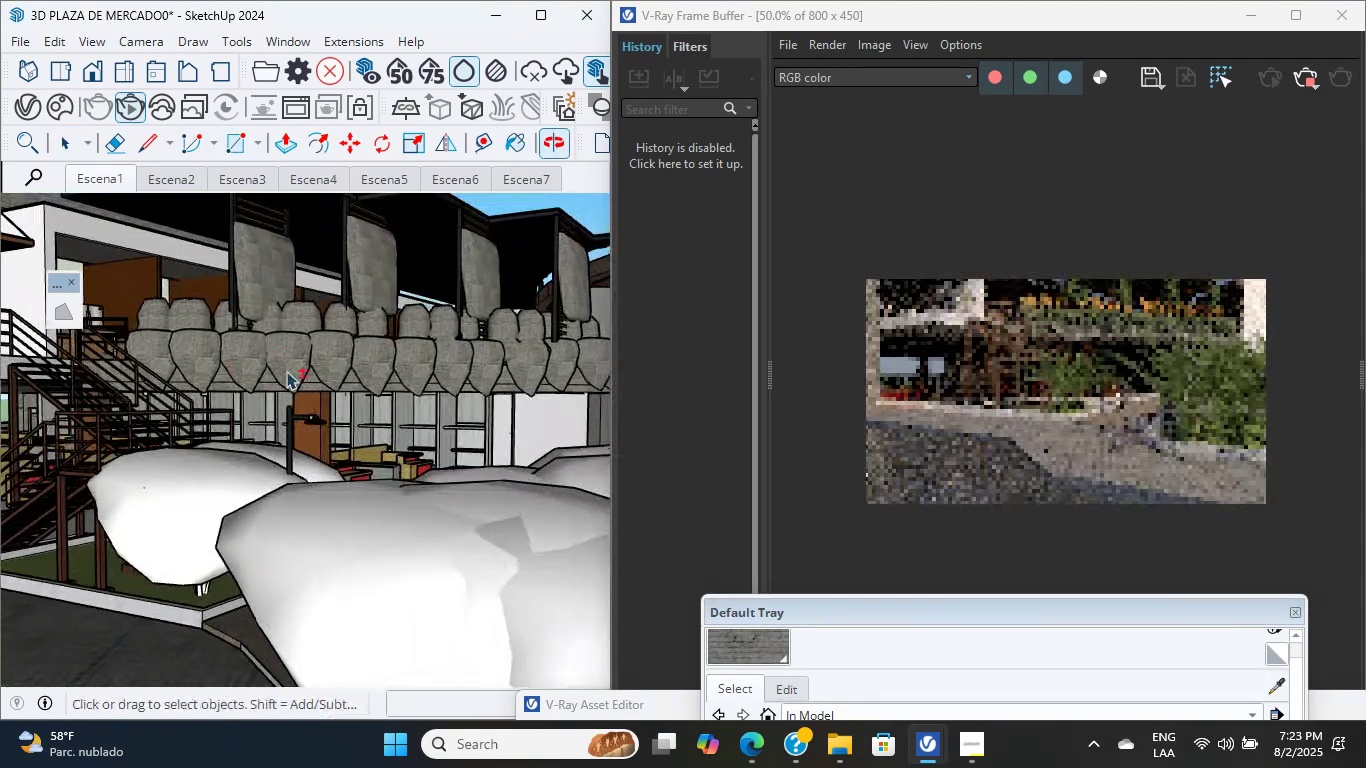 
scroll: coordinate [320, 411], scroll_direction: up, amount: 3.0
 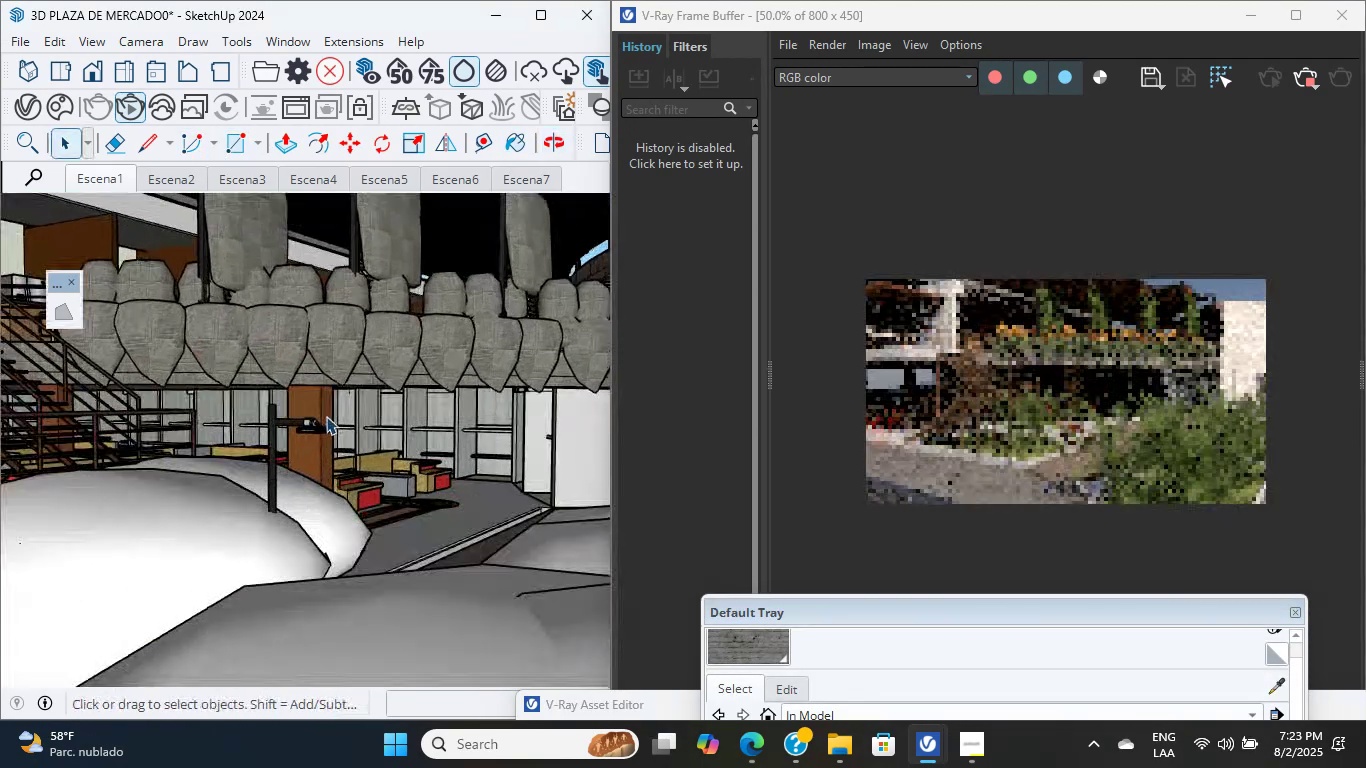 
hold_key(key=ShiftLeft, duration=1.82)
scroll: coordinate [282, 388], scroll_direction: down, amount: 10.0
 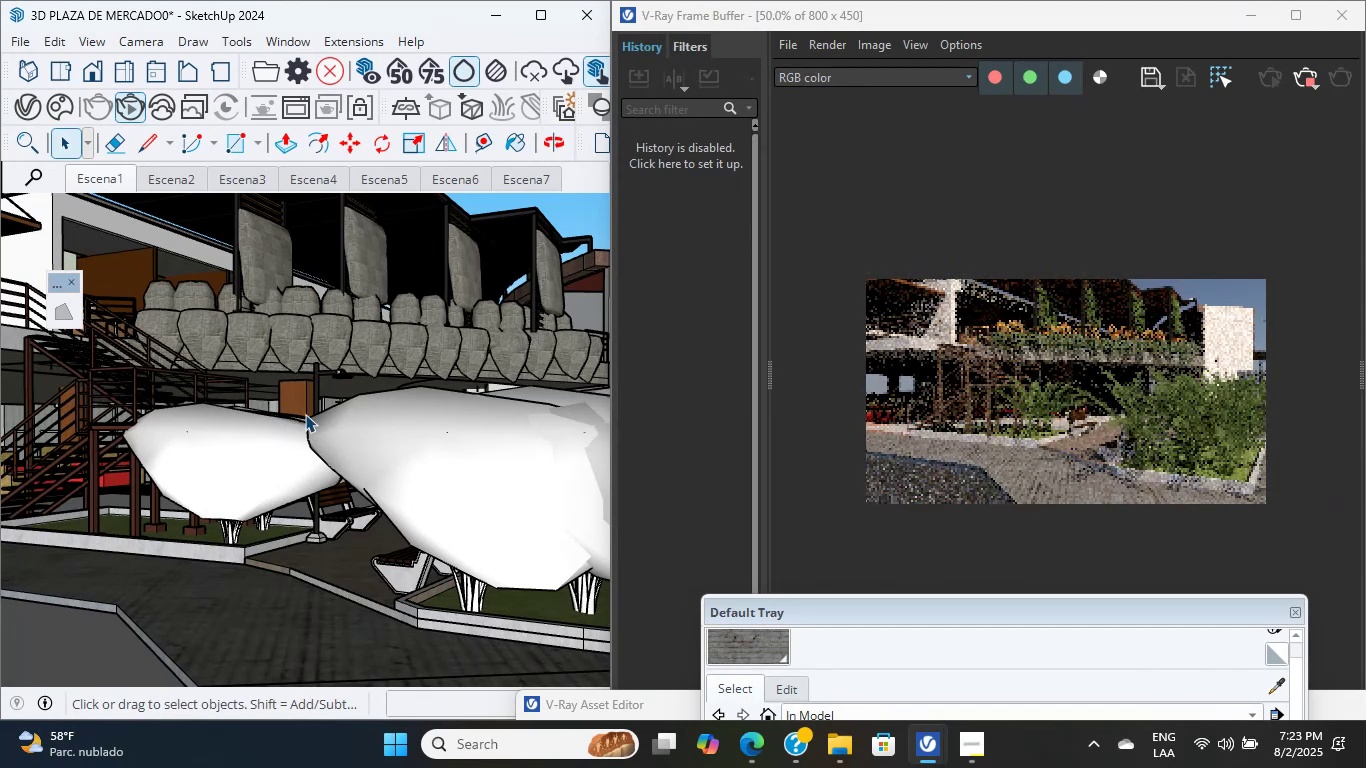 
hold_key(key=ShiftLeft, duration=0.67)
 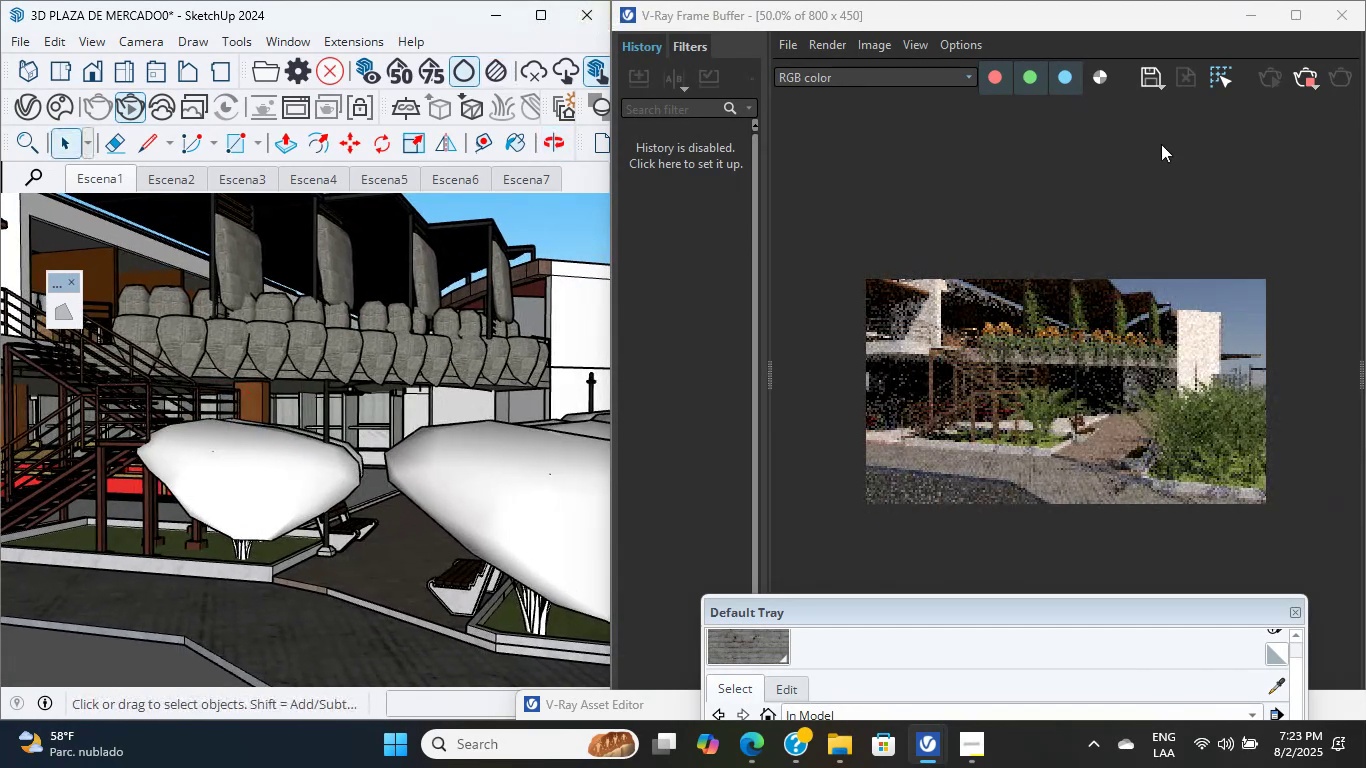 
left_click([1302, 10])
 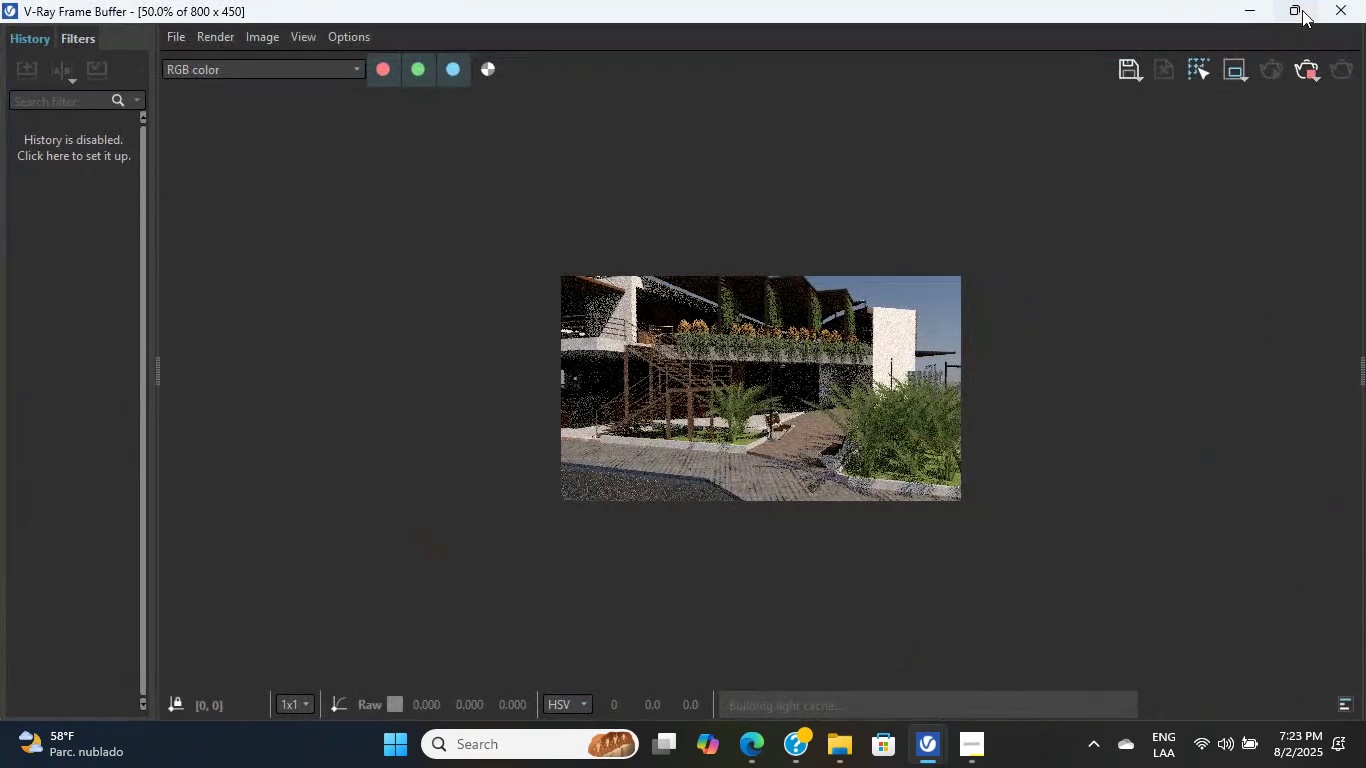 
scroll: coordinate [909, 315], scroll_direction: up, amount: 3.0
 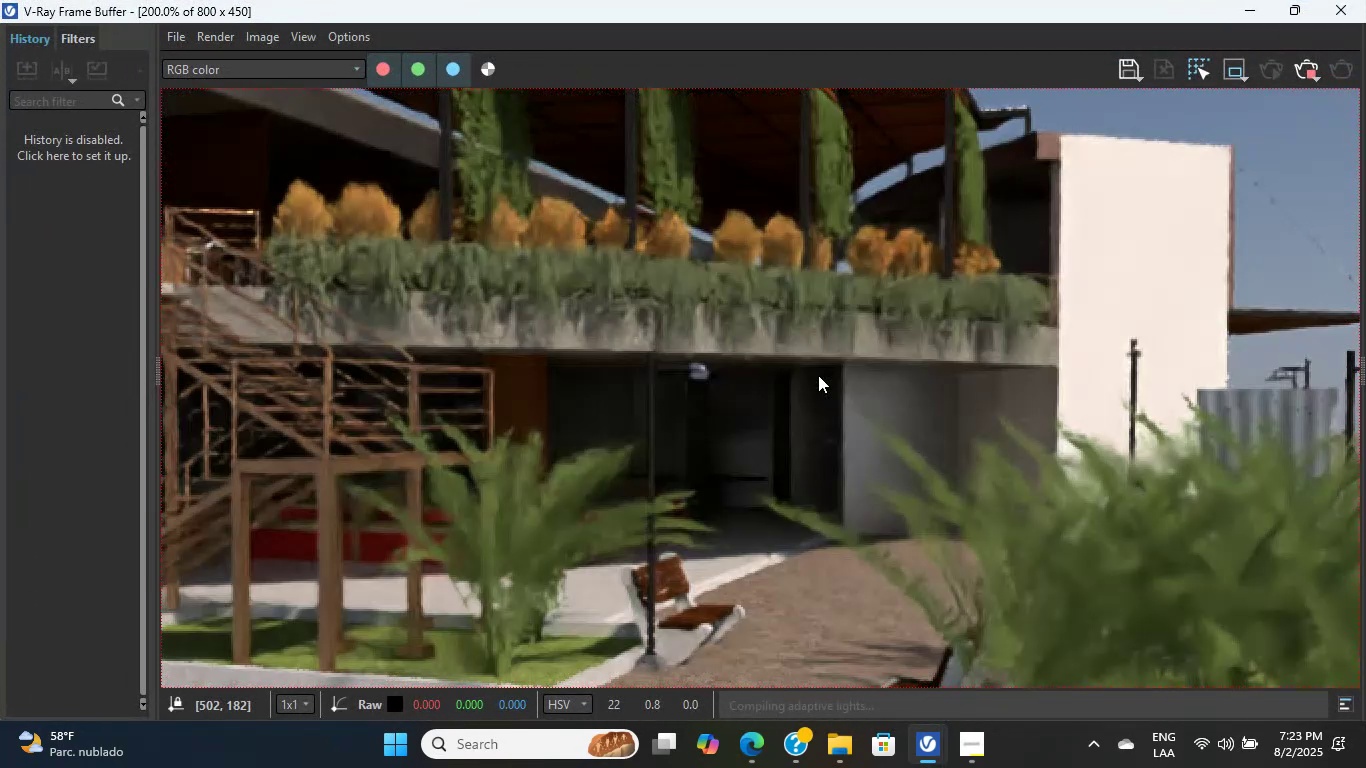 
wait(5.38)
 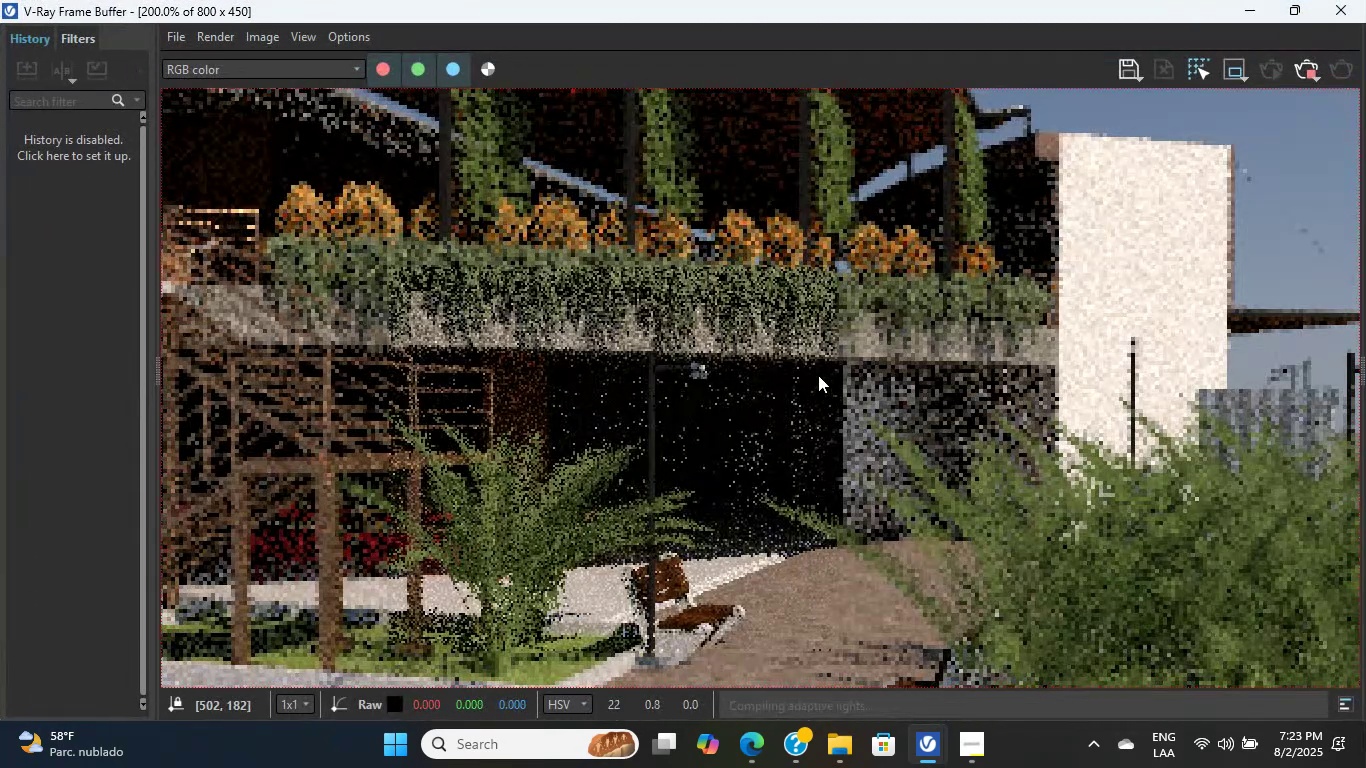 
scroll: coordinate [800, 382], scroll_direction: down, amount: 2.0
 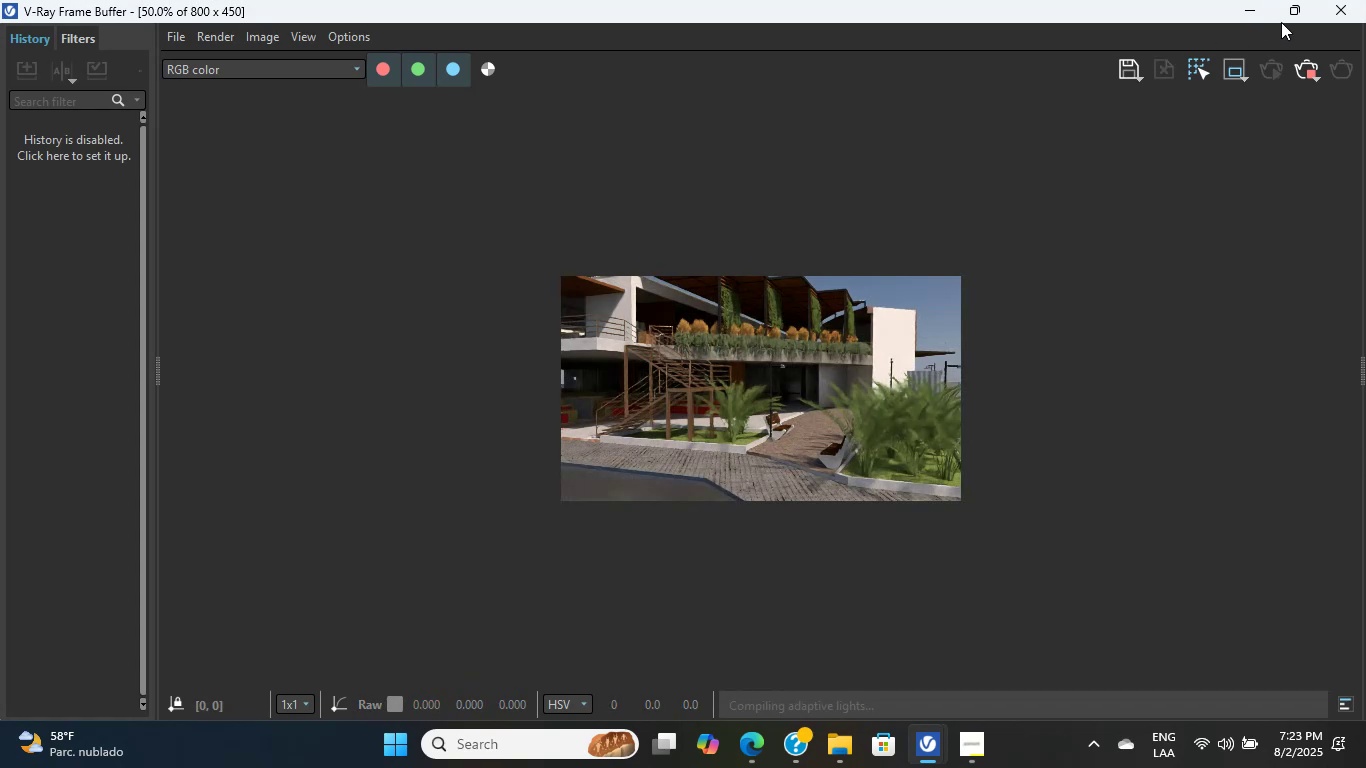 
left_click([1325, 16])
 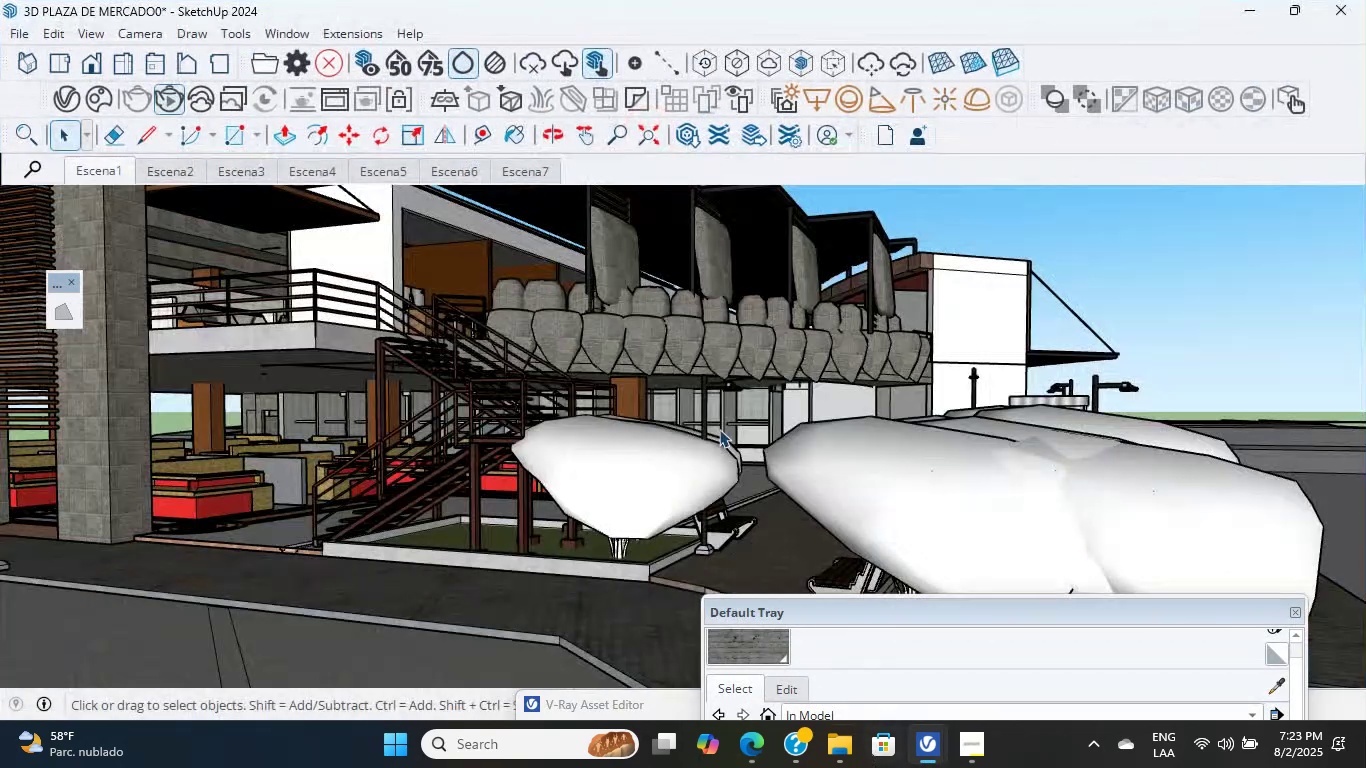 
hold_key(key=ShiftLeft, duration=0.5)
 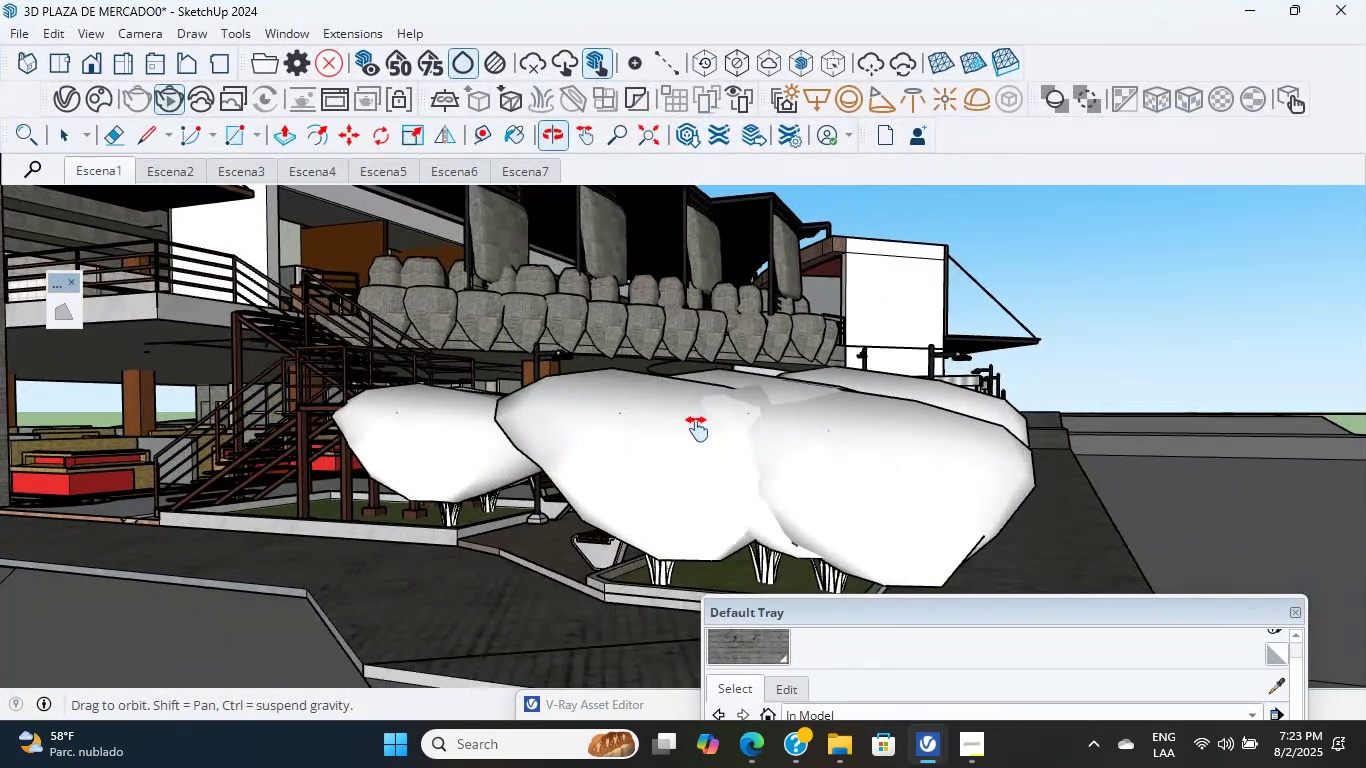 
scroll: coordinate [767, 441], scroll_direction: up, amount: 1.0
 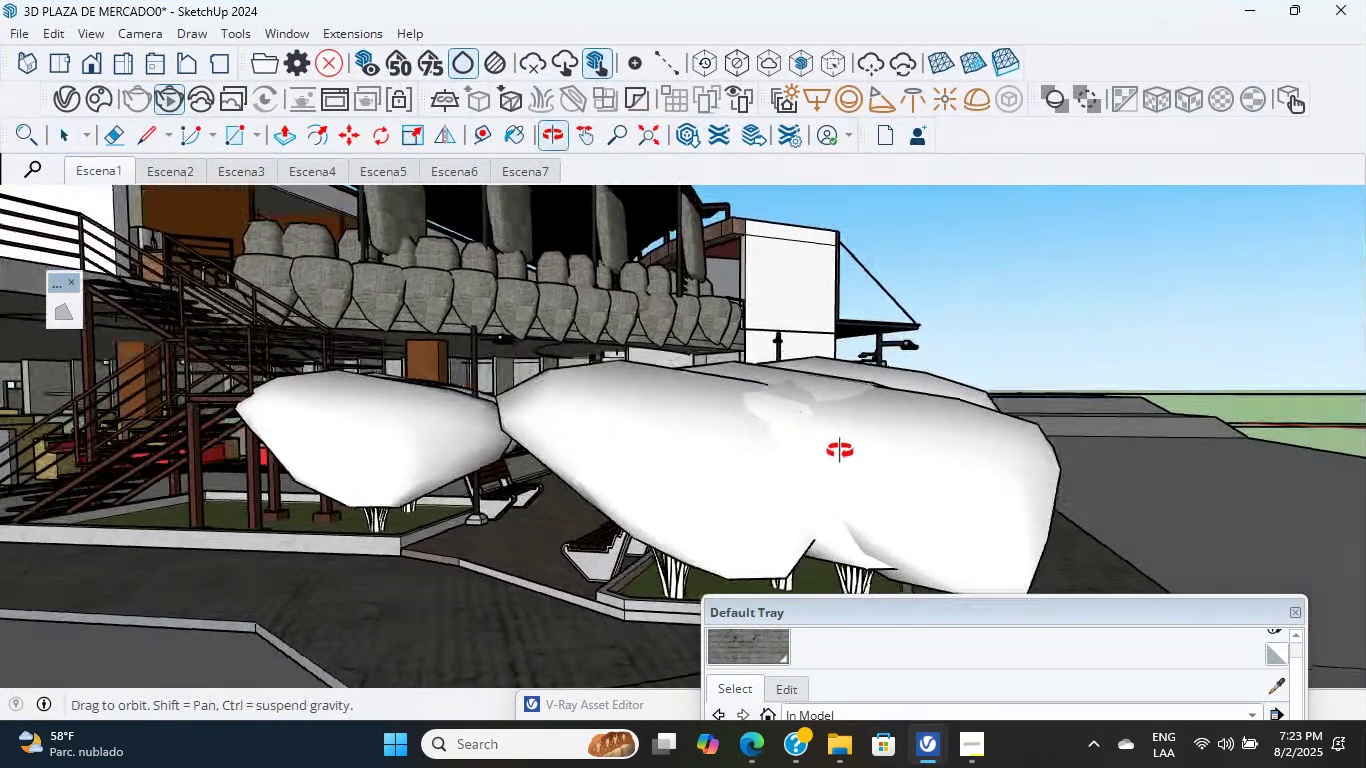 
hold_key(key=ShiftLeft, duration=1.14)
scroll: coordinate [778, 392], scroll_direction: up, amount: 1.0
 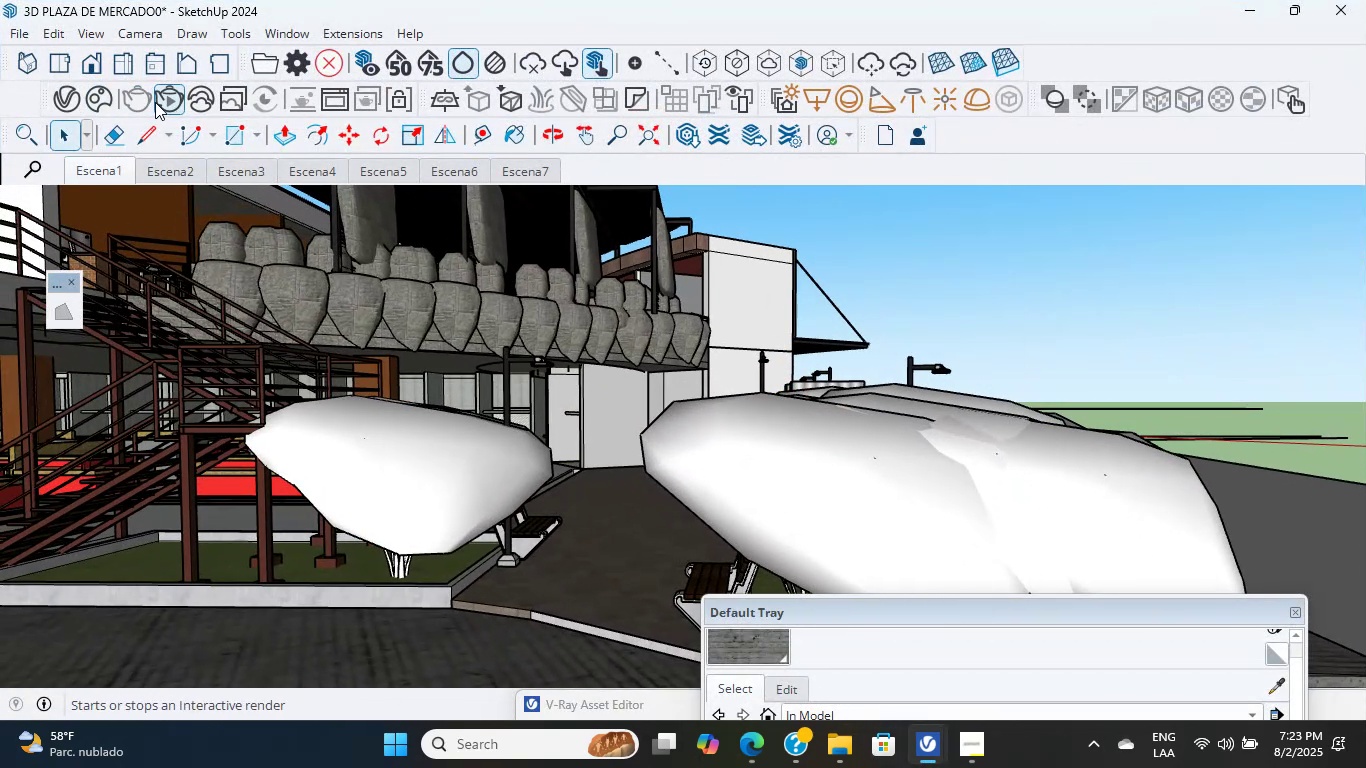 
left_click_drag(start_coordinate=[835, 611], to_coordinate=[948, 559])
 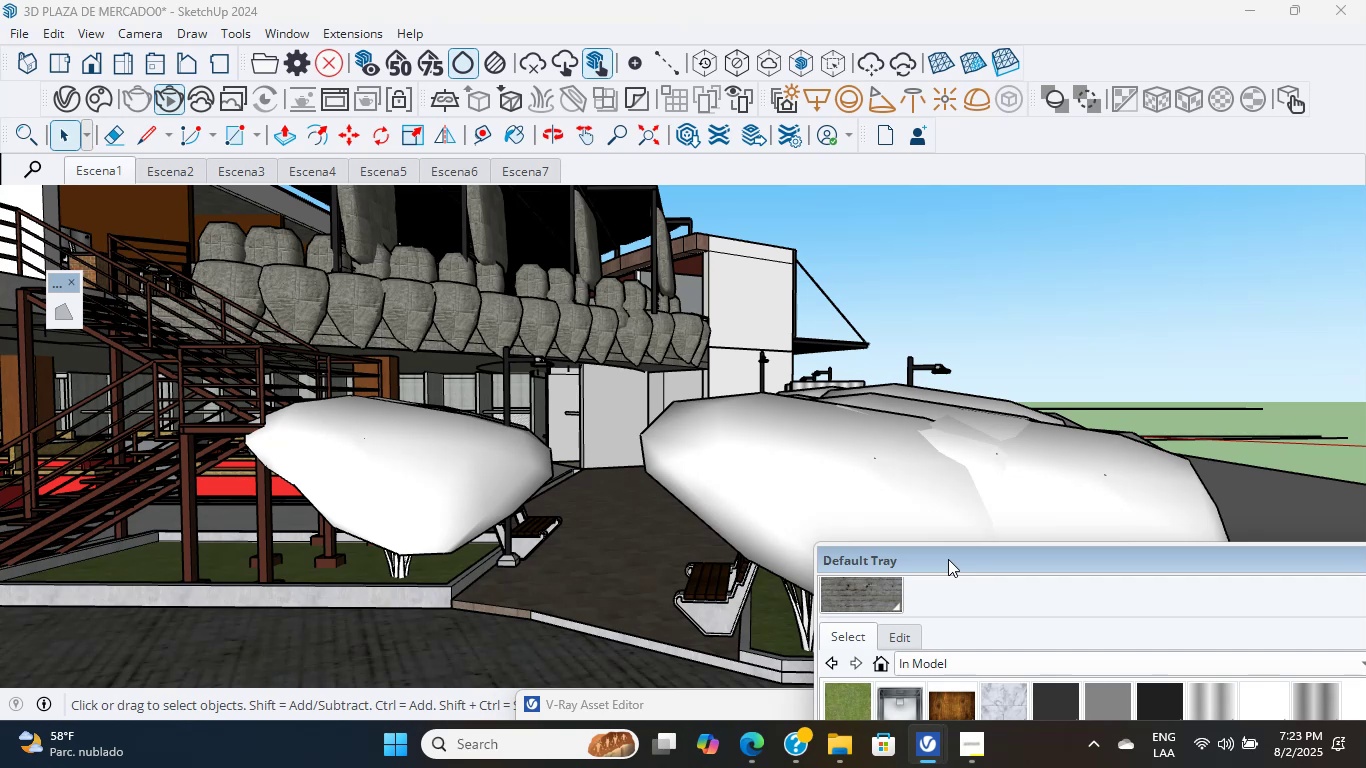 
wait(29.41)
 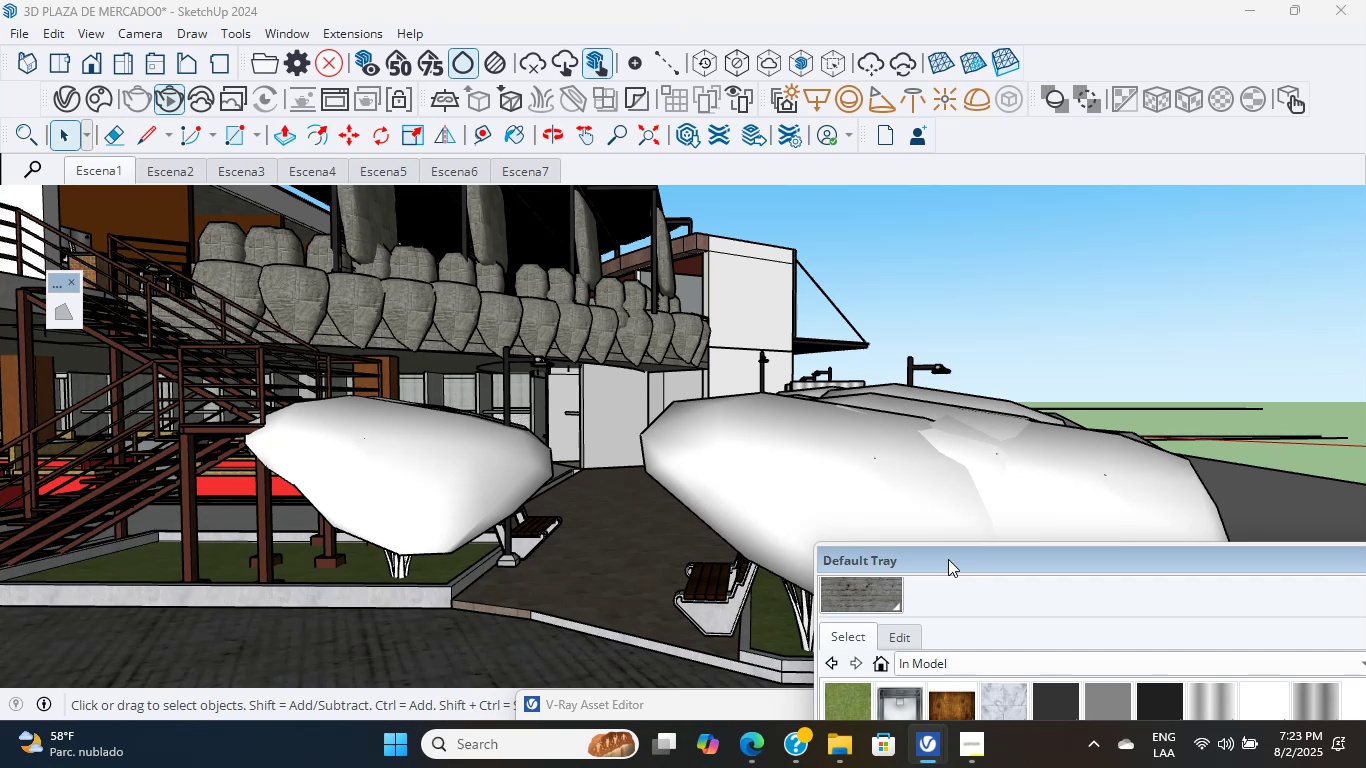 
left_click([64, 108])
 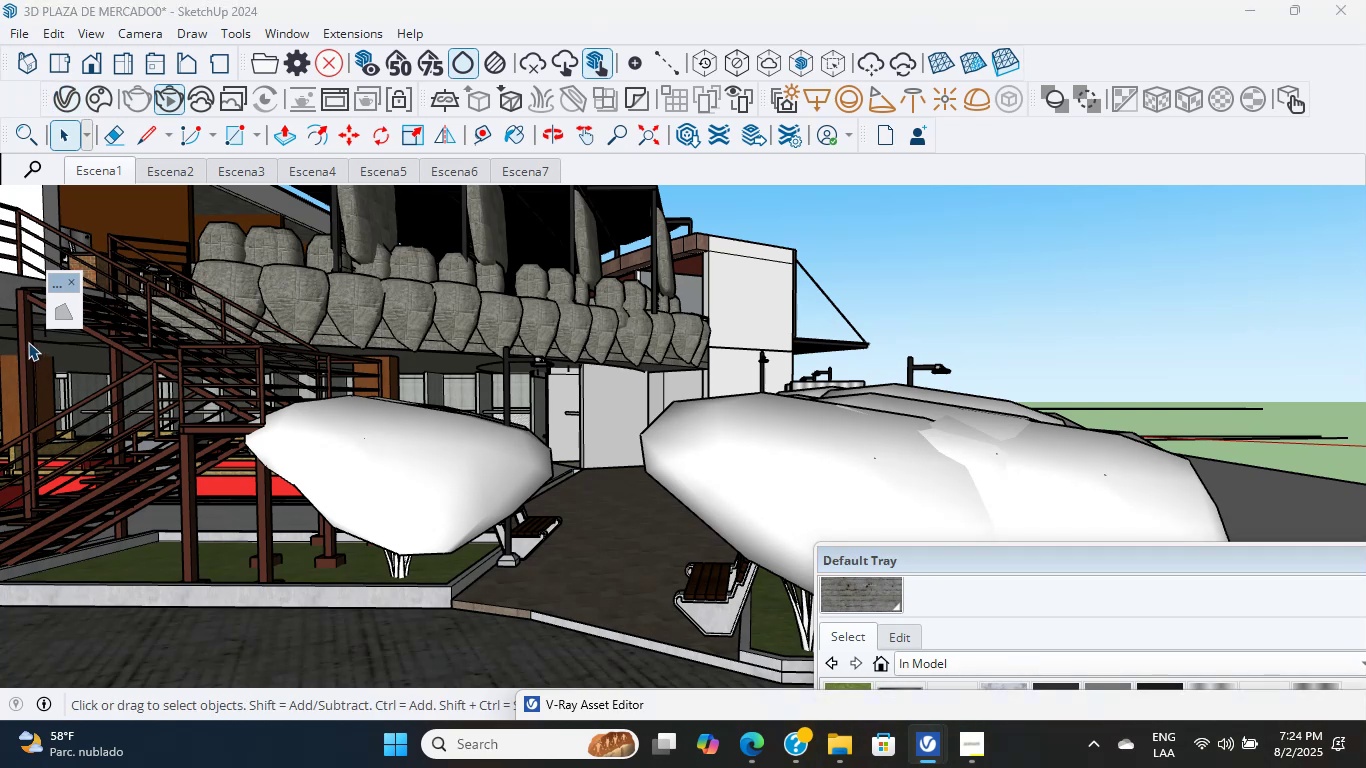 
wait(10.29)
 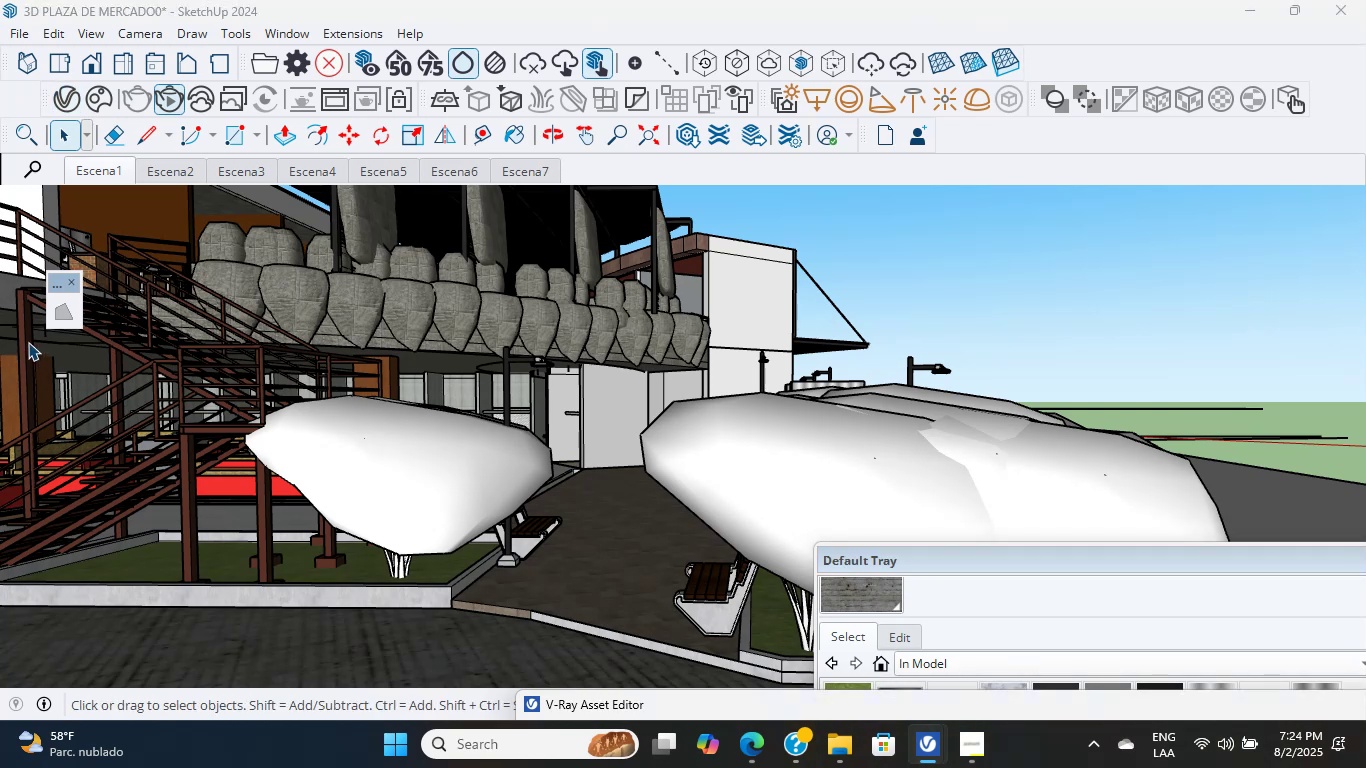 
hold_key(key=ShiftLeft, duration=0.44)
scroll: coordinate [463, 361], scroll_direction: up, amount: 1.0
 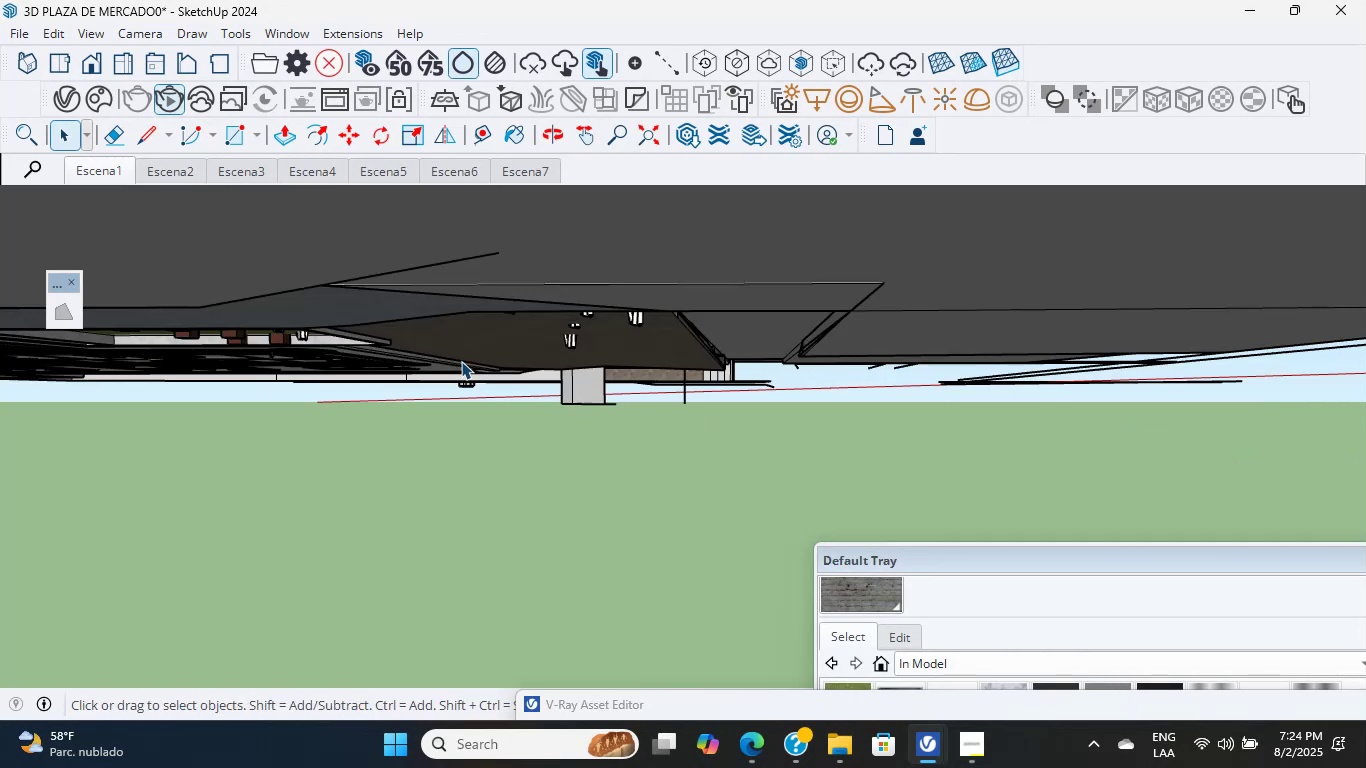 
hold_key(key=ShiftLeft, duration=0.44)
 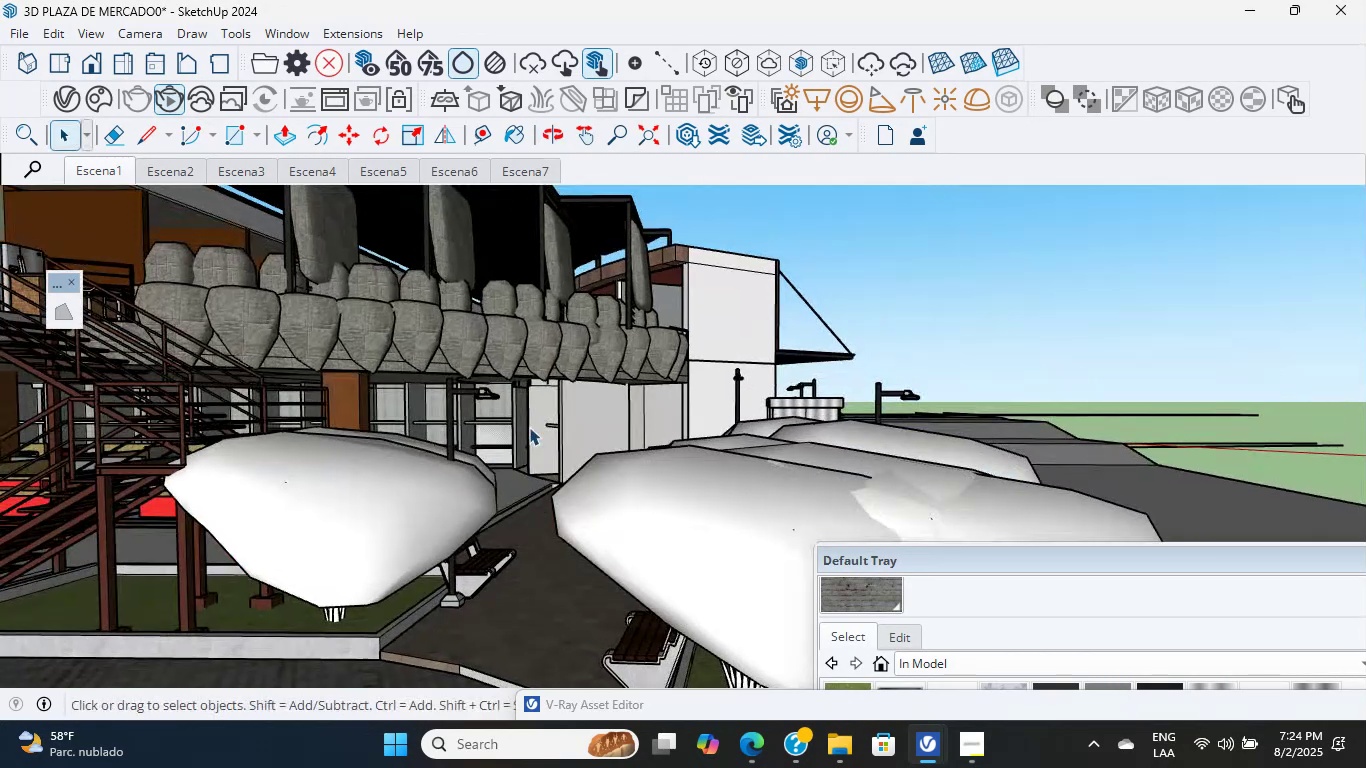 
hold_key(key=ShiftLeft, duration=0.44)
scroll: coordinate [534, 428], scroll_direction: down, amount: 1.0
 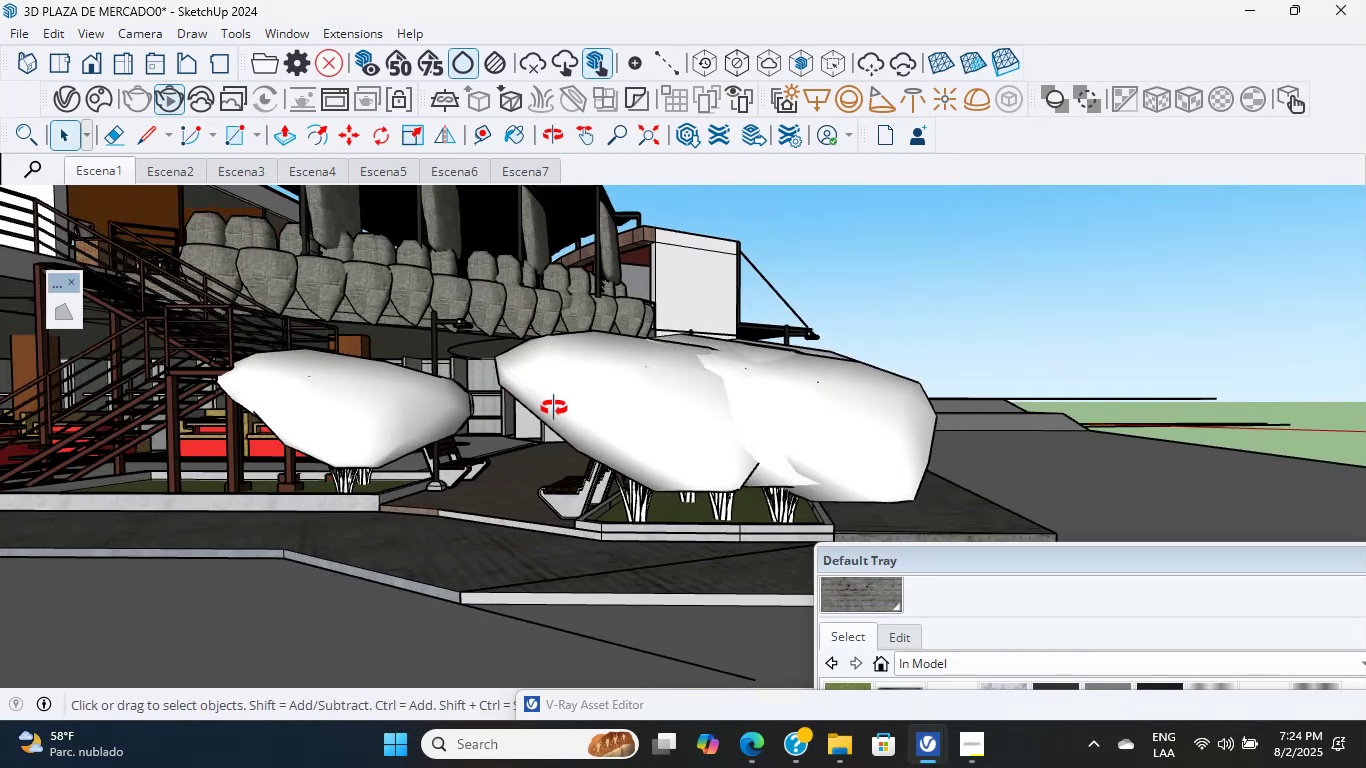 
scroll: coordinate [659, 522], scroll_direction: up, amount: 13.0
 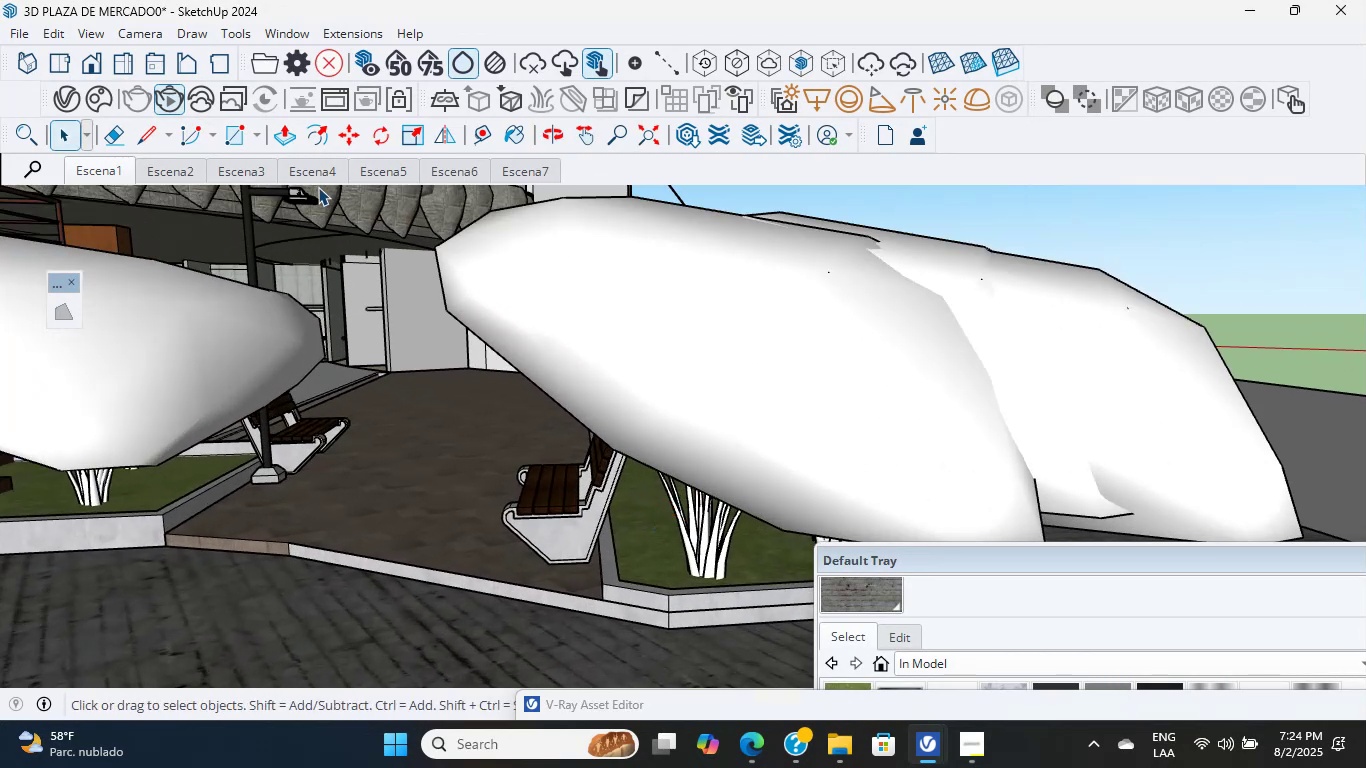 
hold_key(key=ShiftLeft, duration=0.77)
 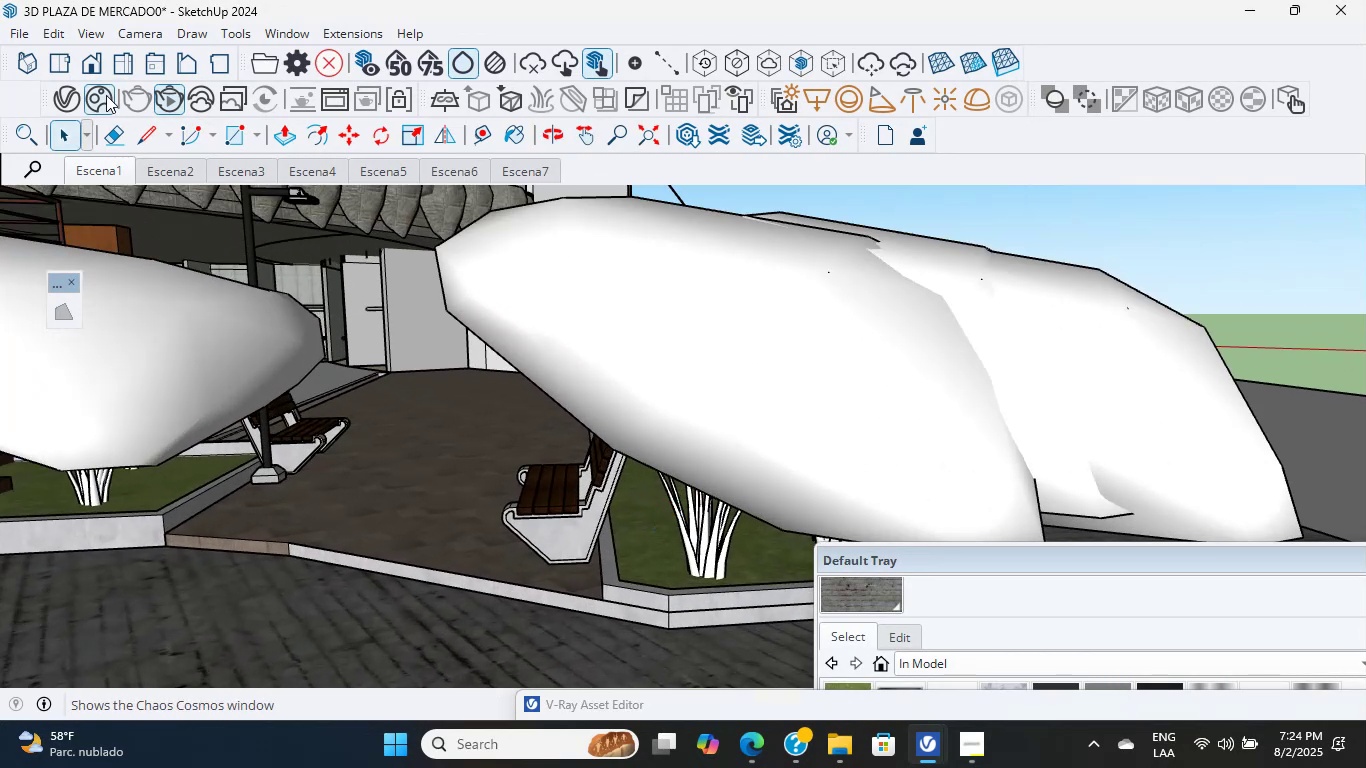 
left_click([55, 103])
 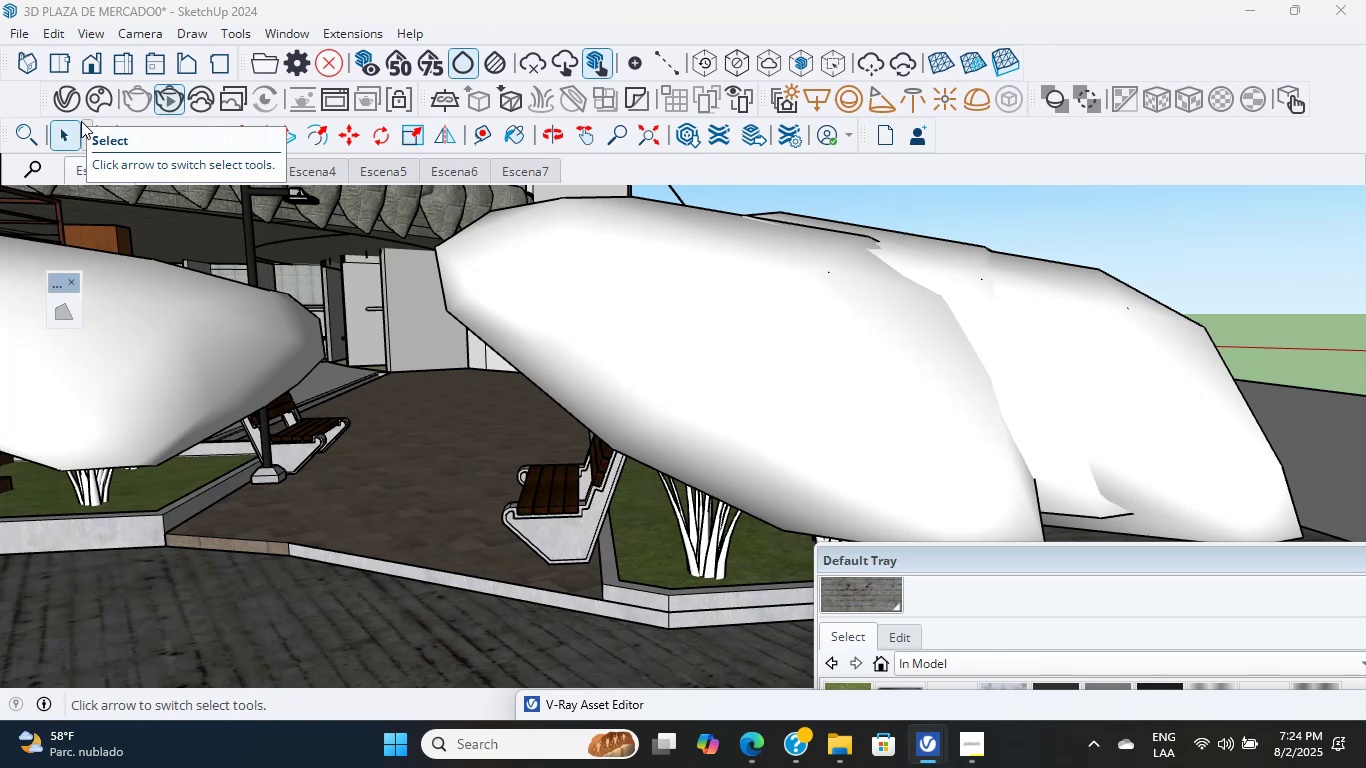 
wait(11.1)
 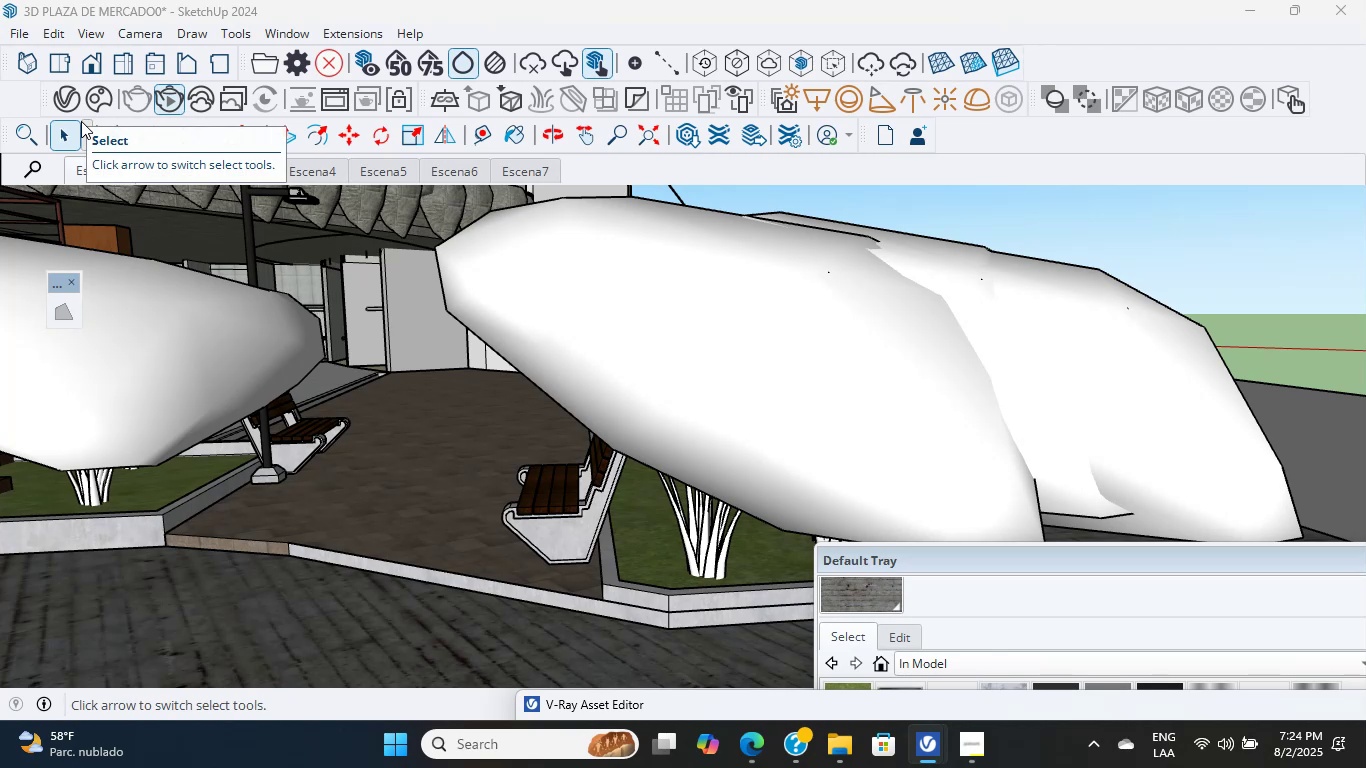 
scroll: coordinate [232, 254], scroll_direction: up, amount: 1.0
 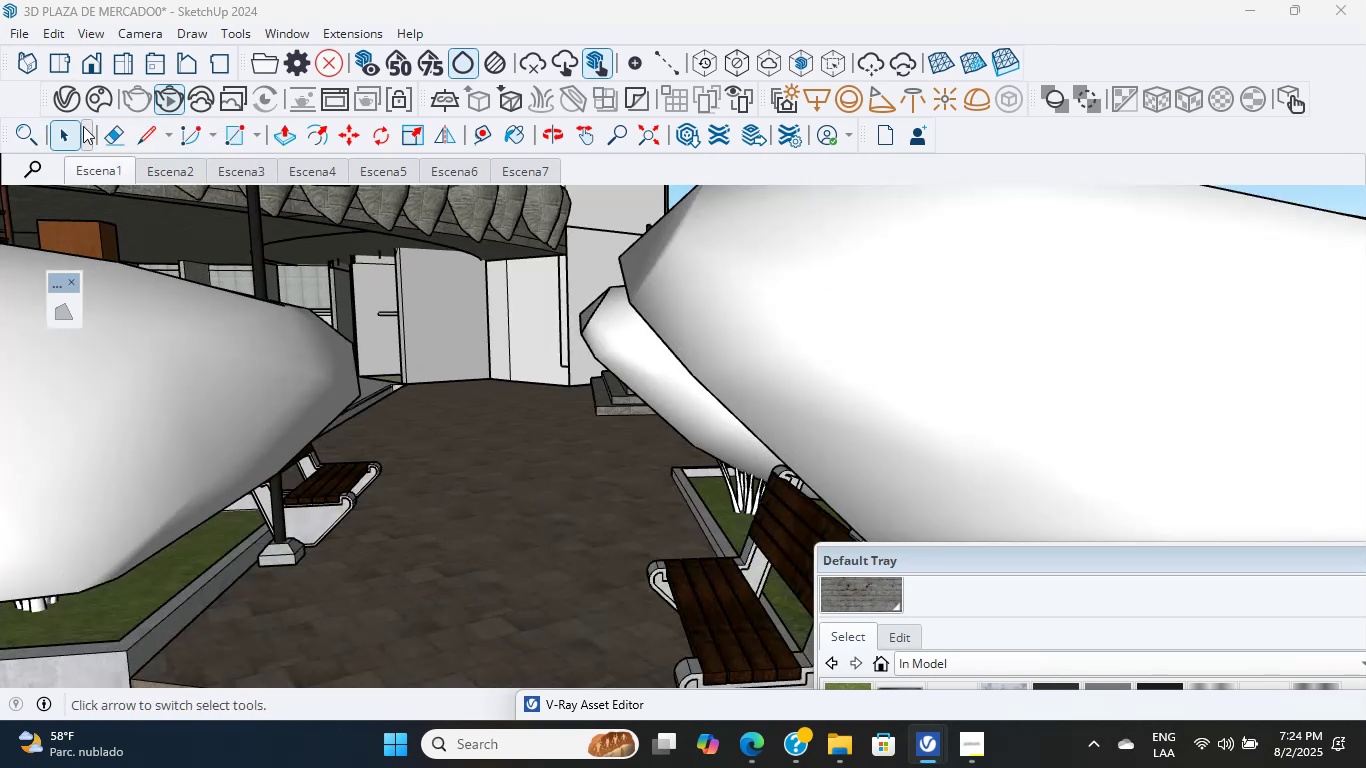 
scroll: coordinate [307, 402], scroll_direction: down, amount: 5.0
 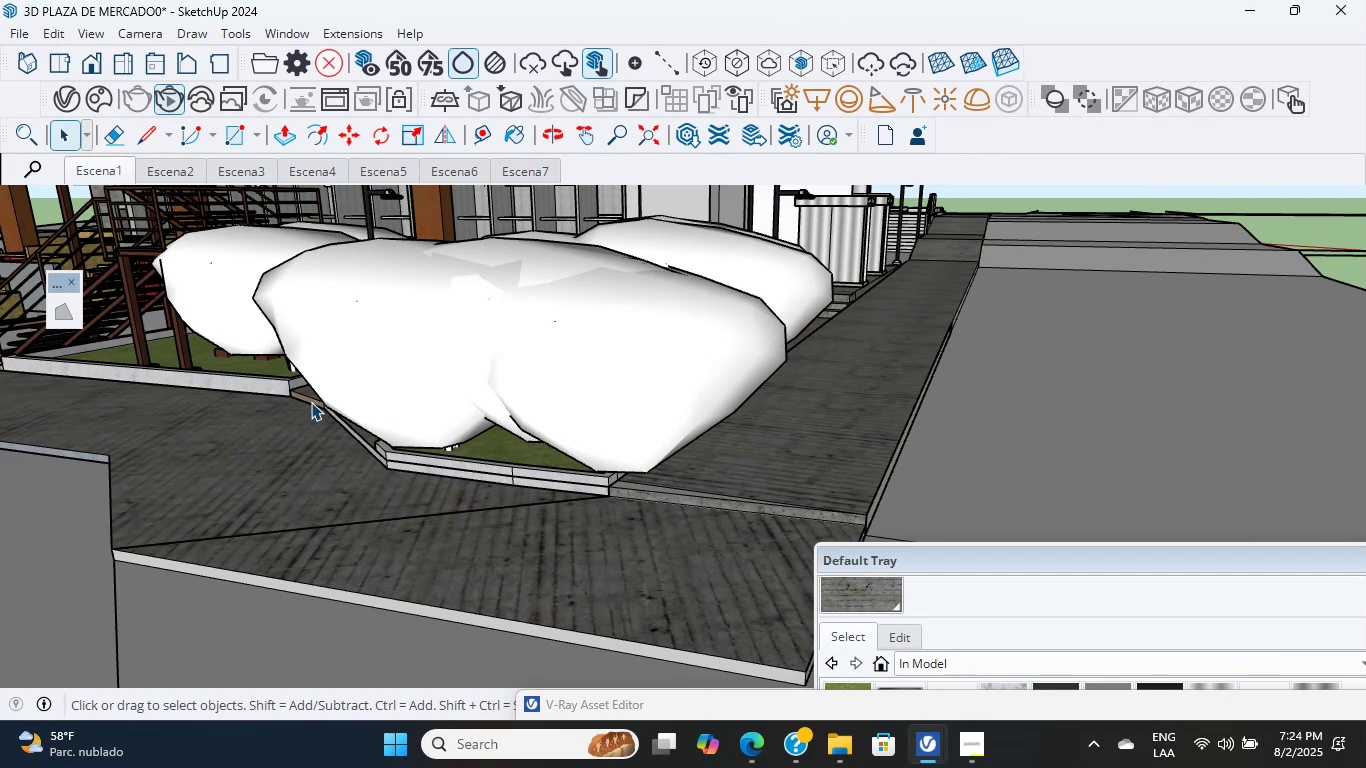 
hold_key(key=ShiftLeft, duration=0.61)
 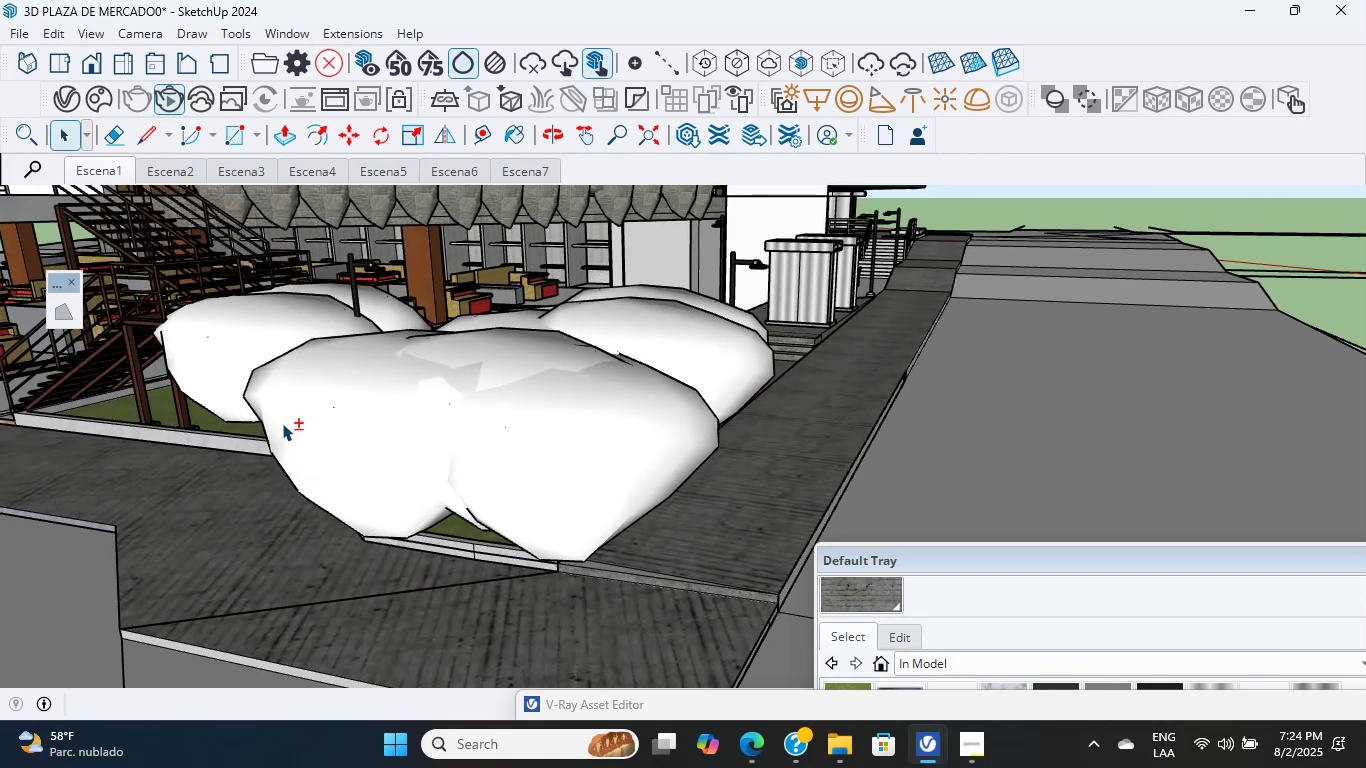 
scroll: coordinate [171, 357], scroll_direction: up, amount: 7.0
 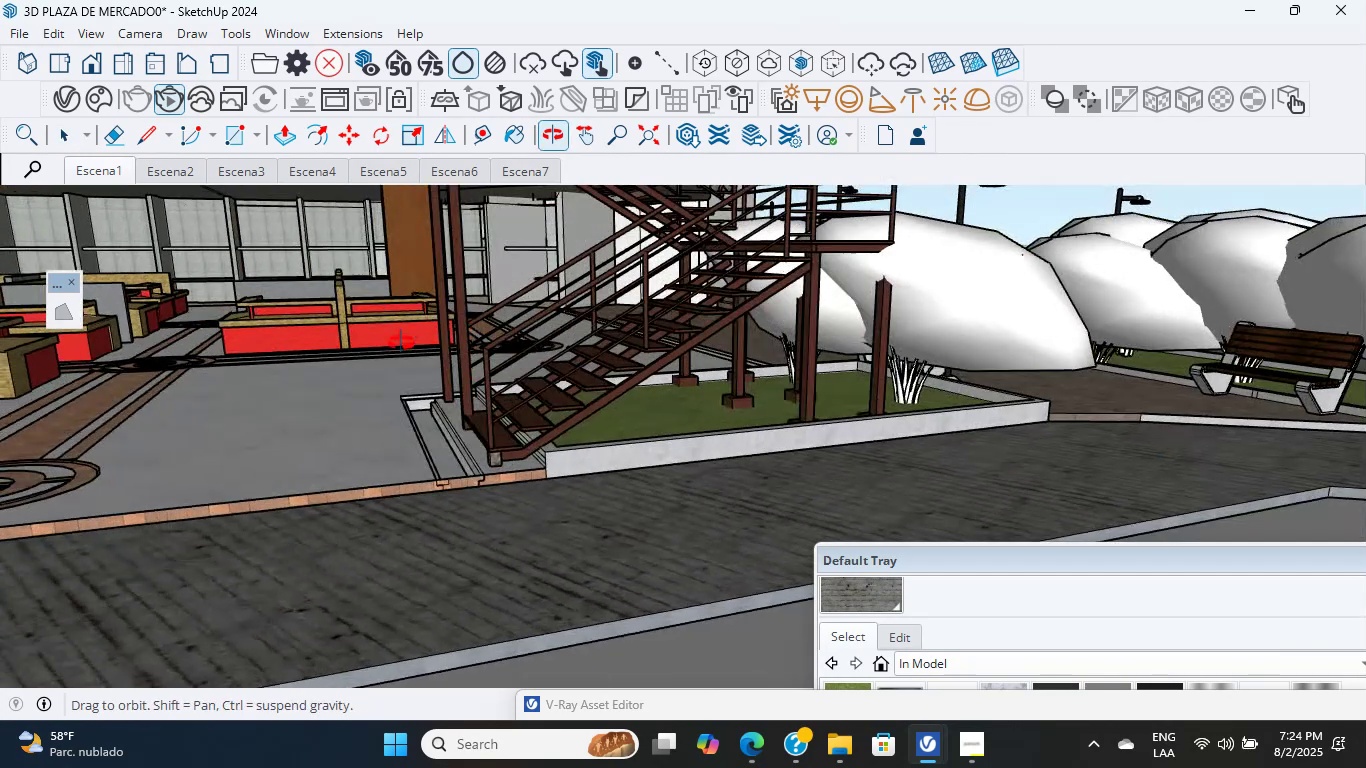 
hold_key(key=ShiftLeft, duration=0.96)
 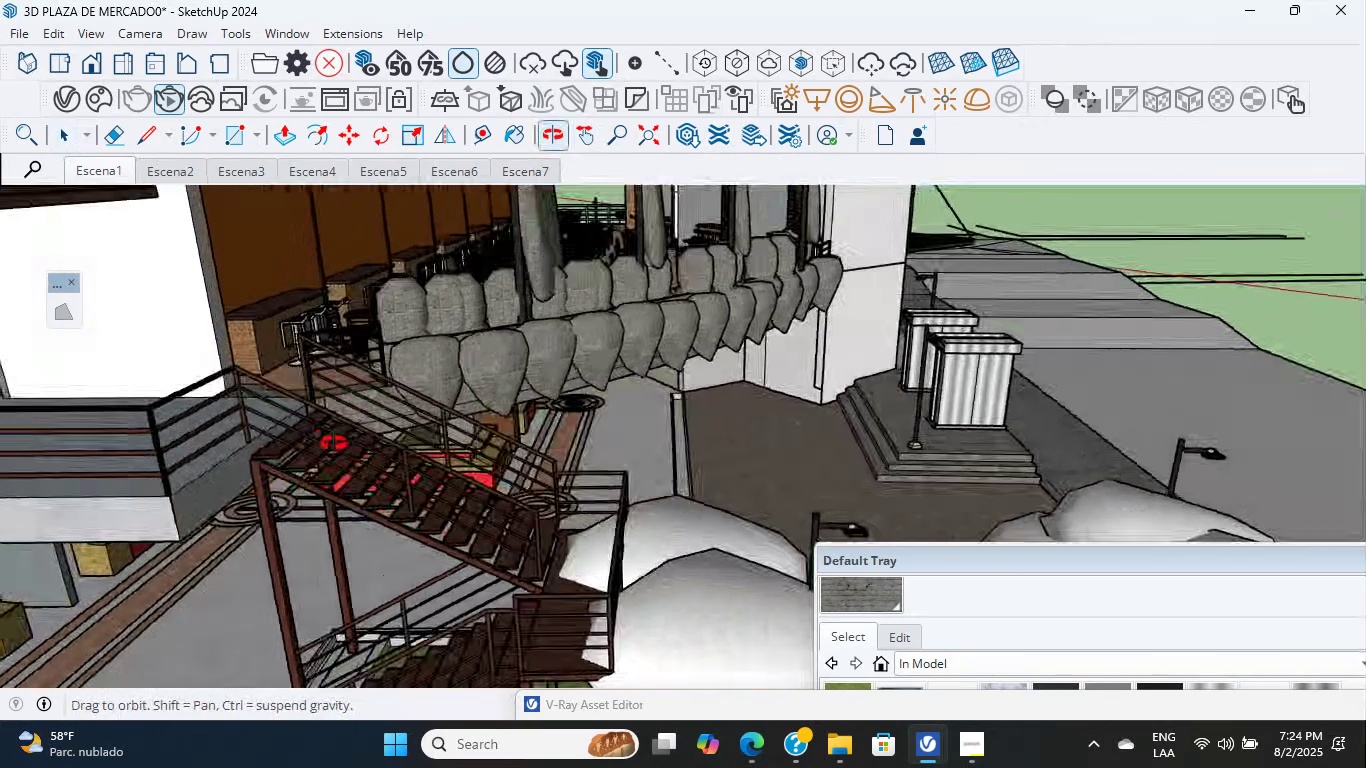 
scroll: coordinate [401, 452], scroll_direction: up, amount: 11.0
 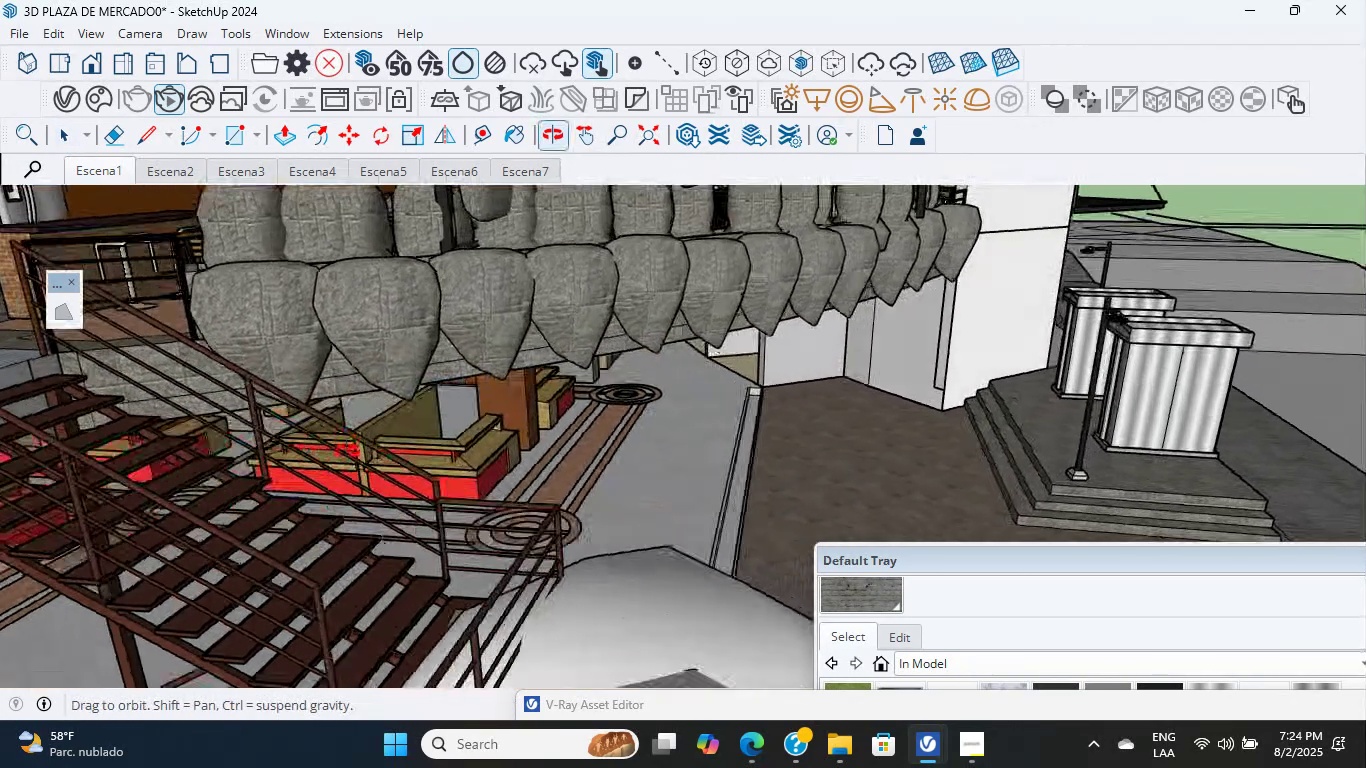 
key(Shift+ShiftLeft)
 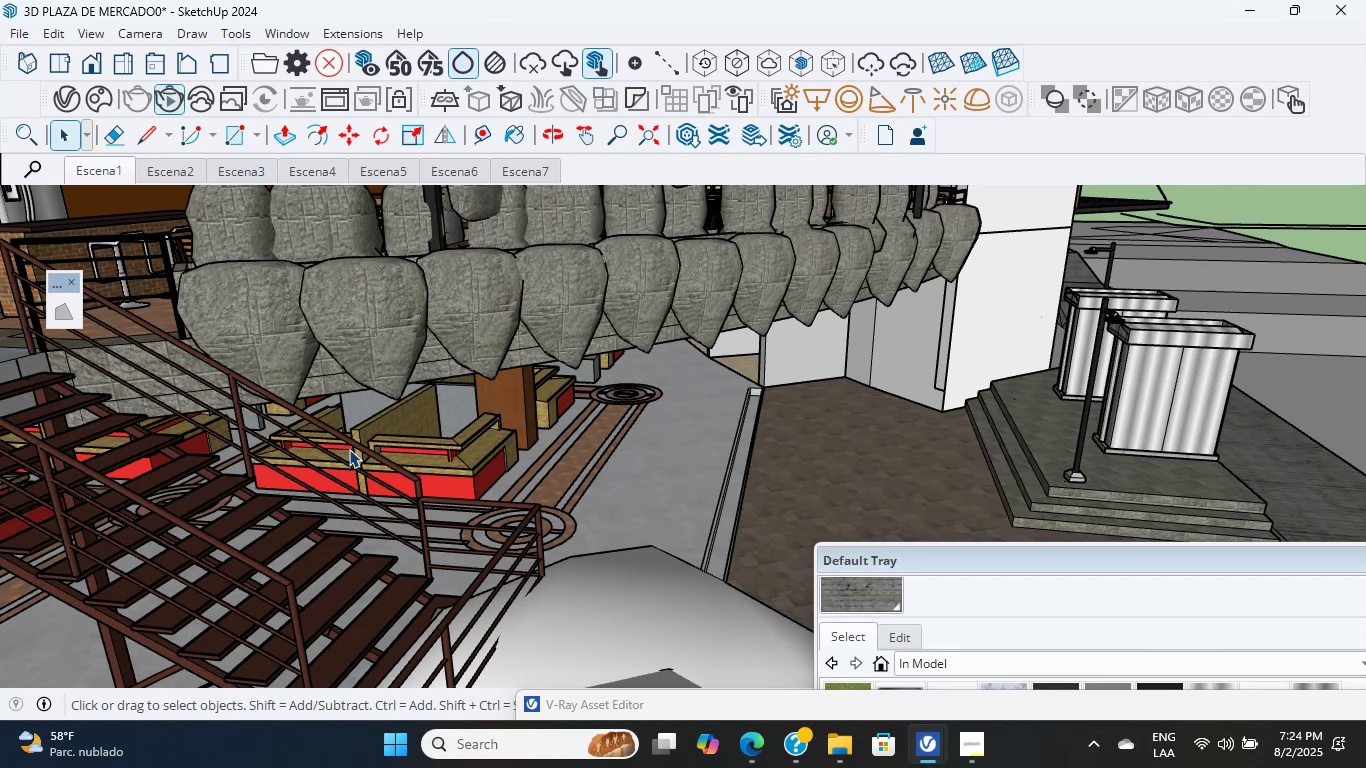 
wait(12.07)
 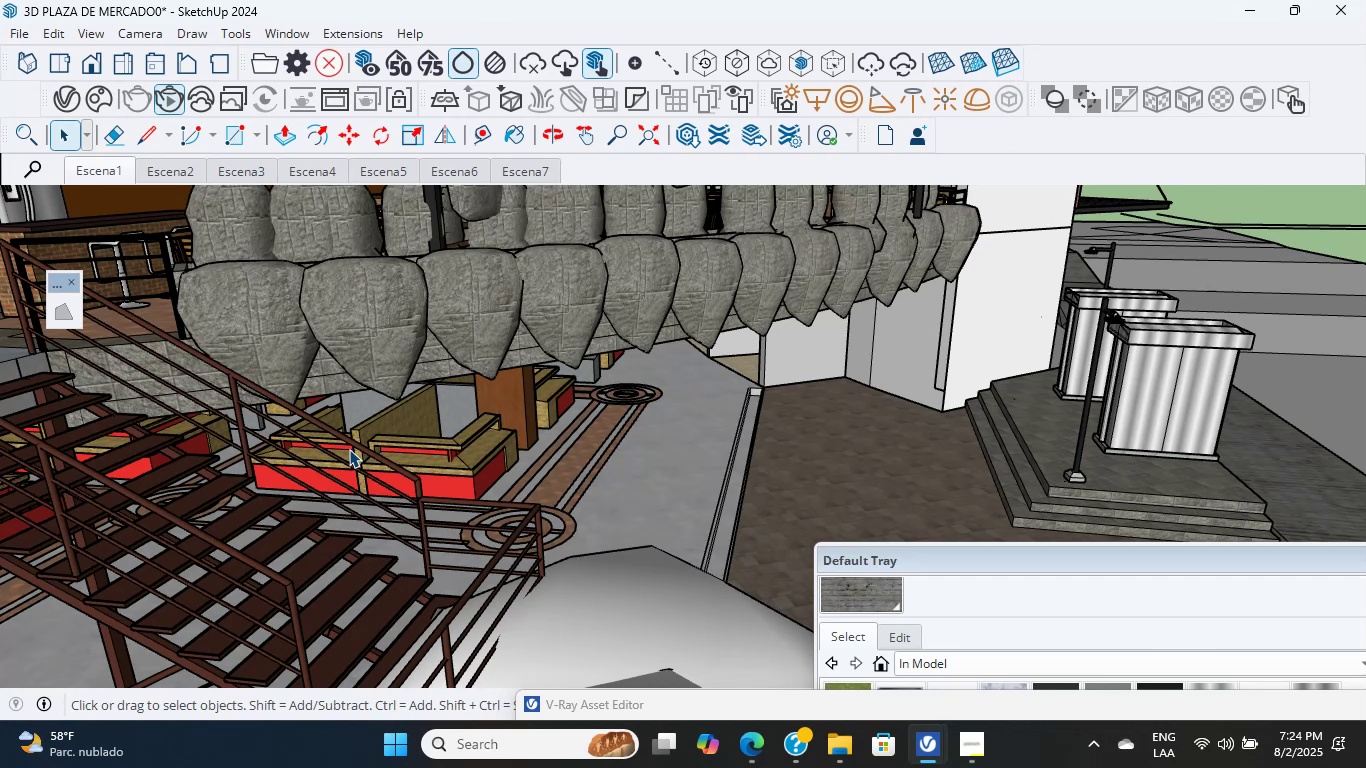 
scroll: coordinate [353, 378], scroll_direction: up, amount: 1.0
 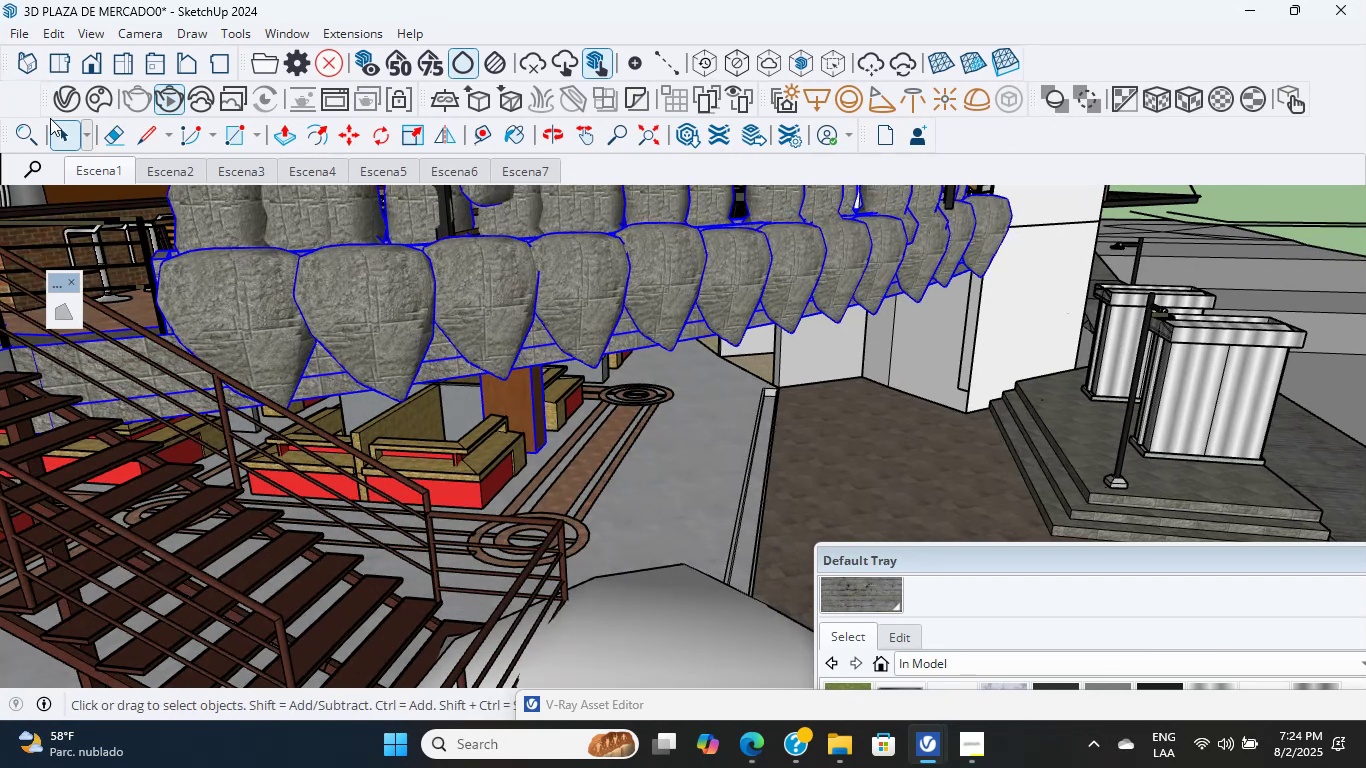 
left_click([66, 140])
 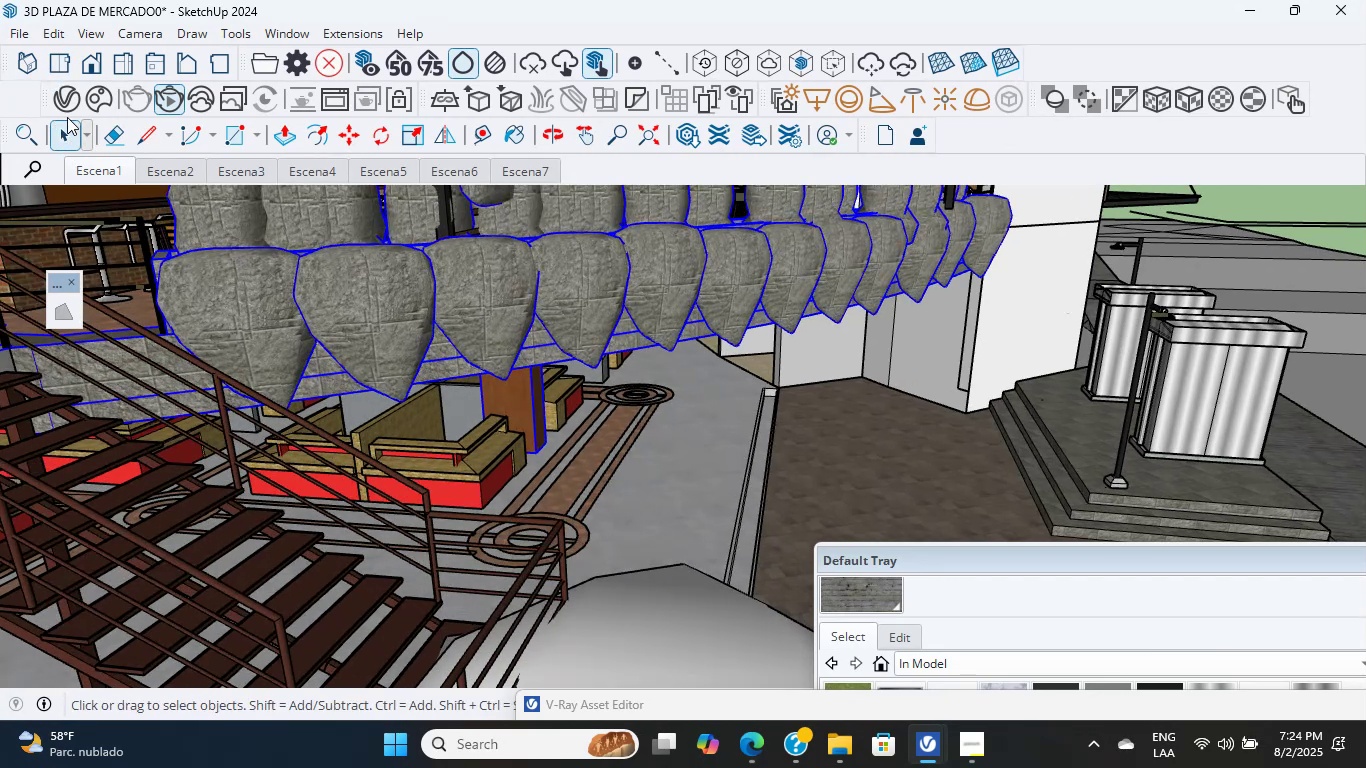 
left_click([69, 98])
 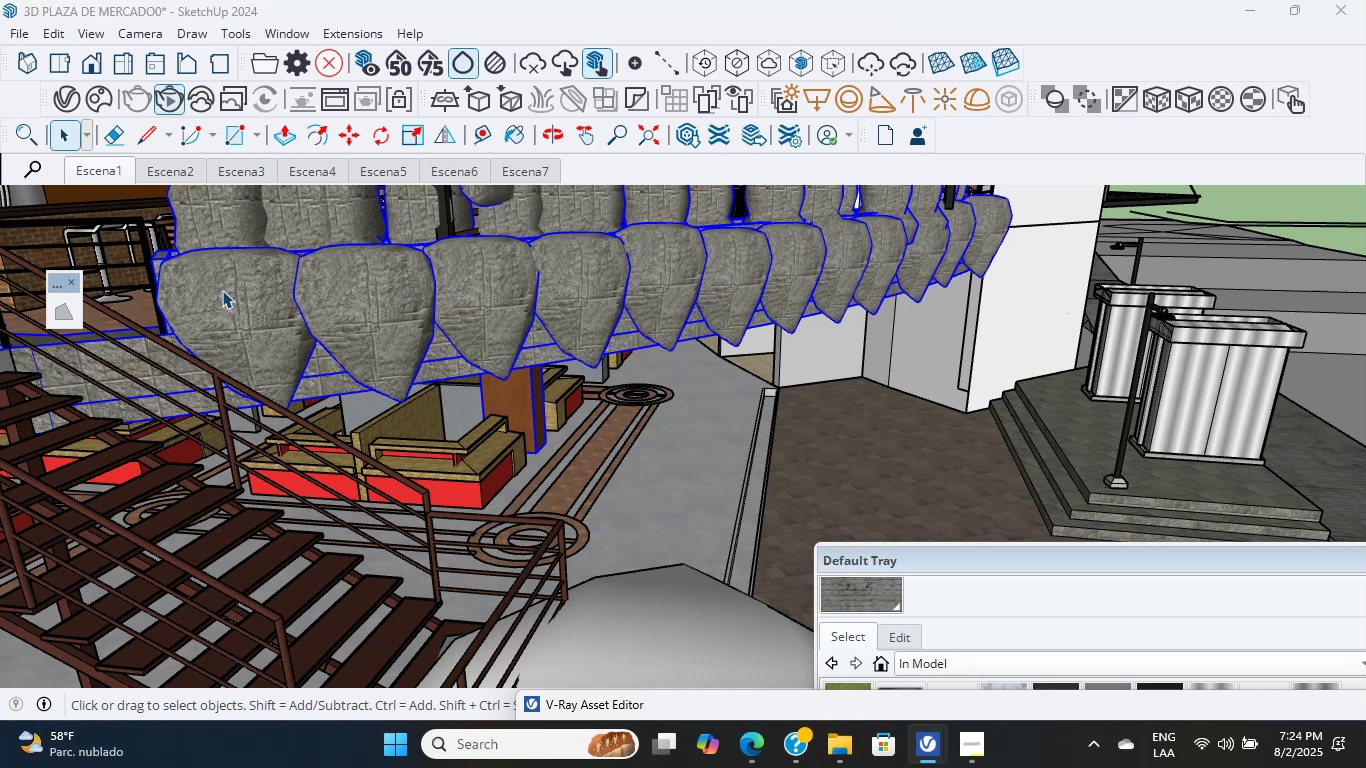 
scroll: coordinate [307, 383], scroll_direction: up, amount: 6.0
 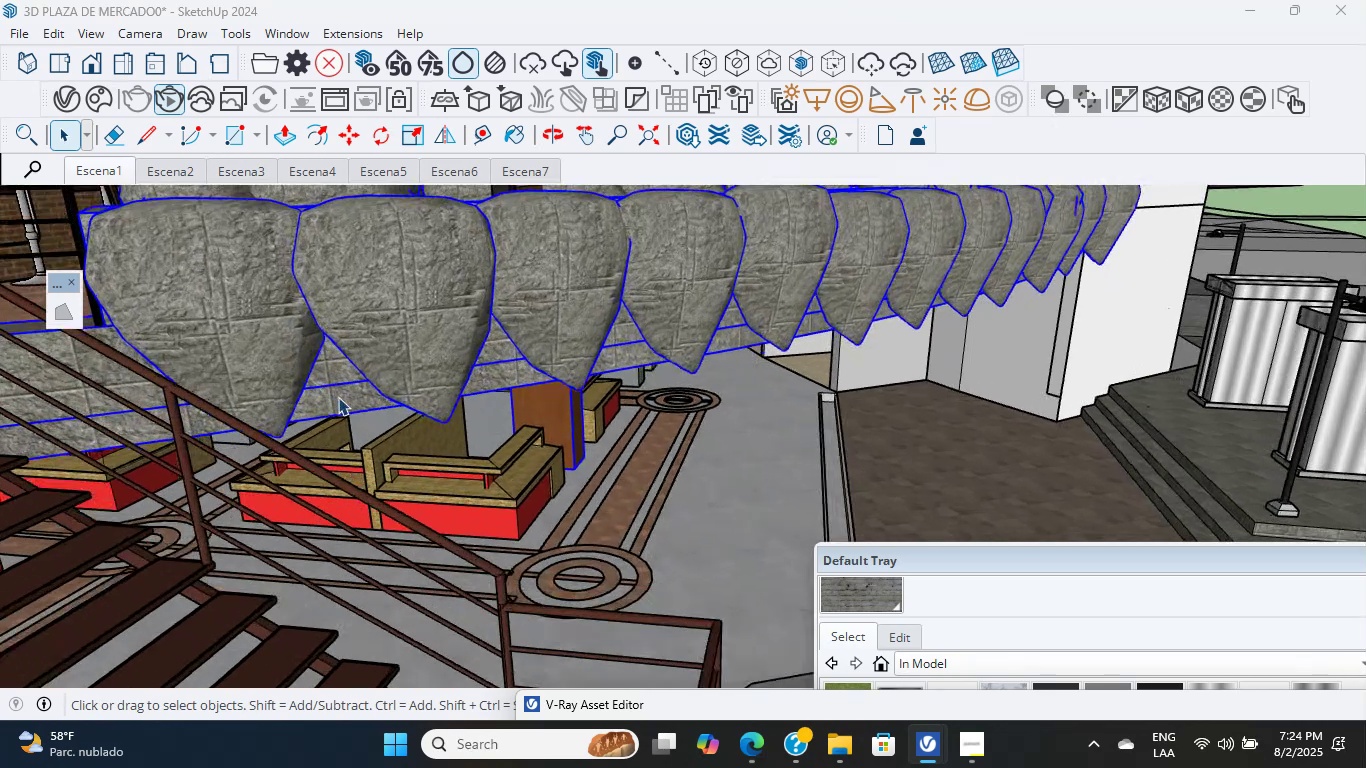 
left_click([338, 397])
 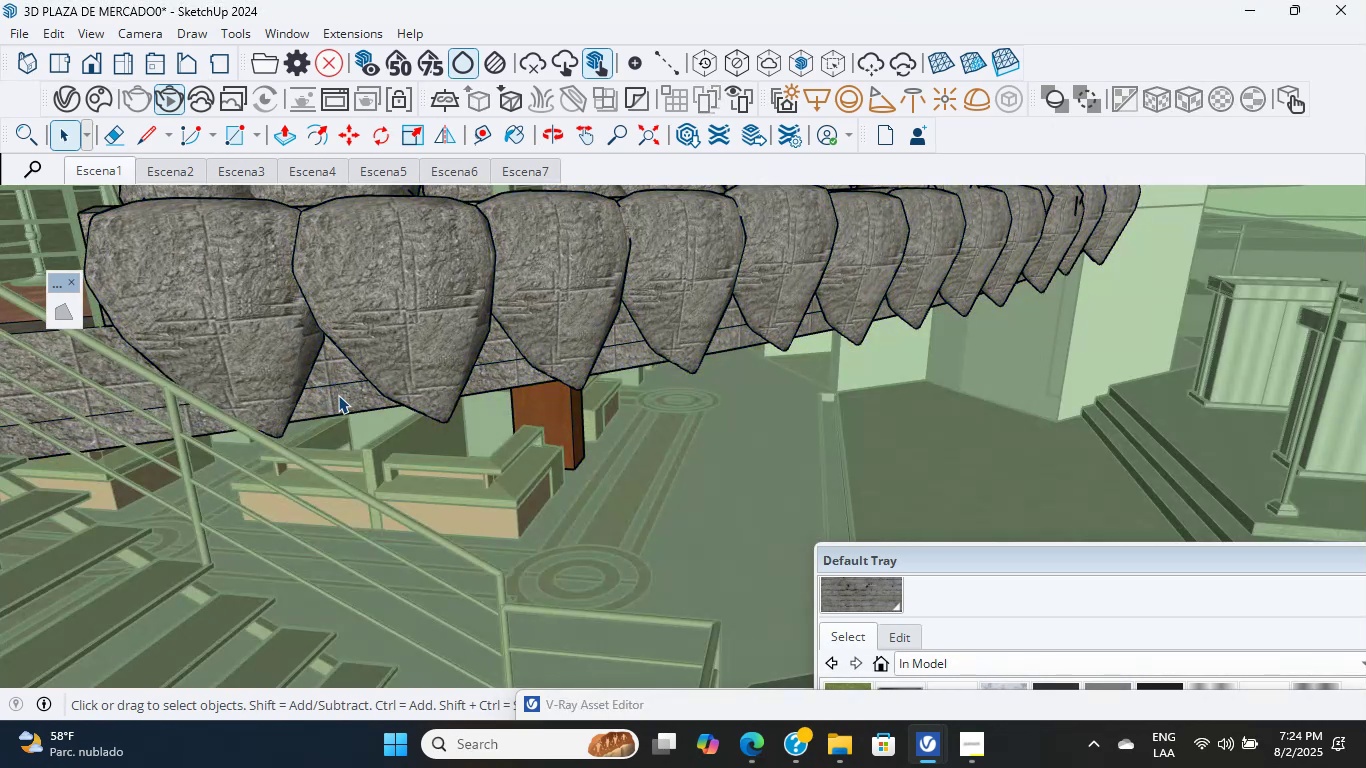 
wait(5.82)
 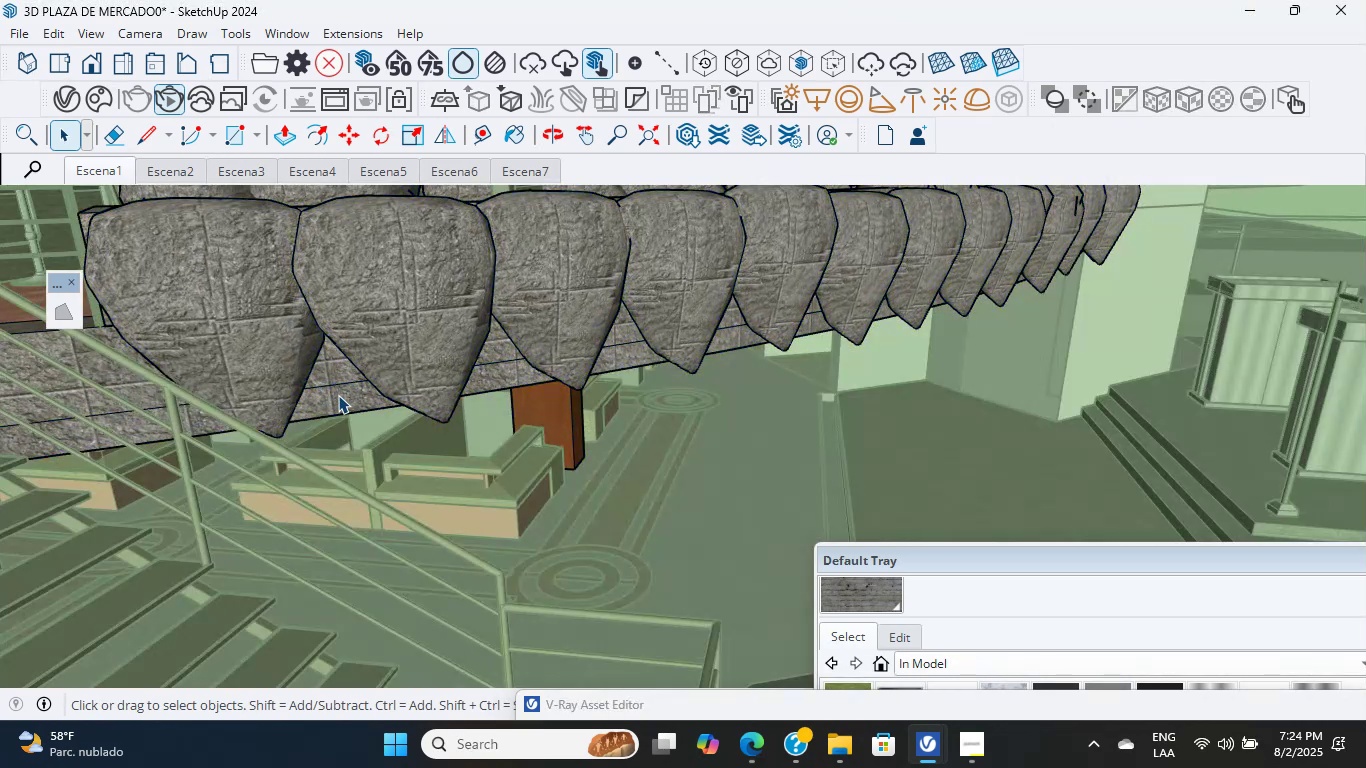 
scroll: coordinate [338, 395], scroll_direction: up, amount: 5.0
 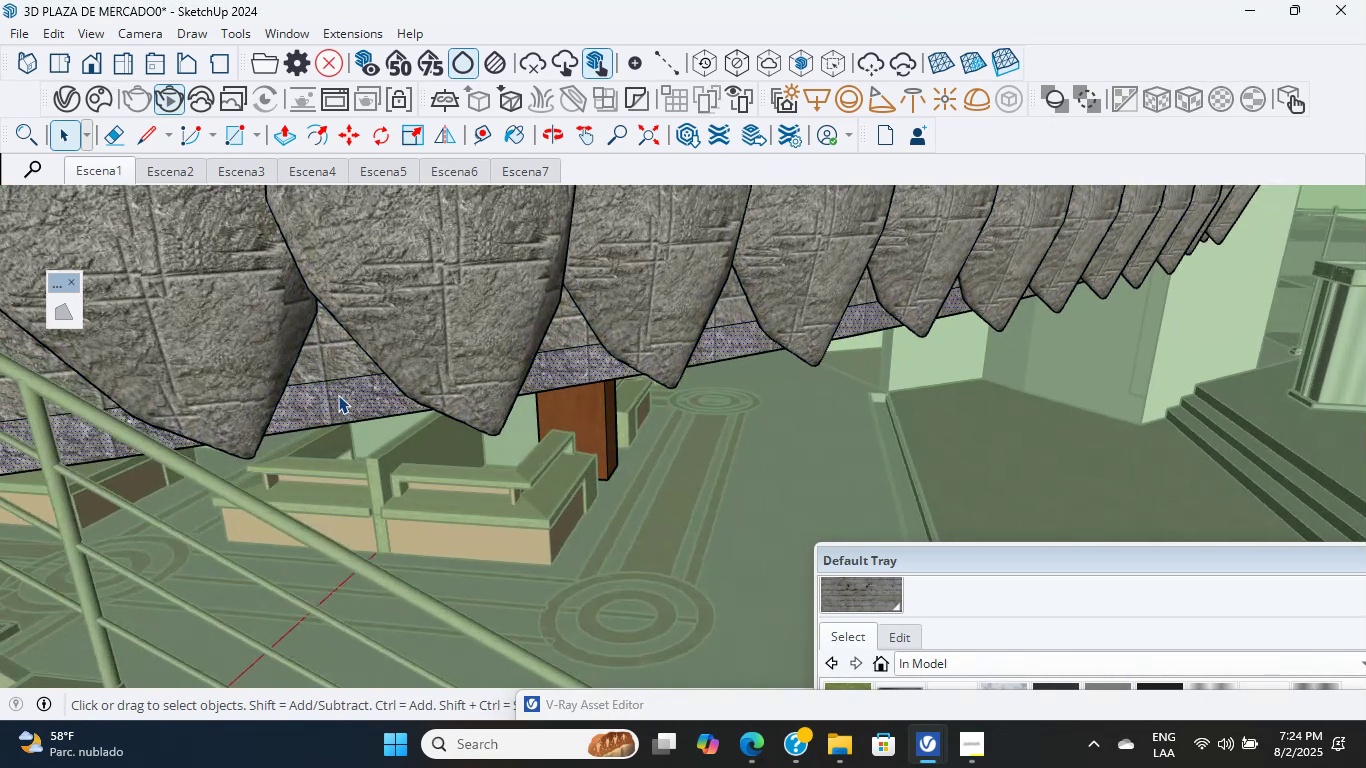 
double_click([338, 395])
 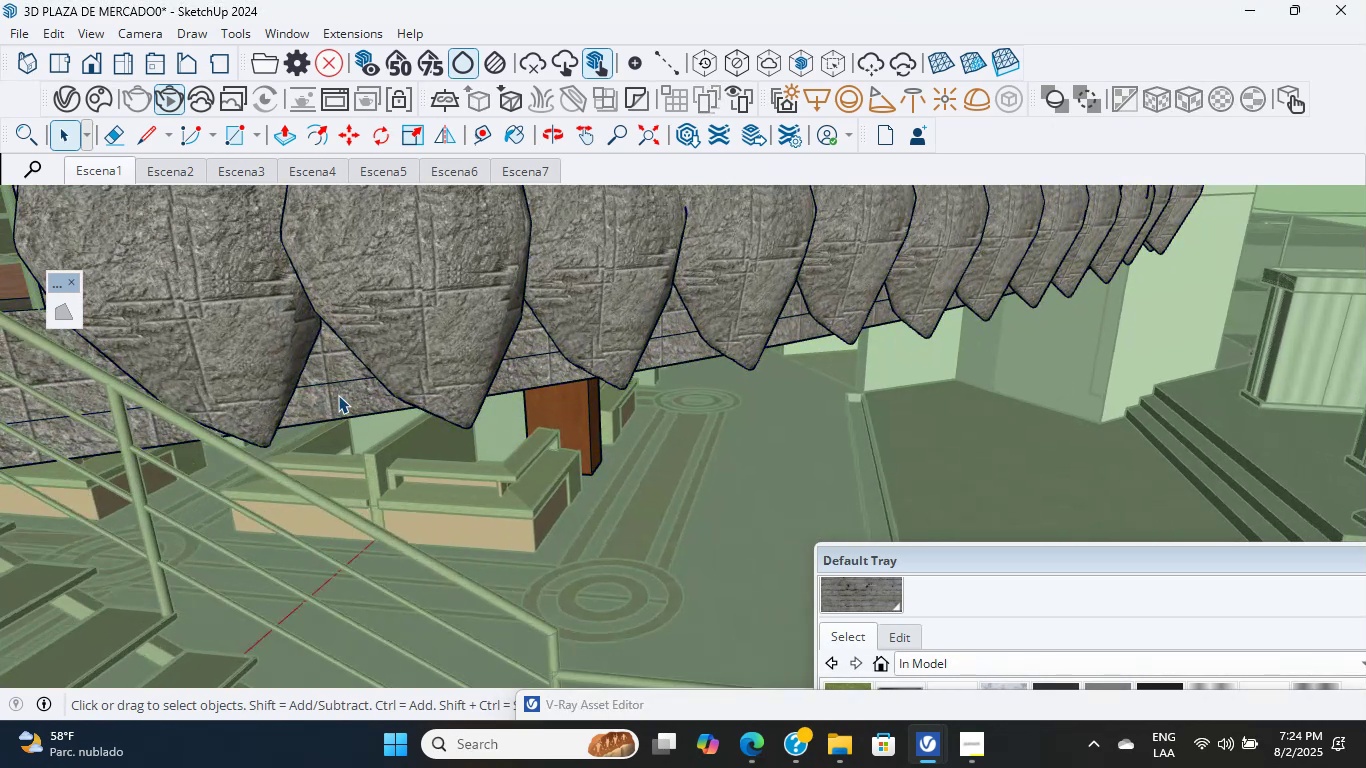 
double_click([338, 395])
 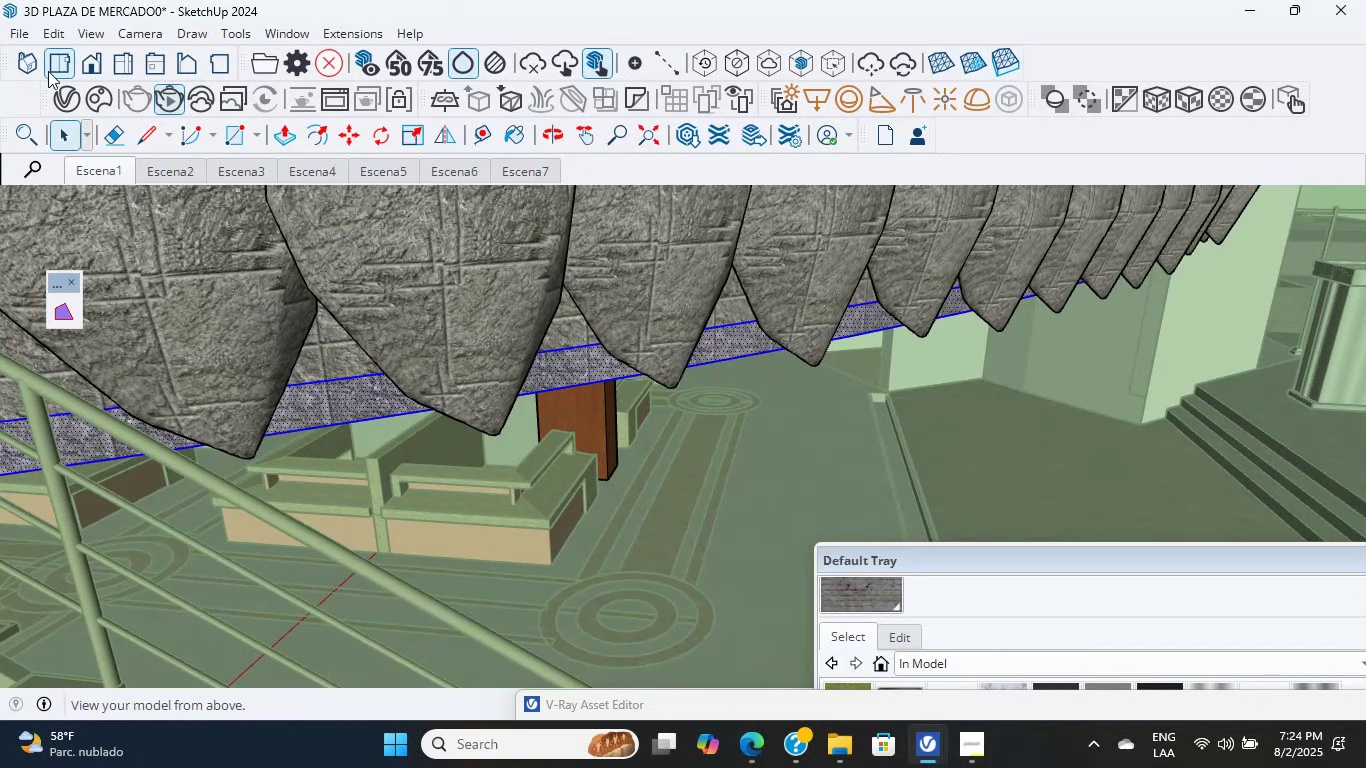 
left_click([59, 101])
 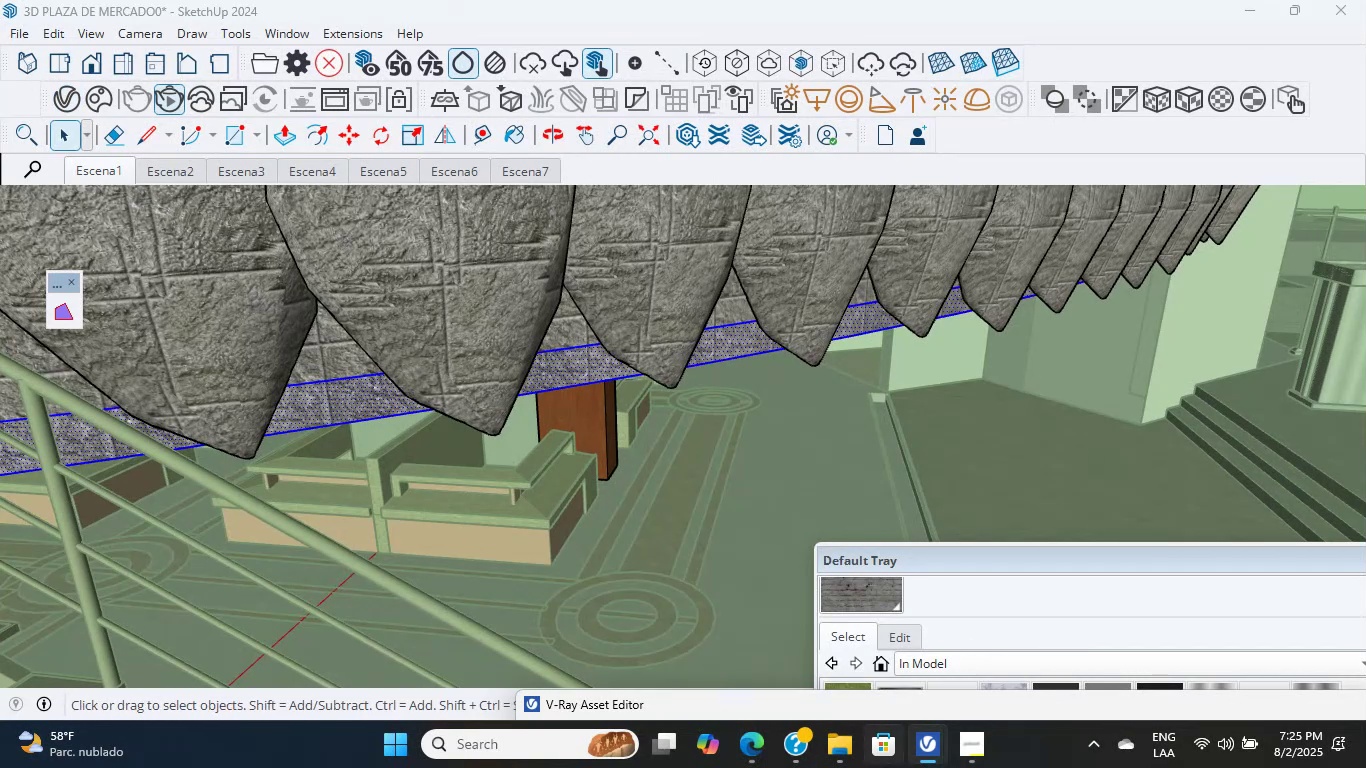 
left_click([937, 740])
 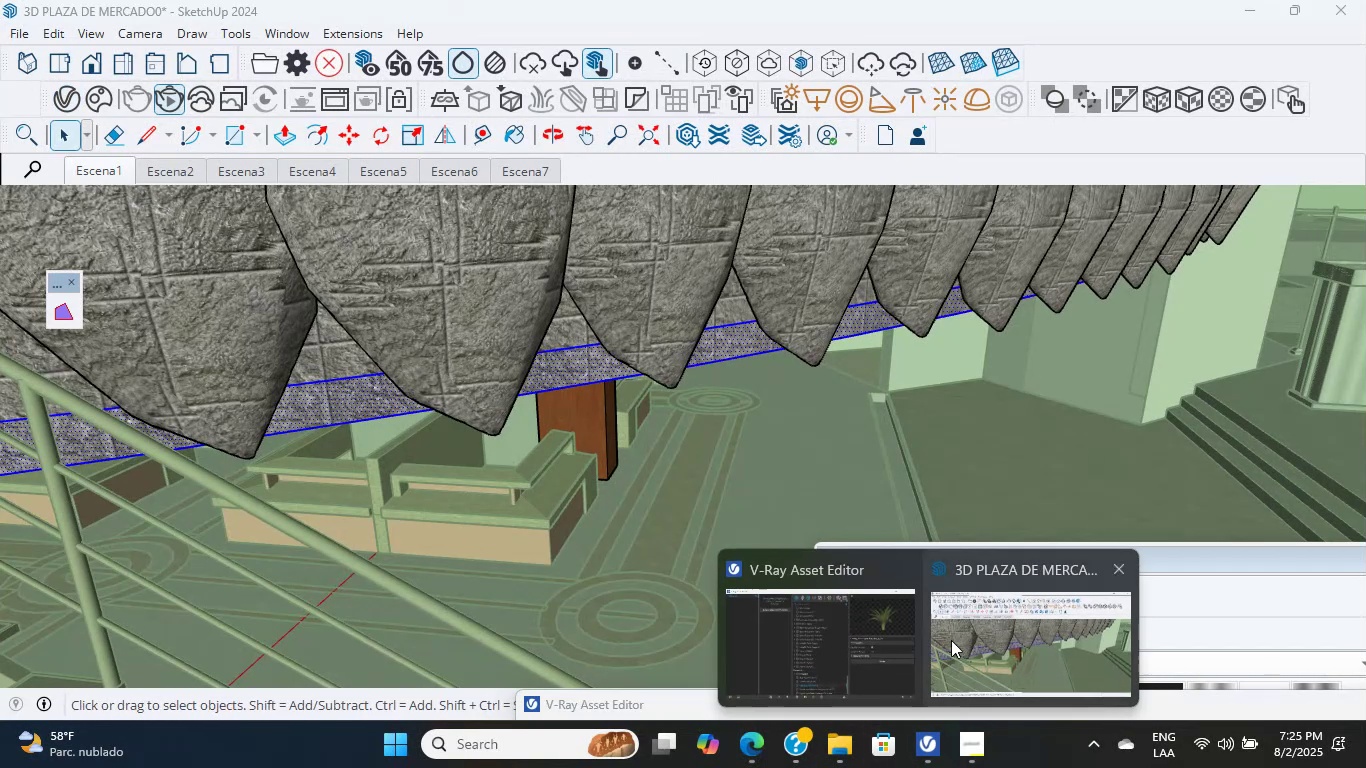 
left_click([868, 637])
 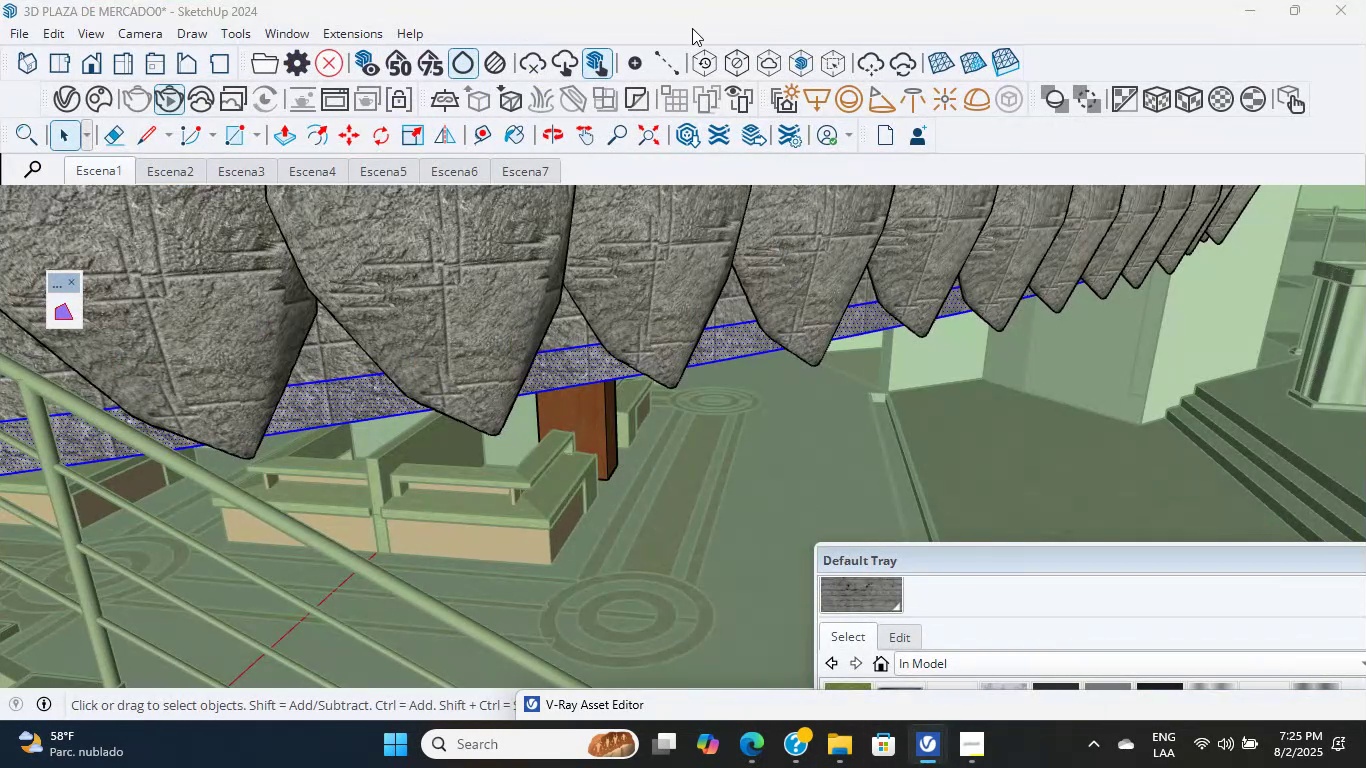 
left_click_drag(start_coordinate=[605, 710], to_coordinate=[668, 123])
 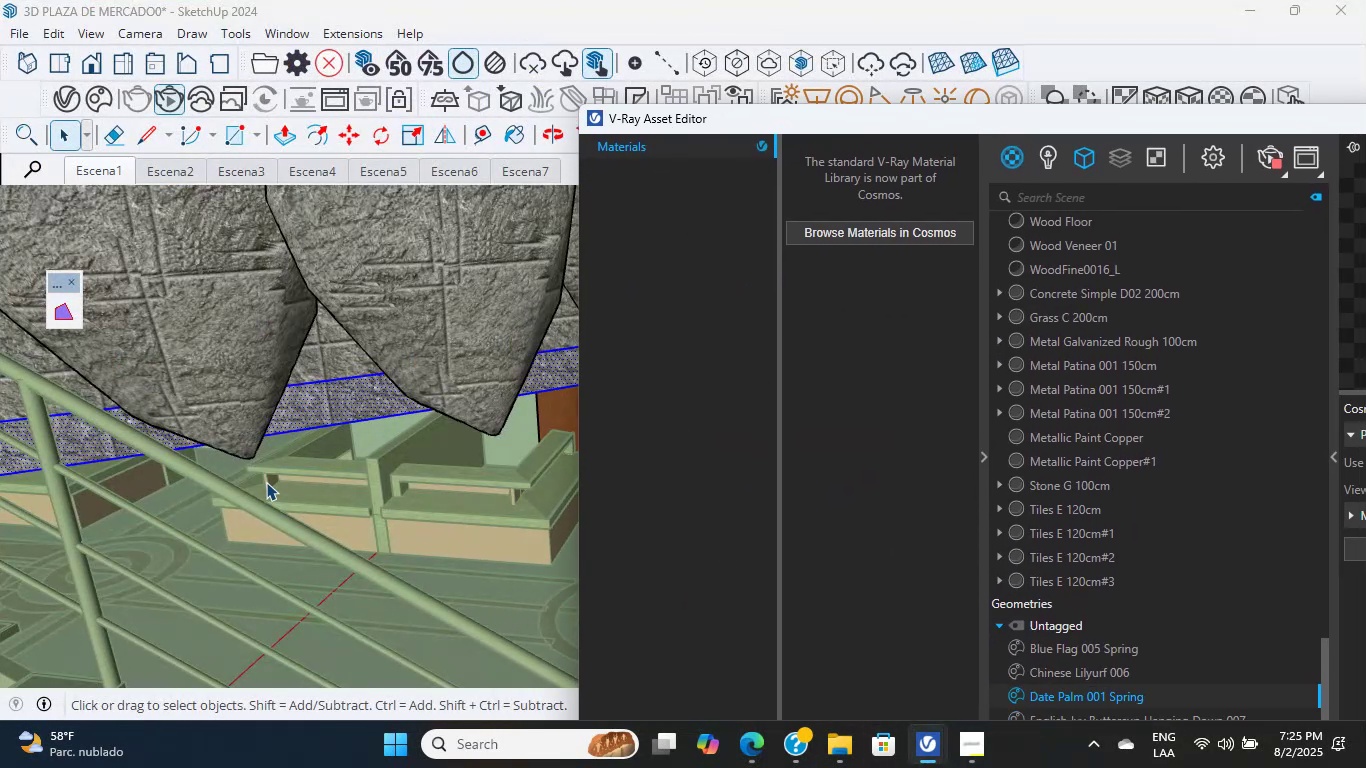 
double_click([348, 398])
 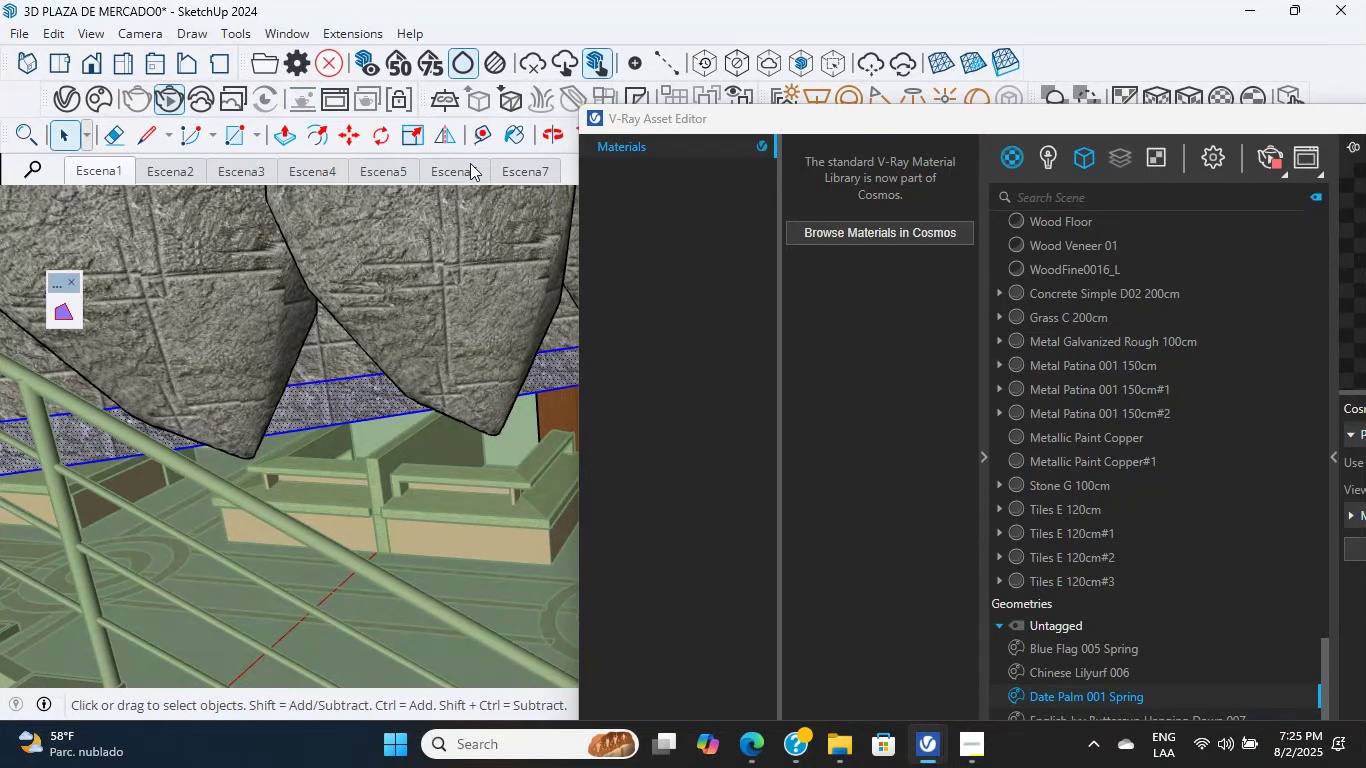 
left_click([518, 132])
 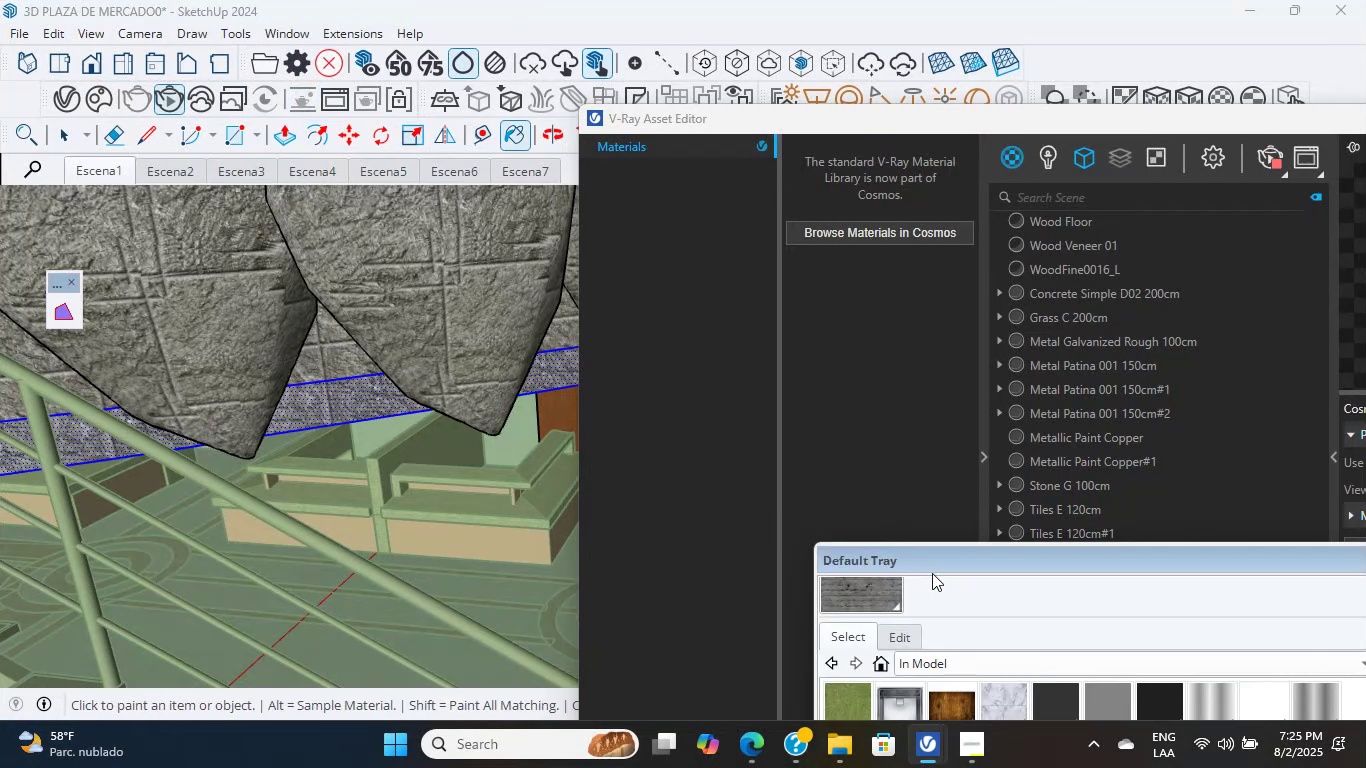 
left_click_drag(start_coordinate=[921, 559], to_coordinate=[514, 432])
 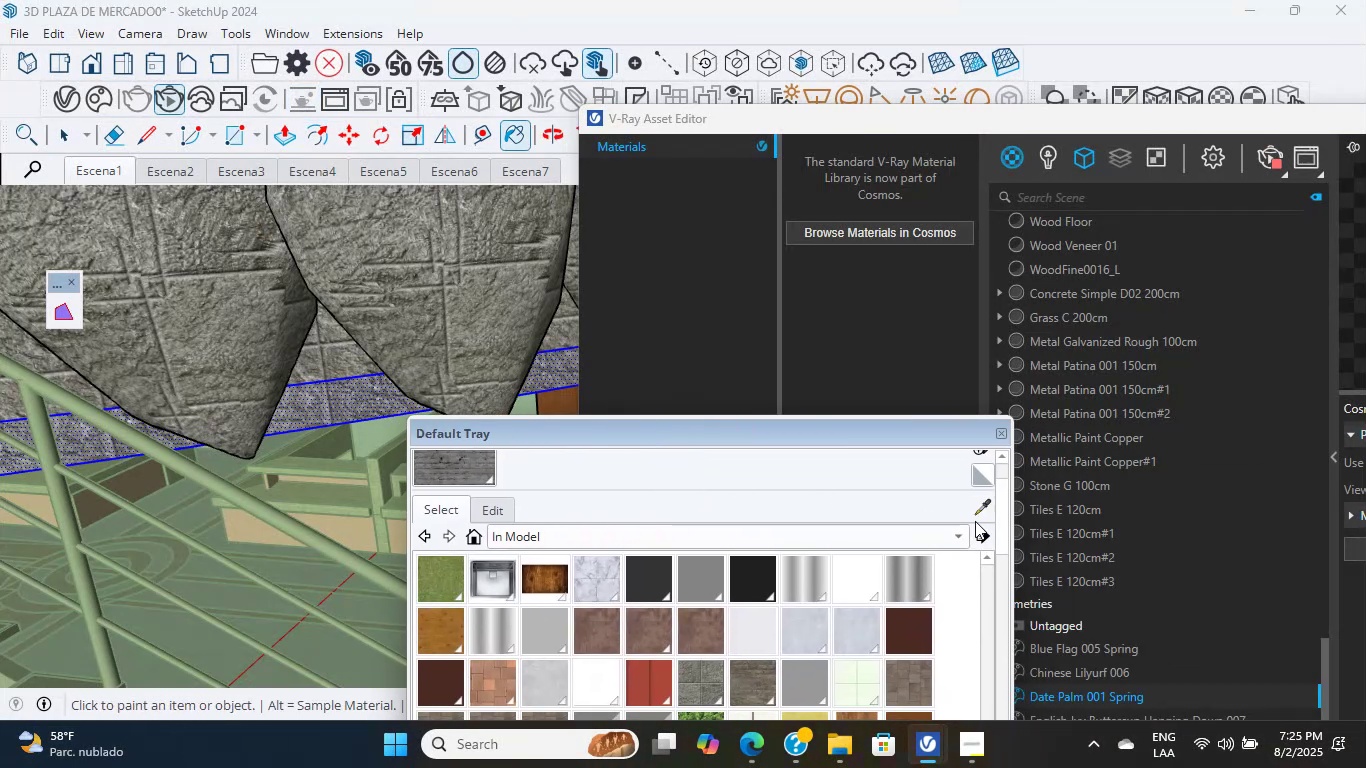 
left_click([984, 508])
 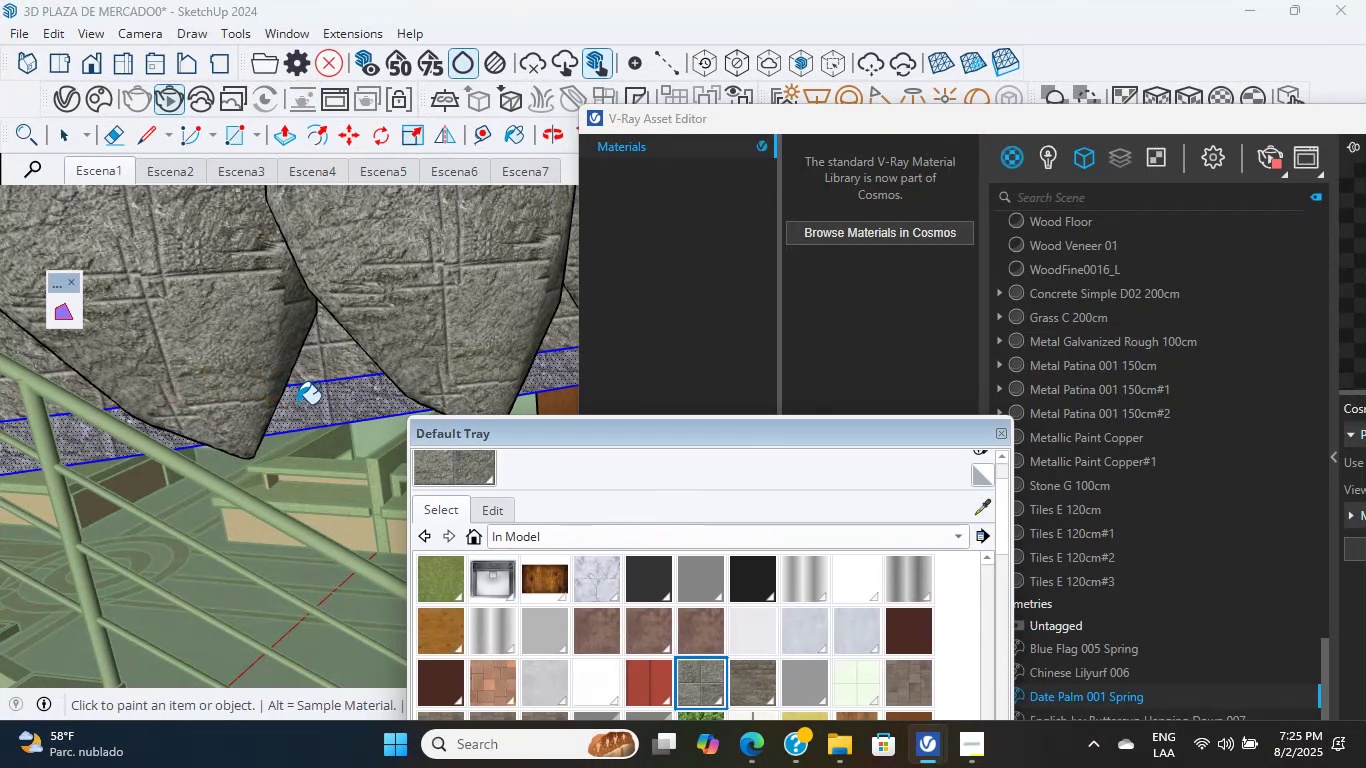 
scroll: coordinate [1100, 471], scroll_direction: up, amount: 14.0
 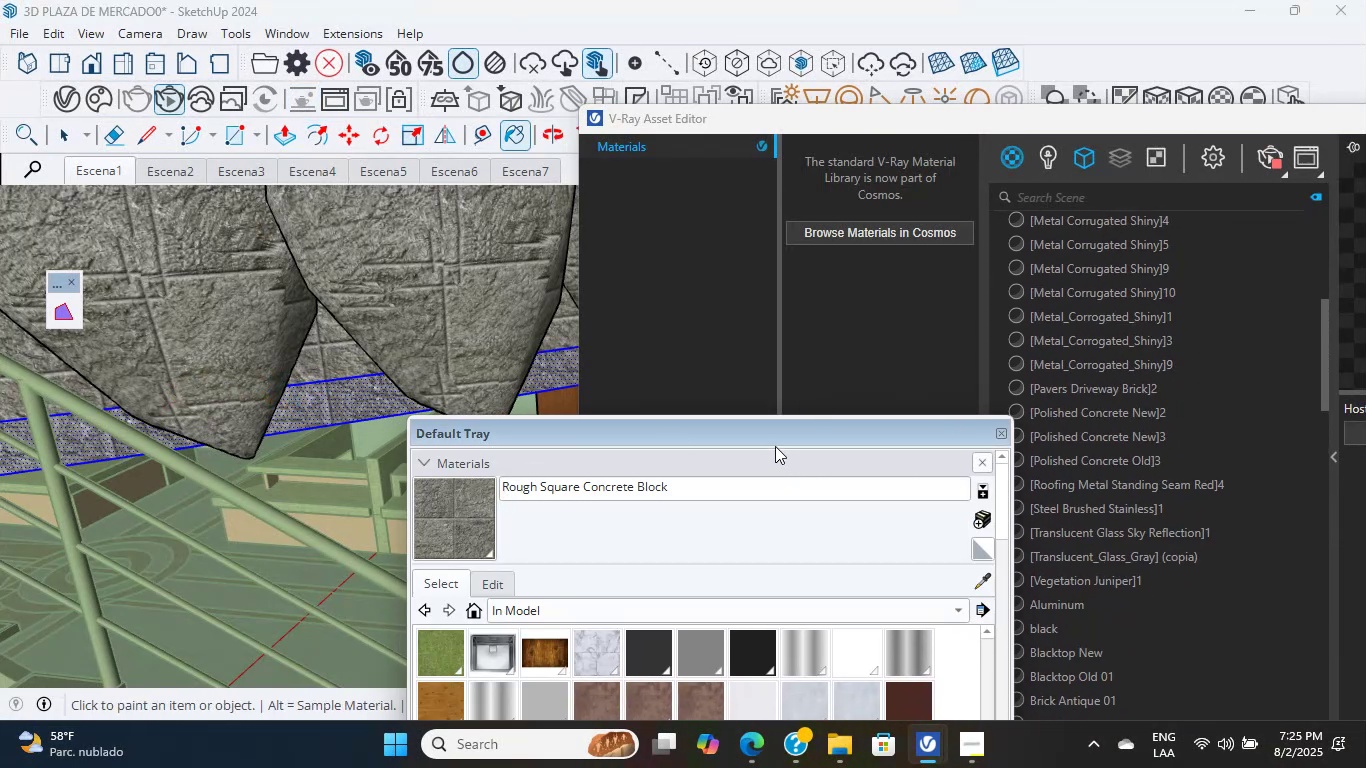 
left_click_drag(start_coordinate=[755, 436], to_coordinate=[286, 554])
 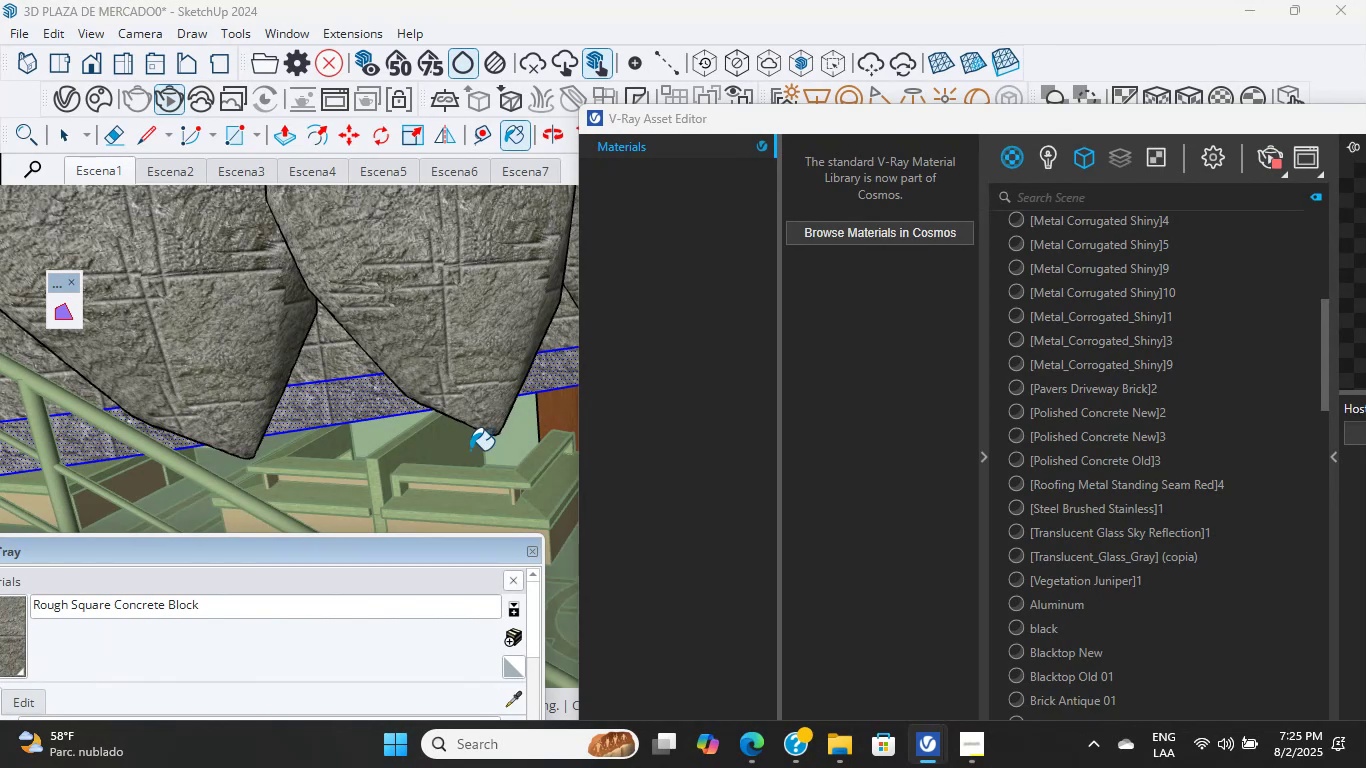 
scroll: coordinate [1113, 381], scroll_direction: up, amount: 8.0
 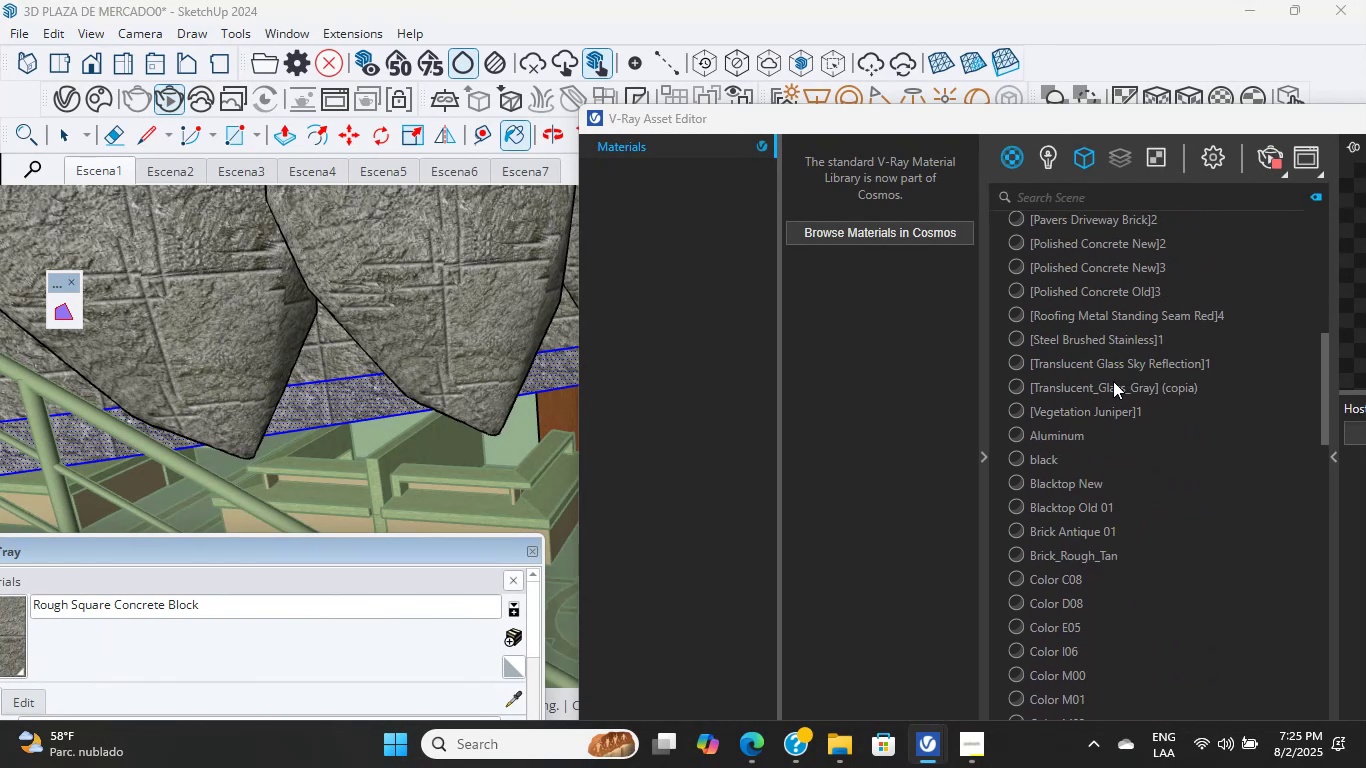 
scroll: coordinate [1113, 381], scroll_direction: down, amount: 1.0
 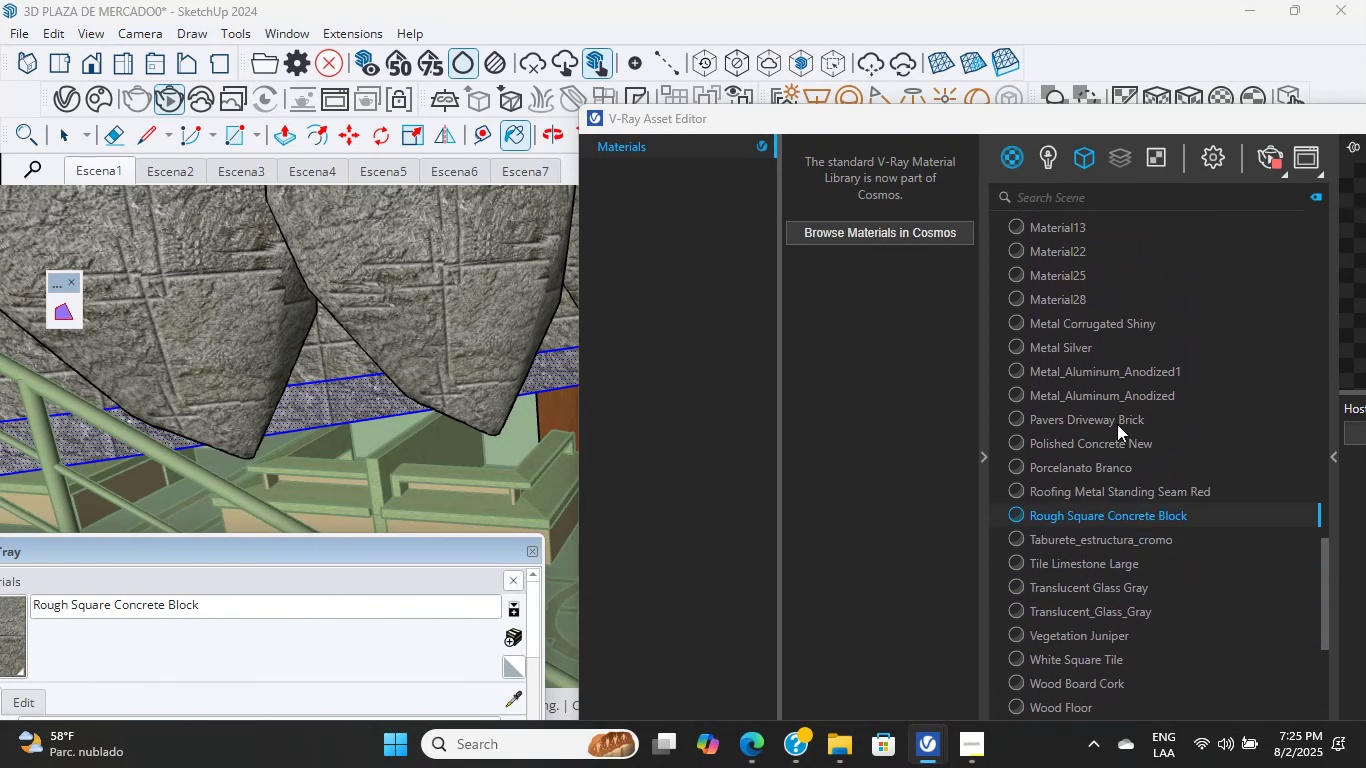 
left_click_drag(start_coordinate=[1099, 122], to_coordinate=[752, 53])
 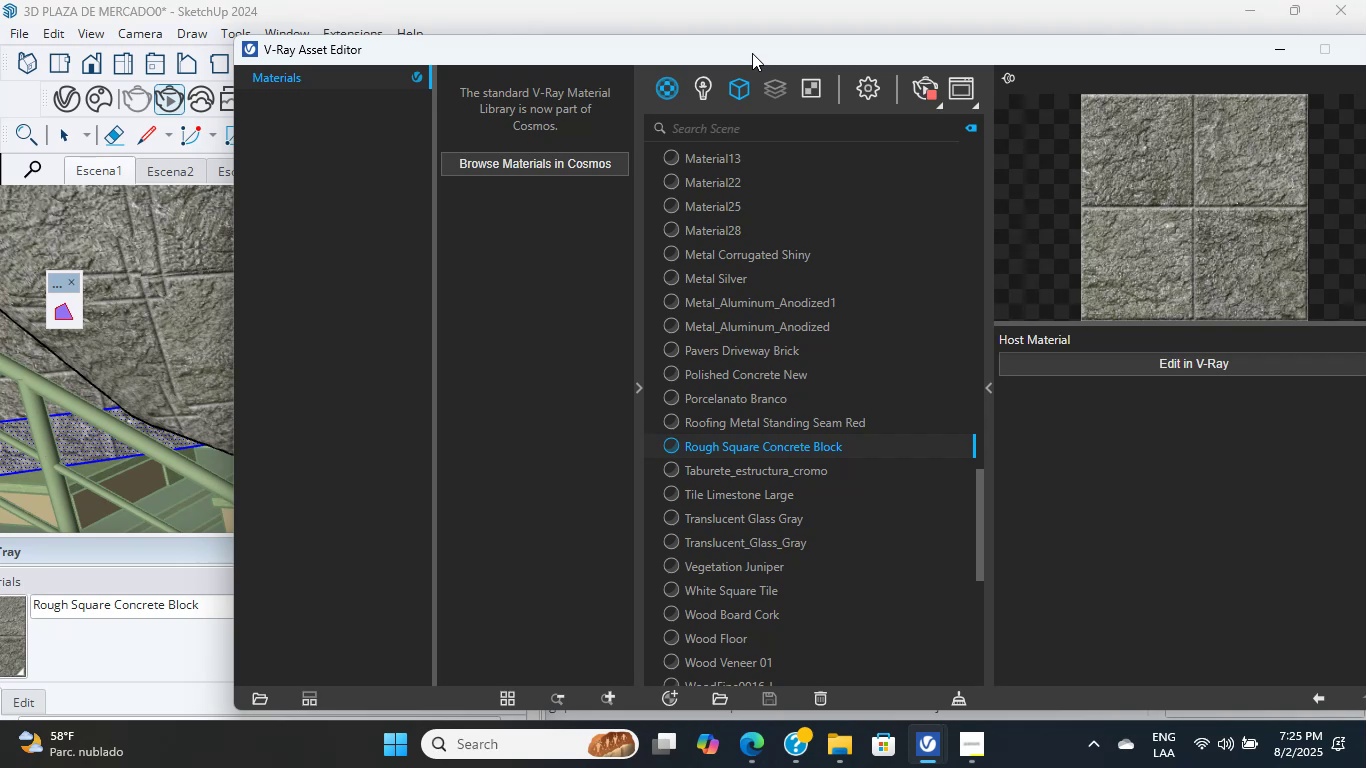 
wait(18.15)
 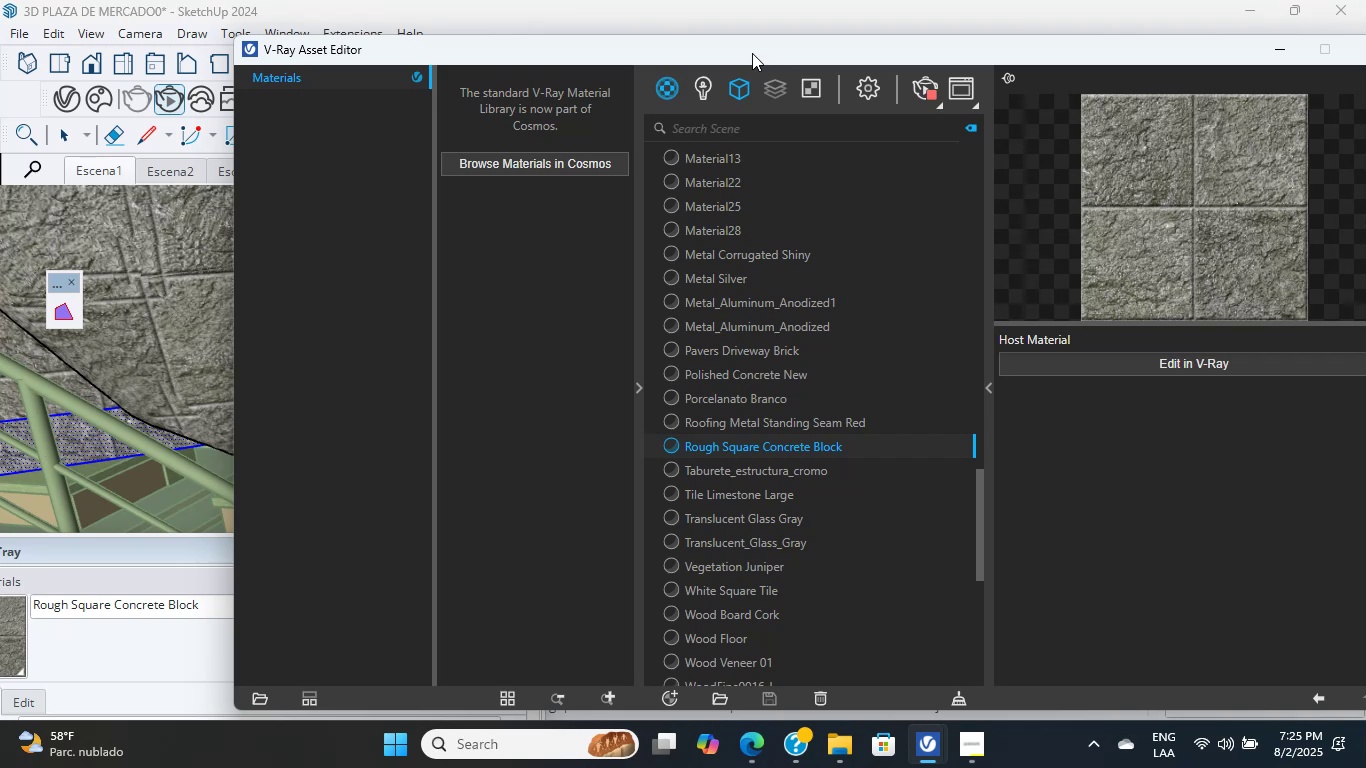 
scroll: coordinate [160, 389], scroll_direction: down, amount: 5.0
 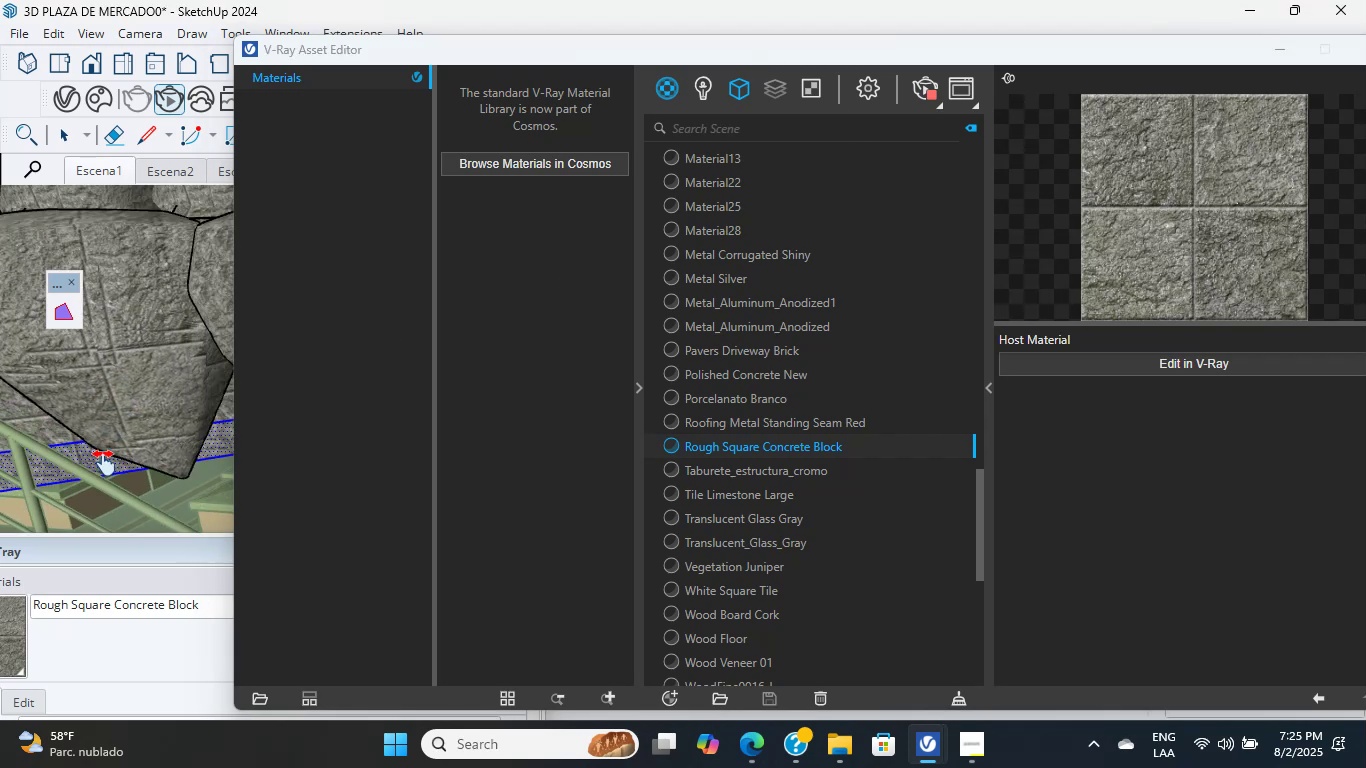 
hold_key(key=ShiftLeft, duration=1.04)
 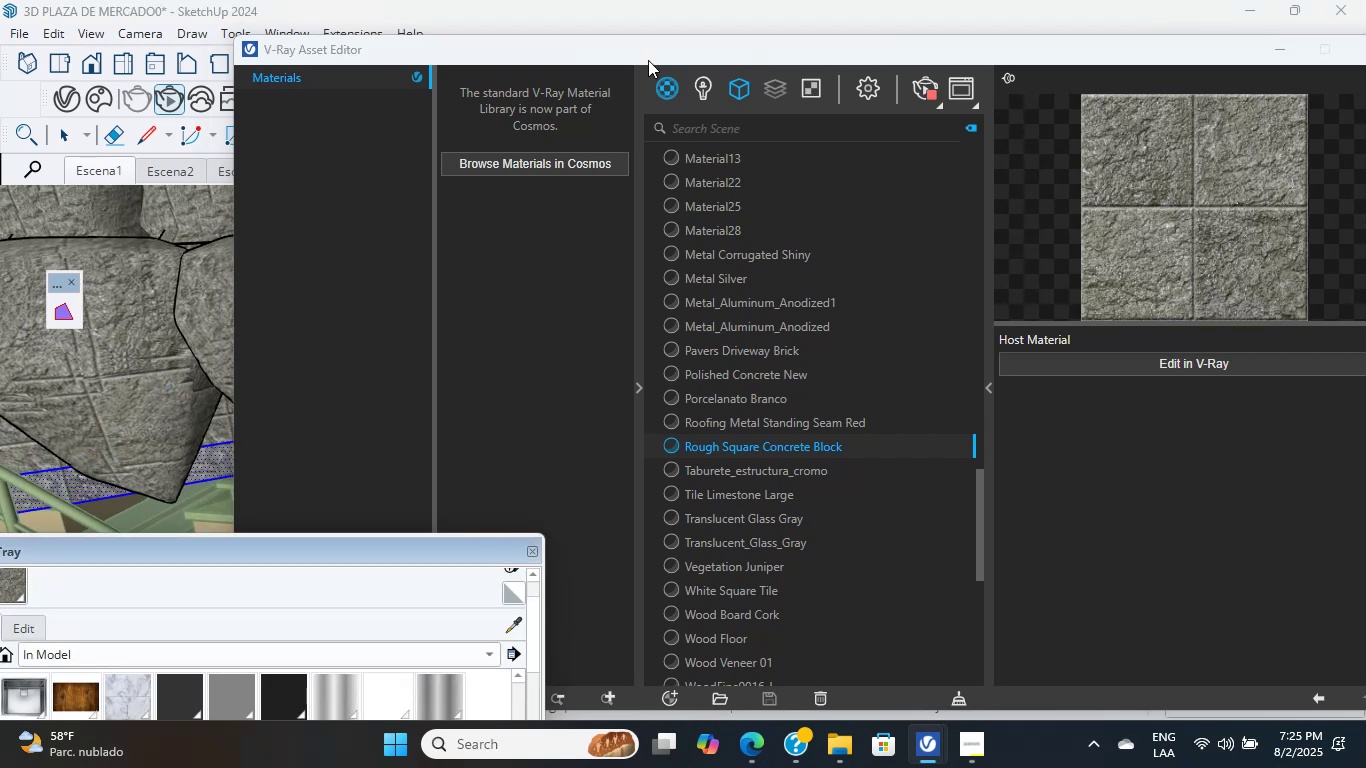 
left_click_drag(start_coordinate=[647, 50], to_coordinate=[609, 380])
 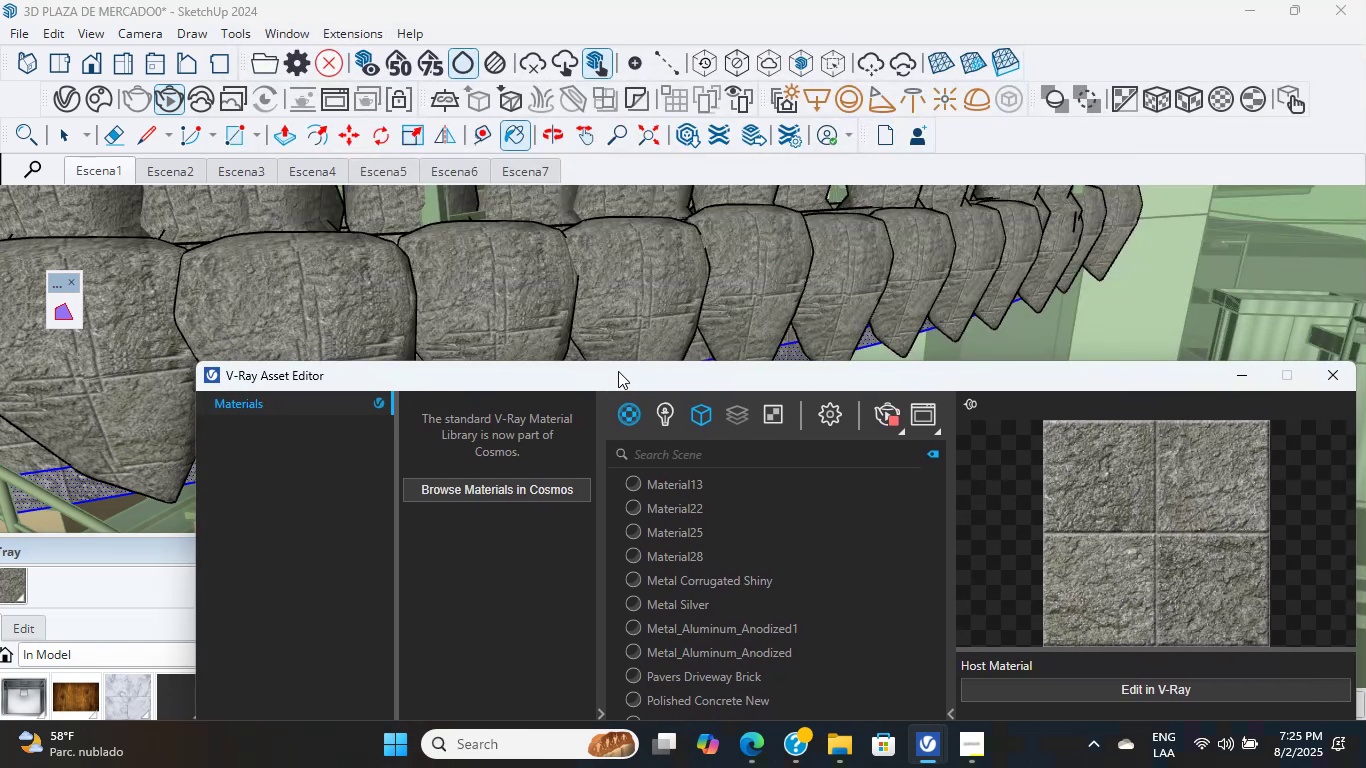 
mouse_move([905, 641])
 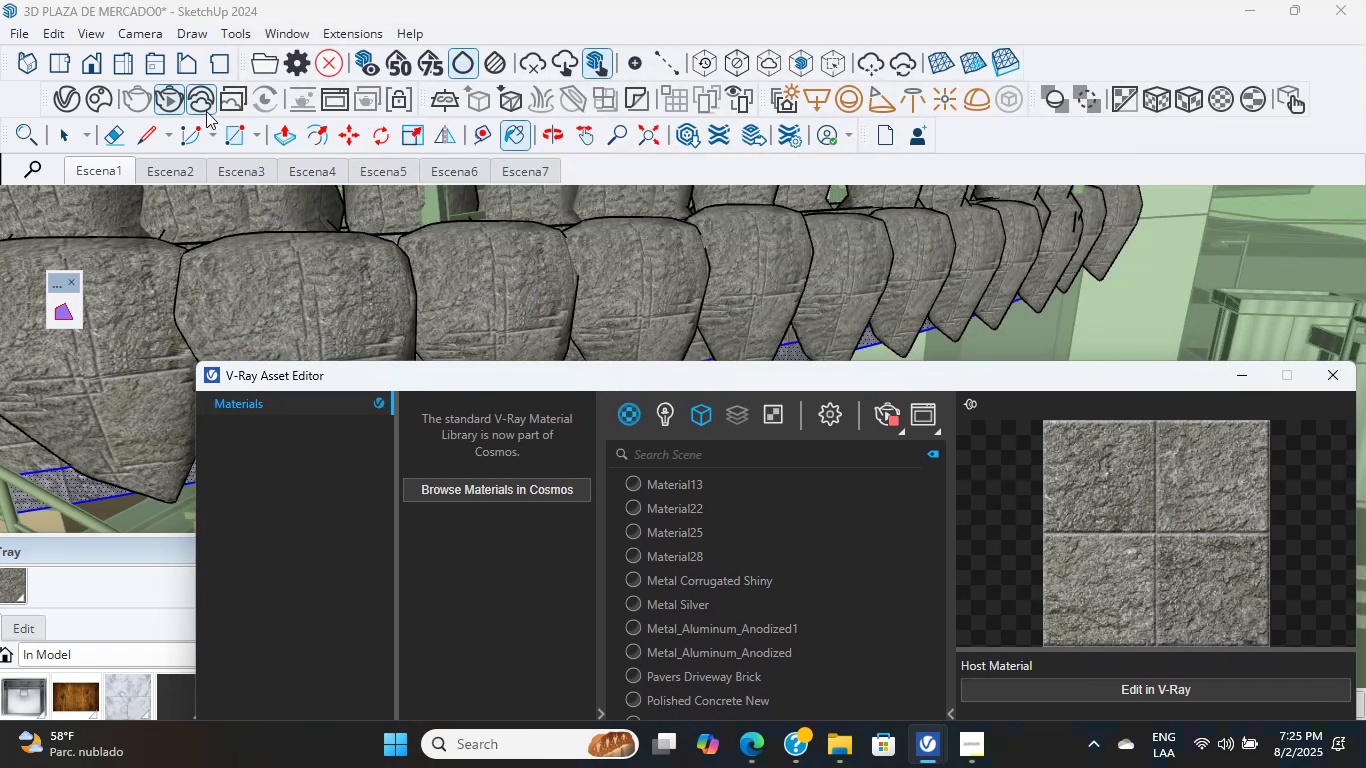 
key(Escape)
 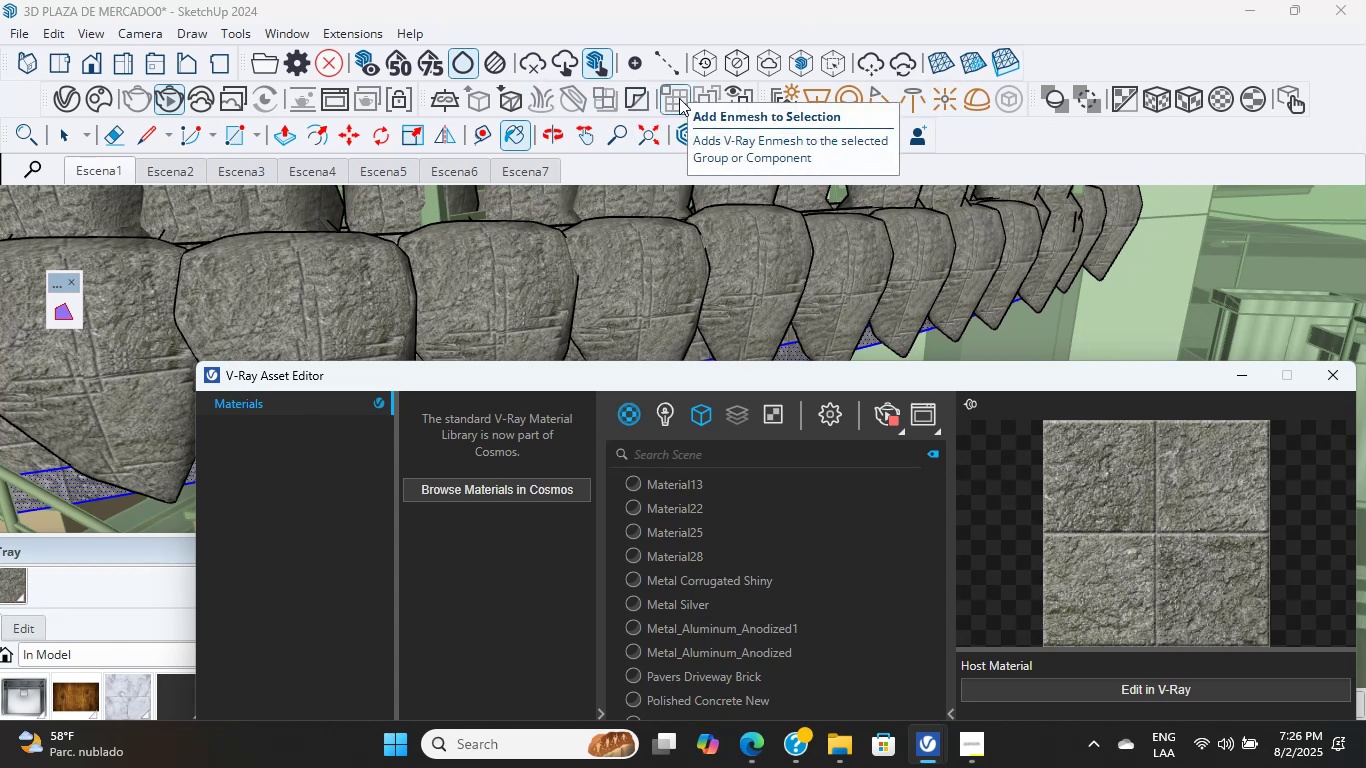 
wait(6.74)
 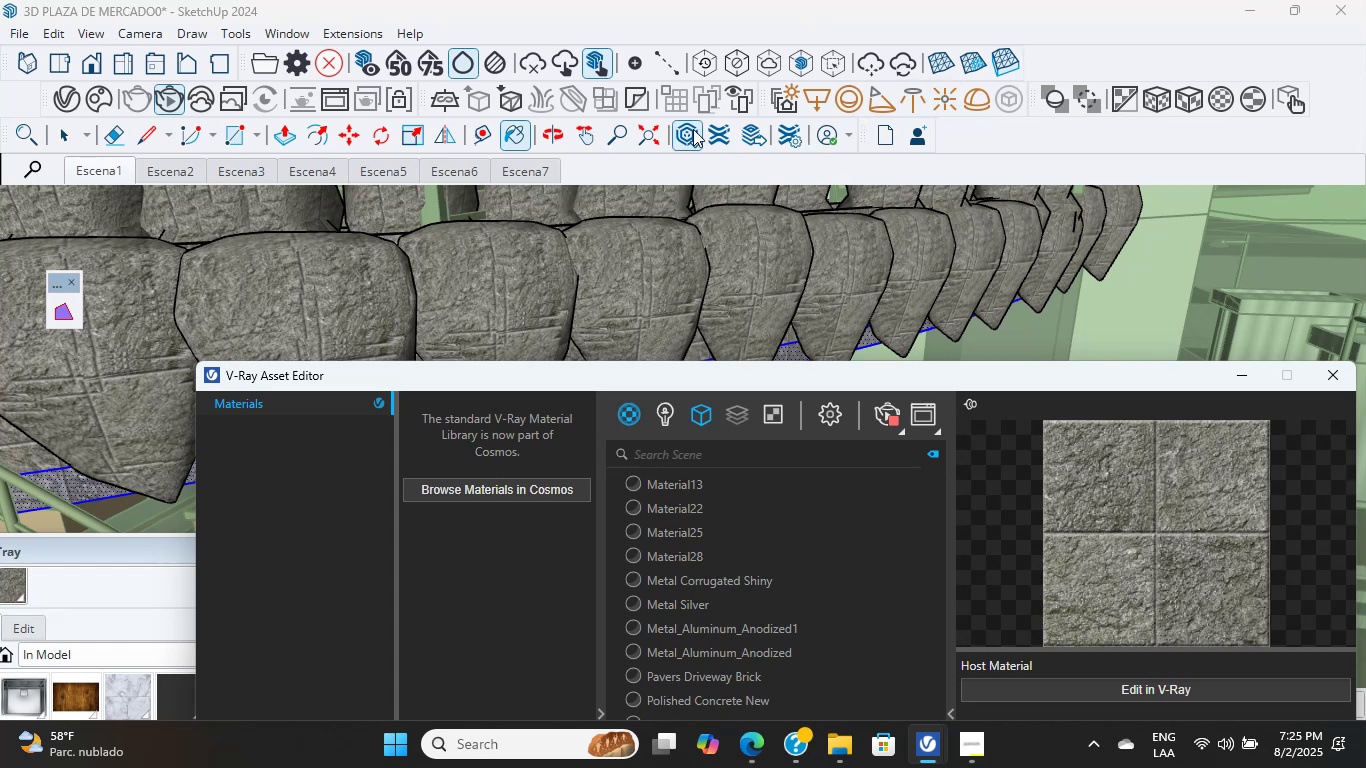 
key(Escape)
 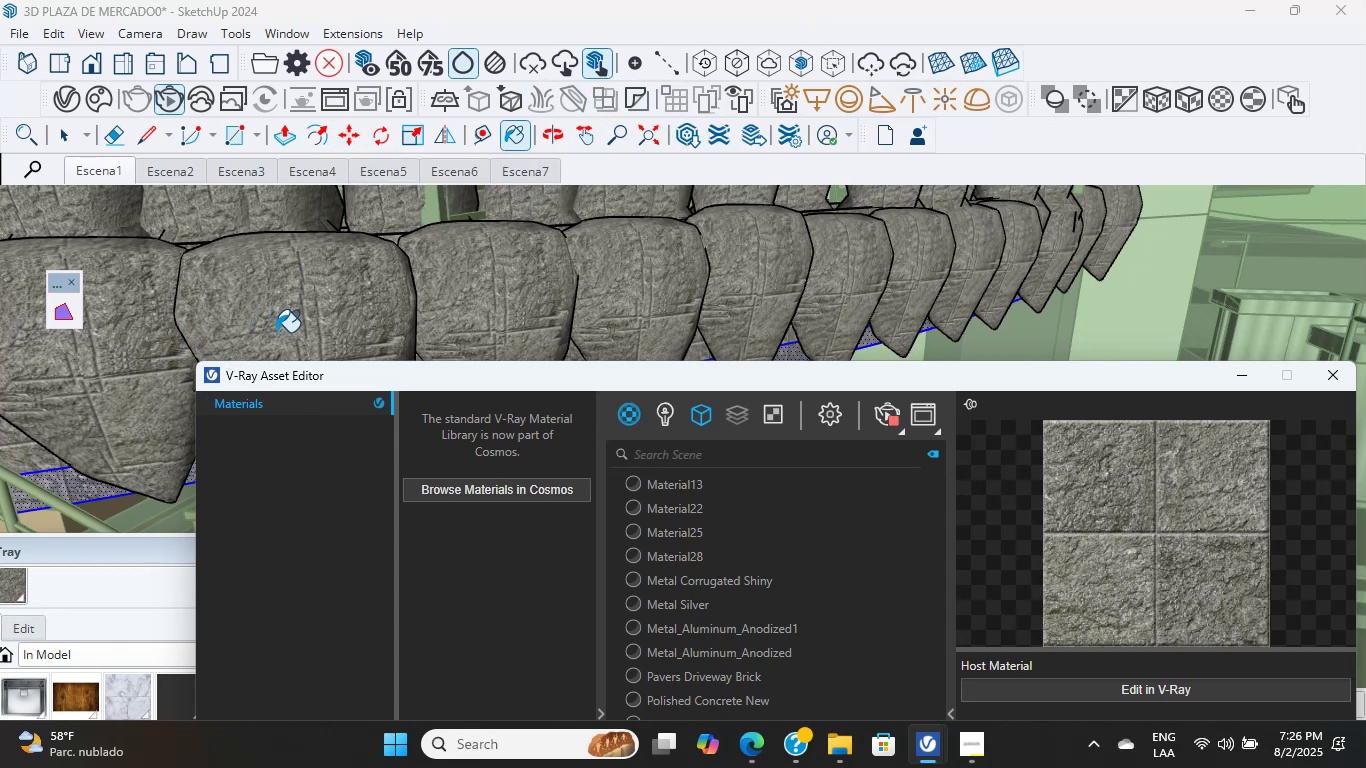 
left_click_drag(start_coordinate=[351, 383], to_coordinate=[373, 575])
 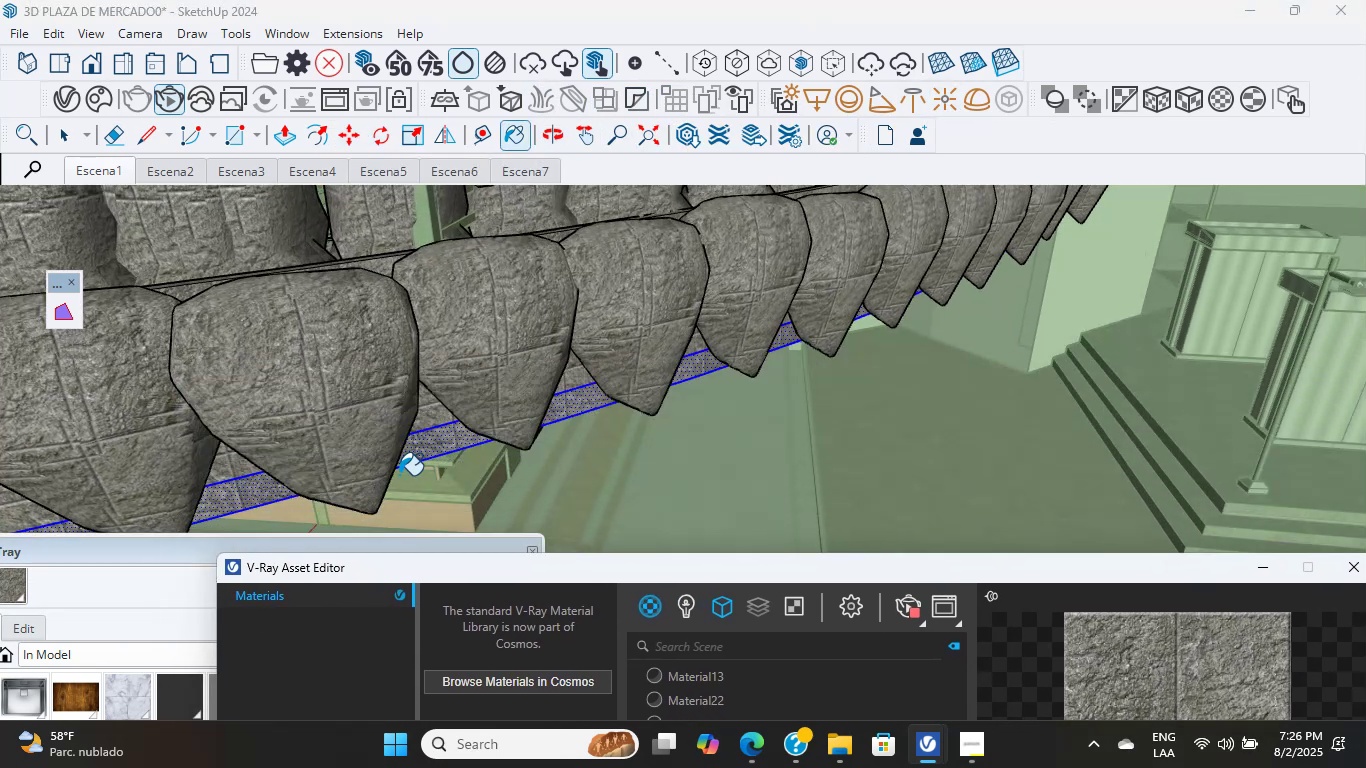 
scroll: coordinate [406, 451], scroll_direction: up, amount: 2.0
 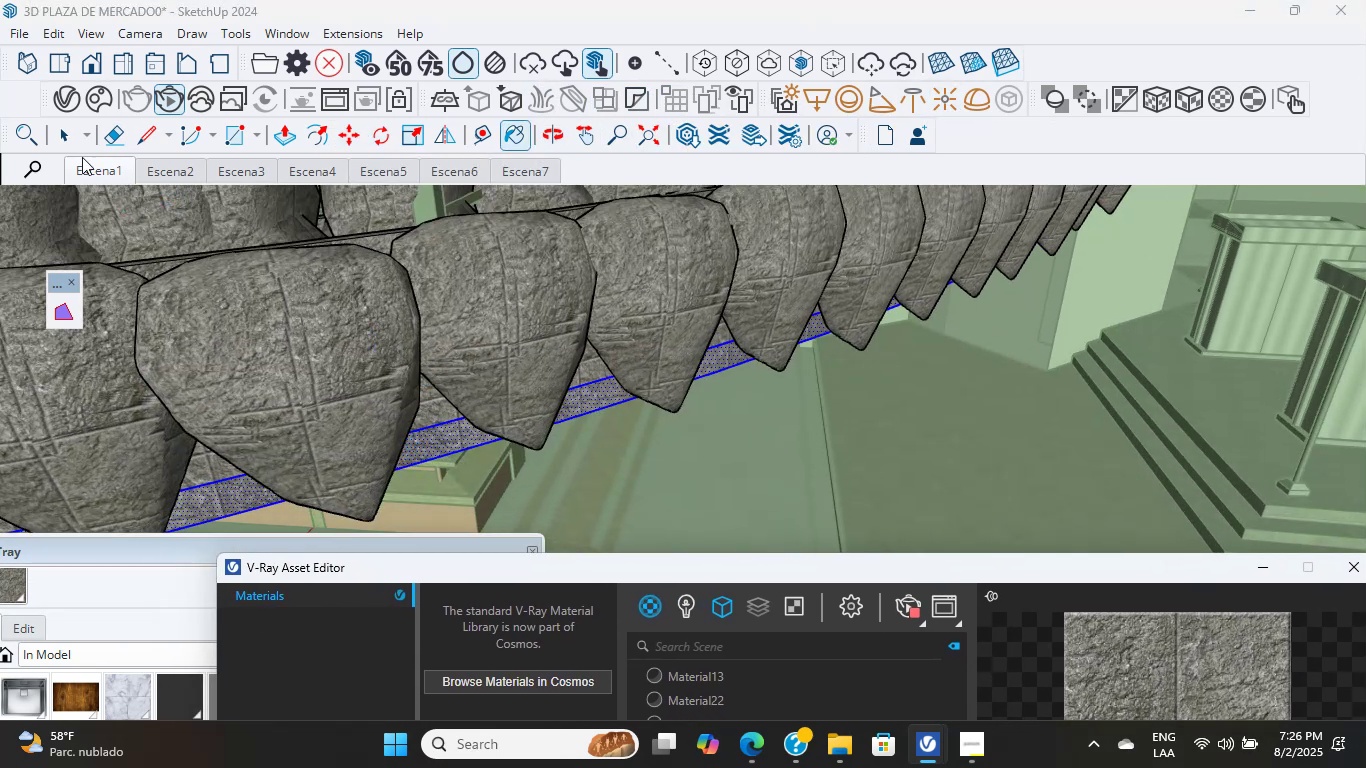 
left_click([74, 134])
 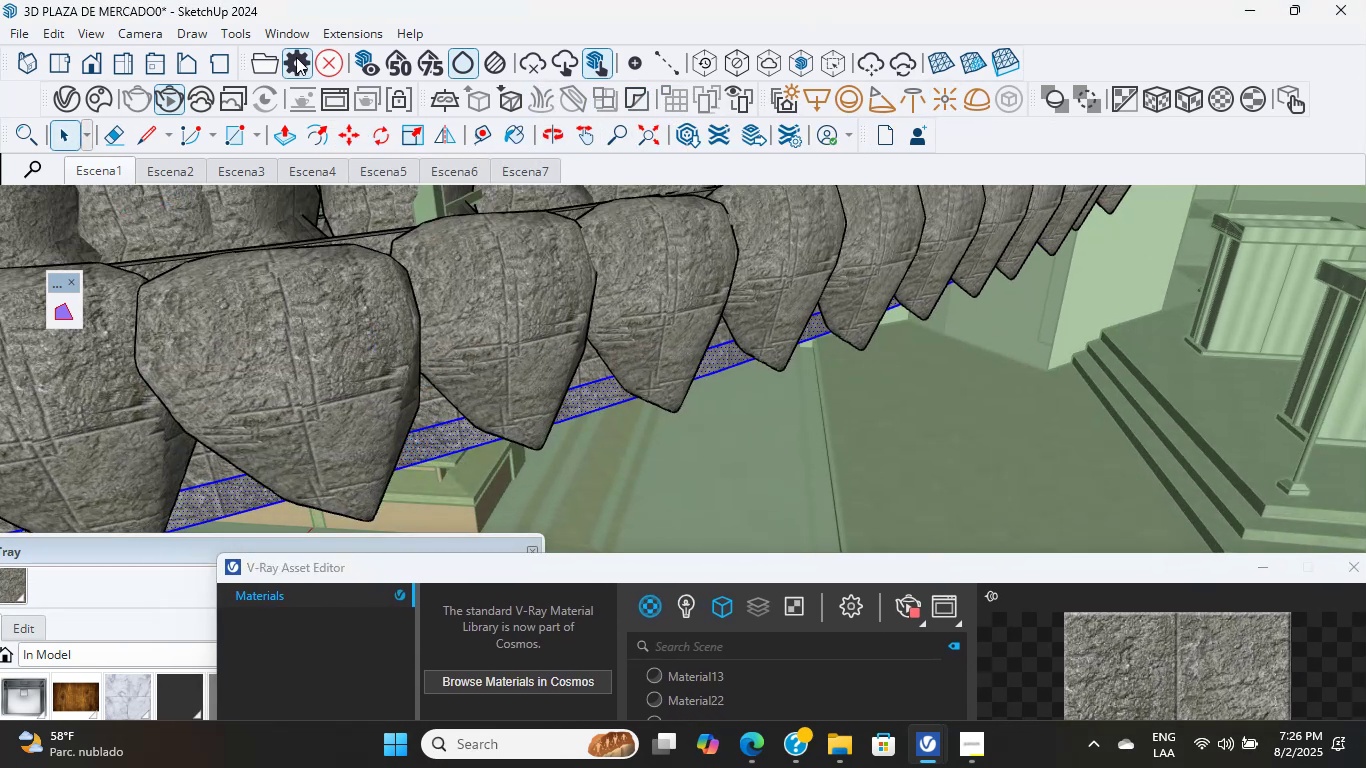 
mouse_move([310, 100])
 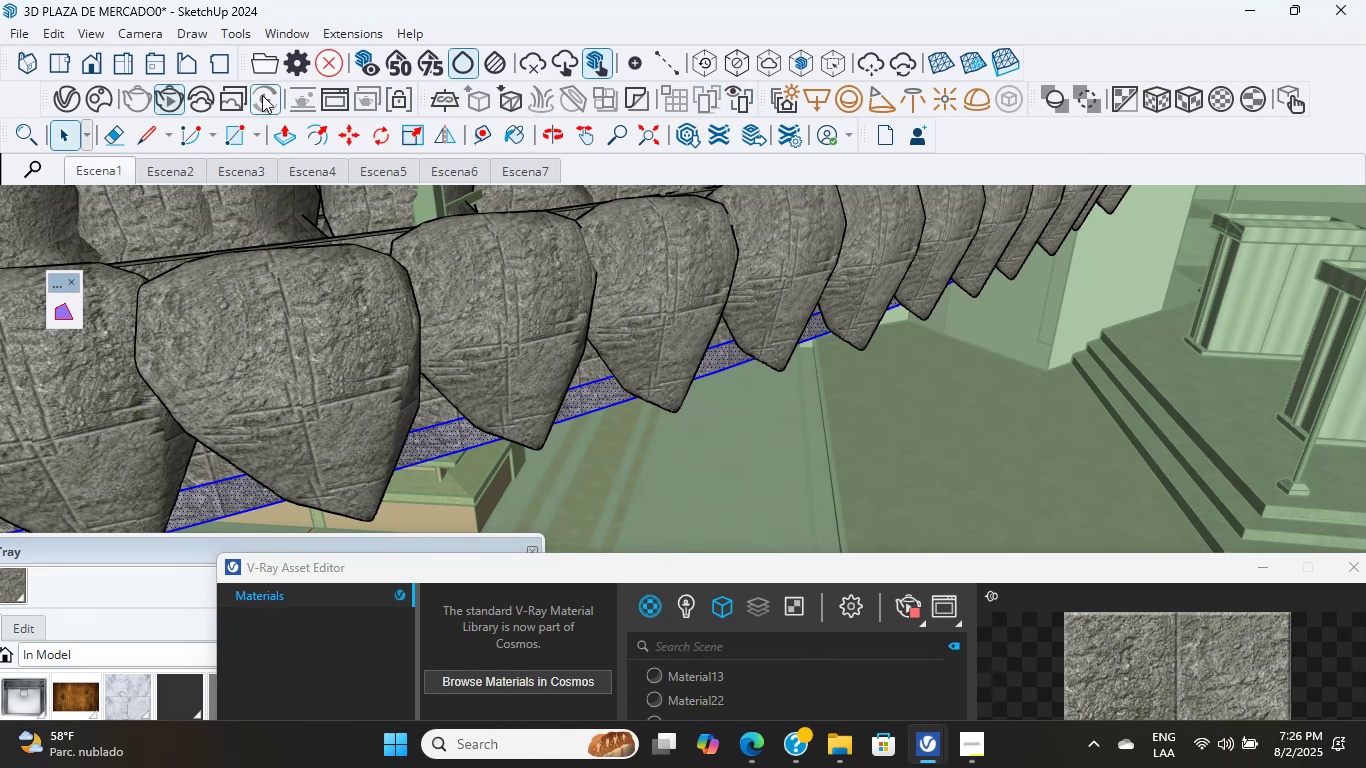 
wait(7.42)
 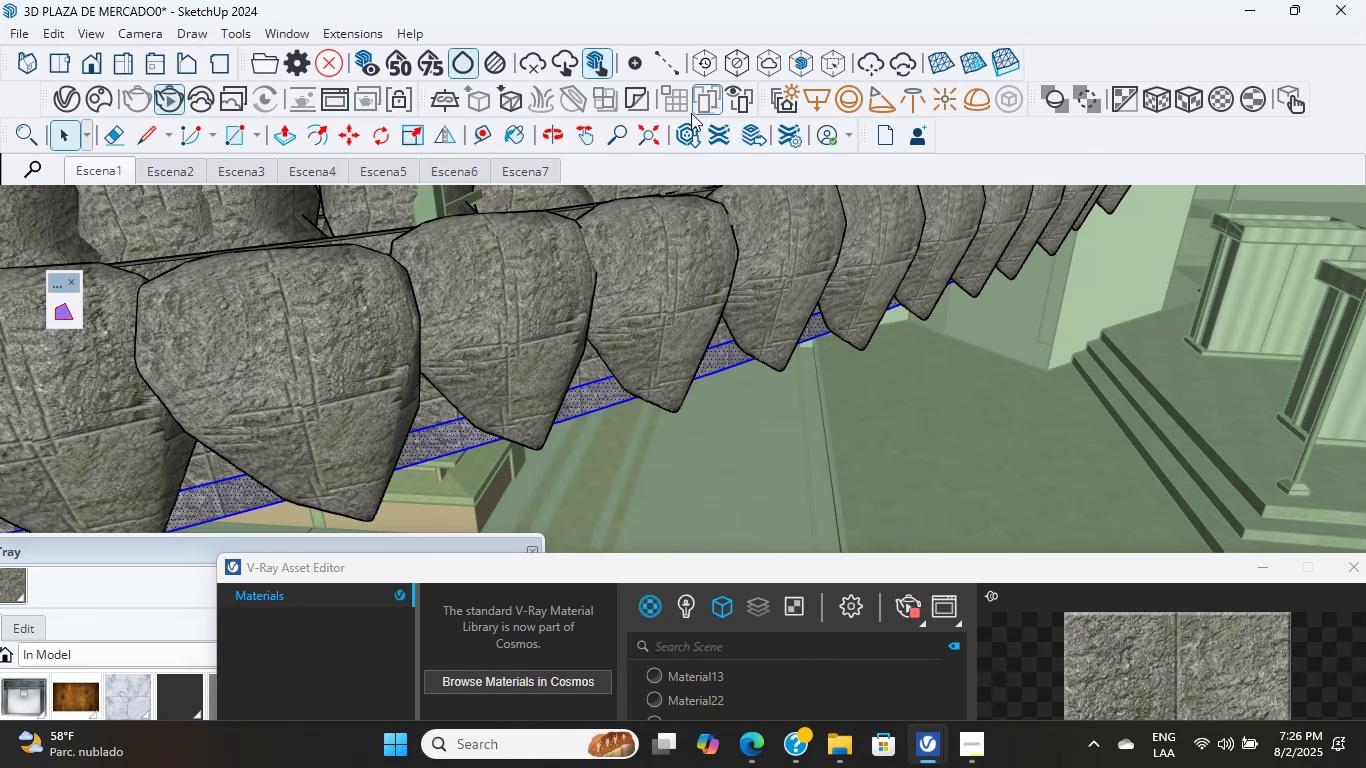 
left_click([383, 138])
 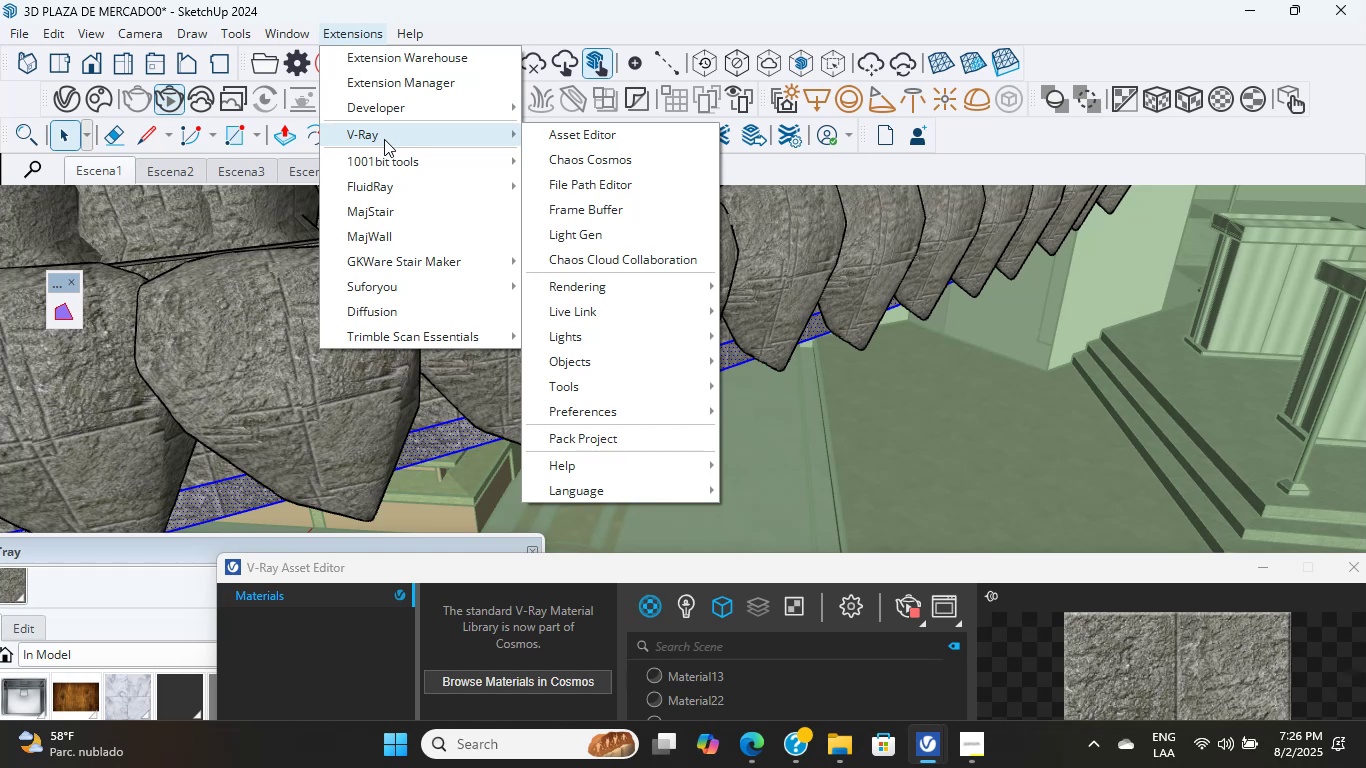 
mouse_move([579, 369])
 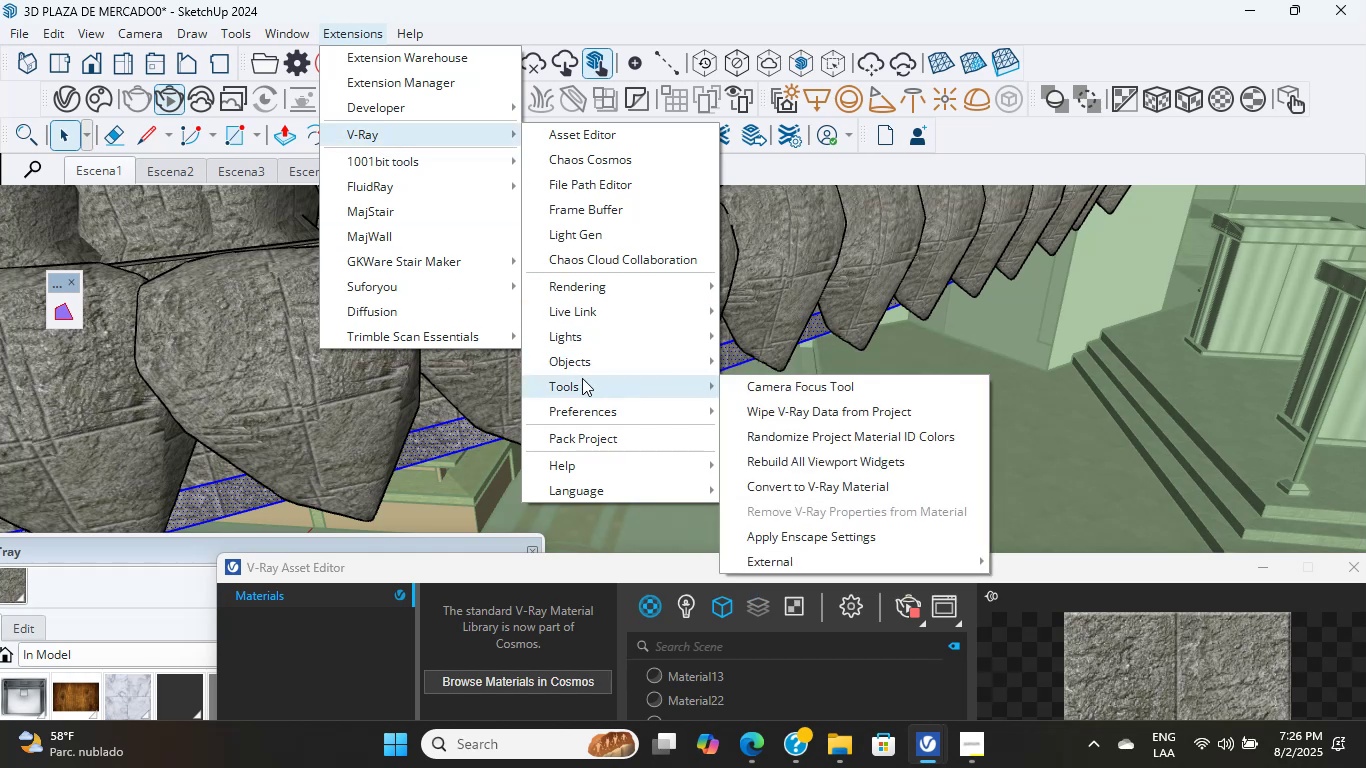 
mouse_move([564, 347])
 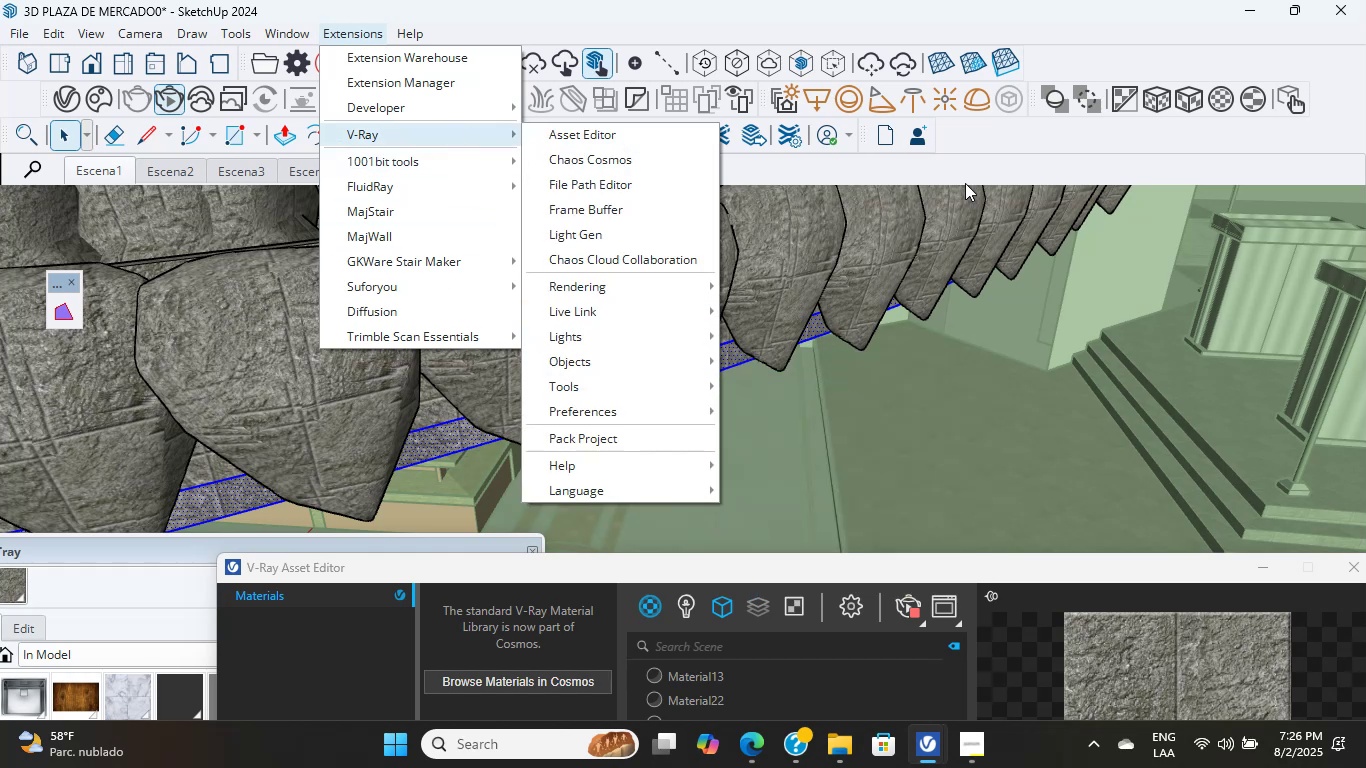 
left_click([1001, 175])
 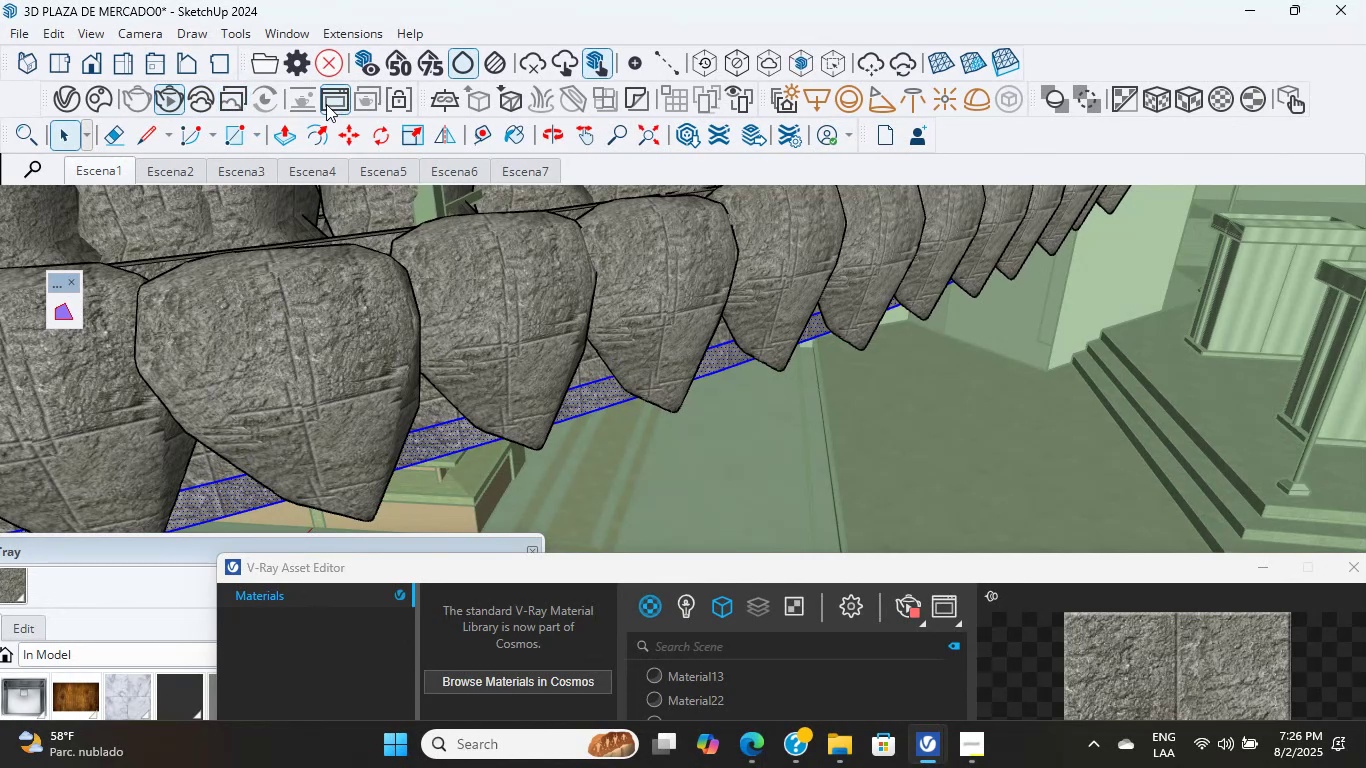 
left_click_drag(start_coordinate=[44, 95], to_coordinate=[8, 155])
 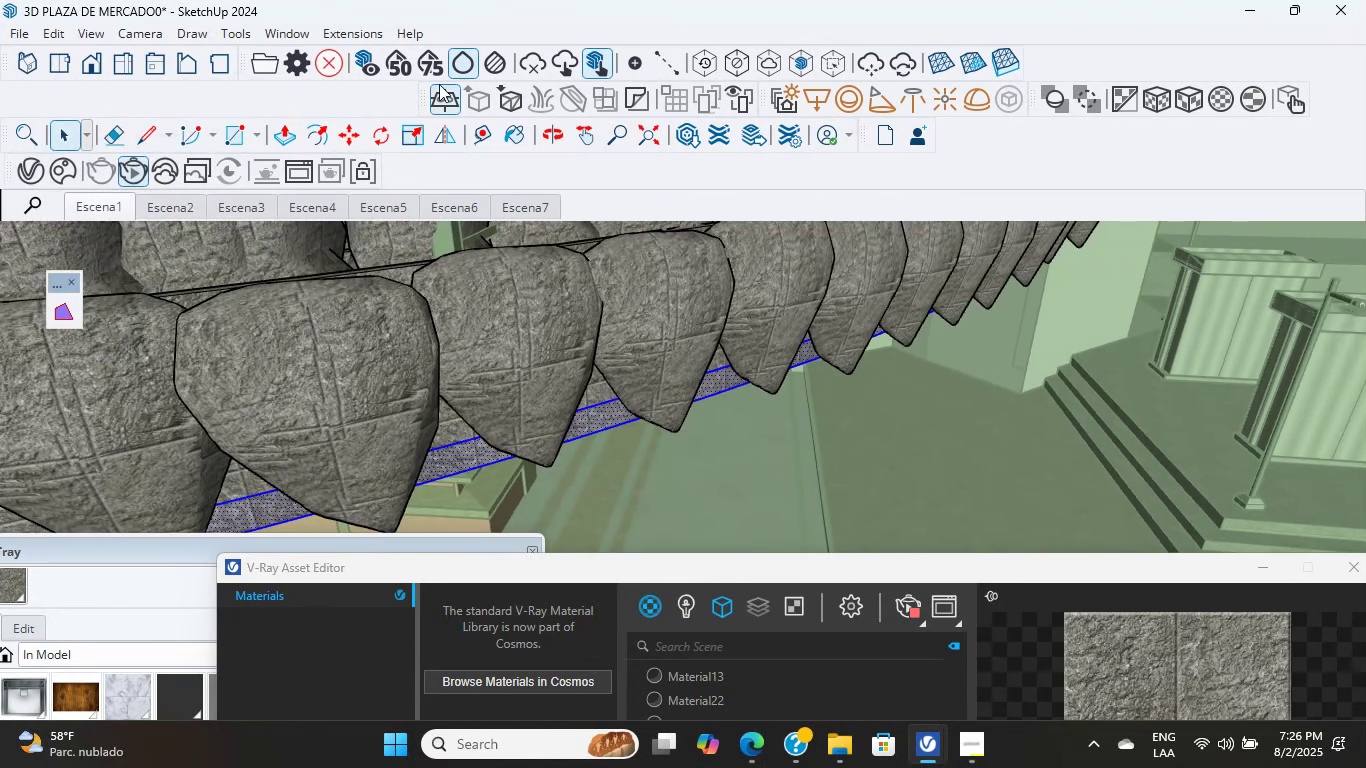 
left_click_drag(start_coordinate=[422, 90], to_coordinate=[429, 165])
 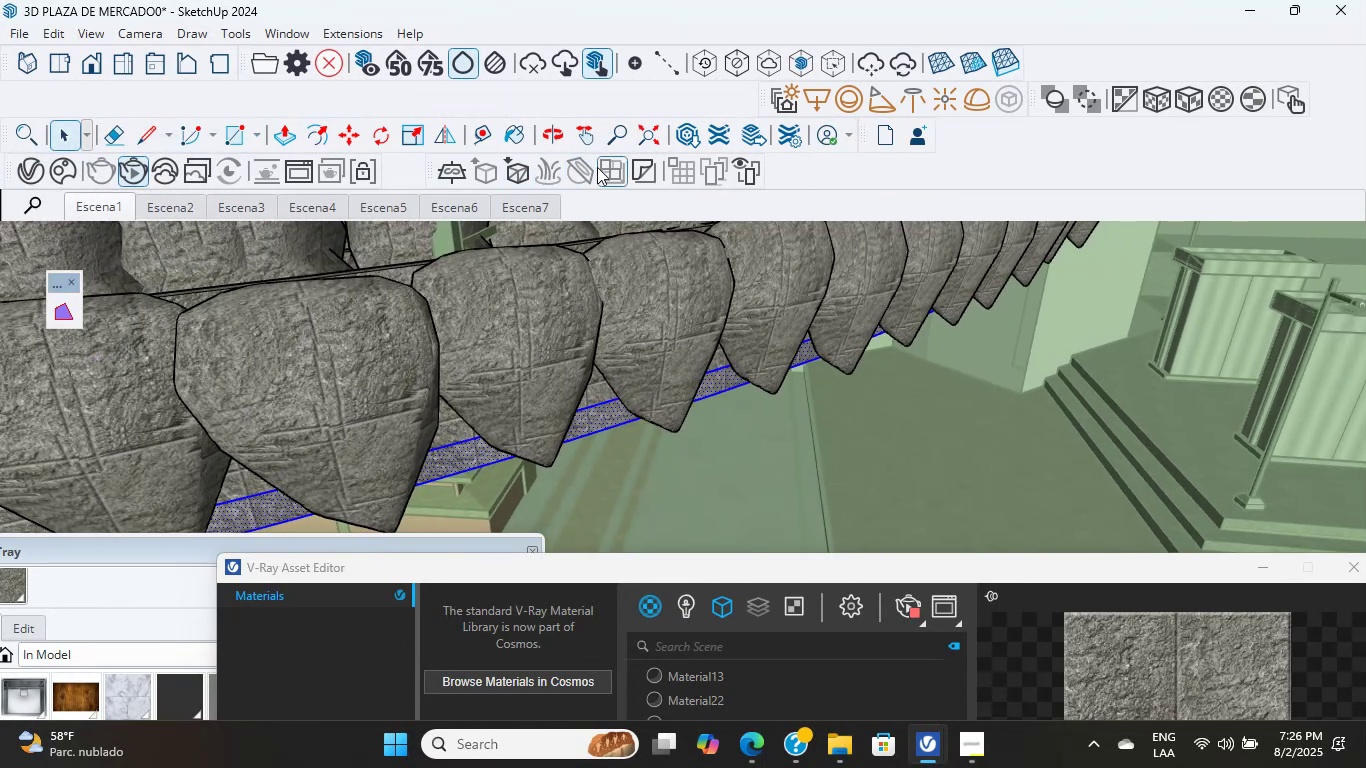 
left_click([601, 168])
 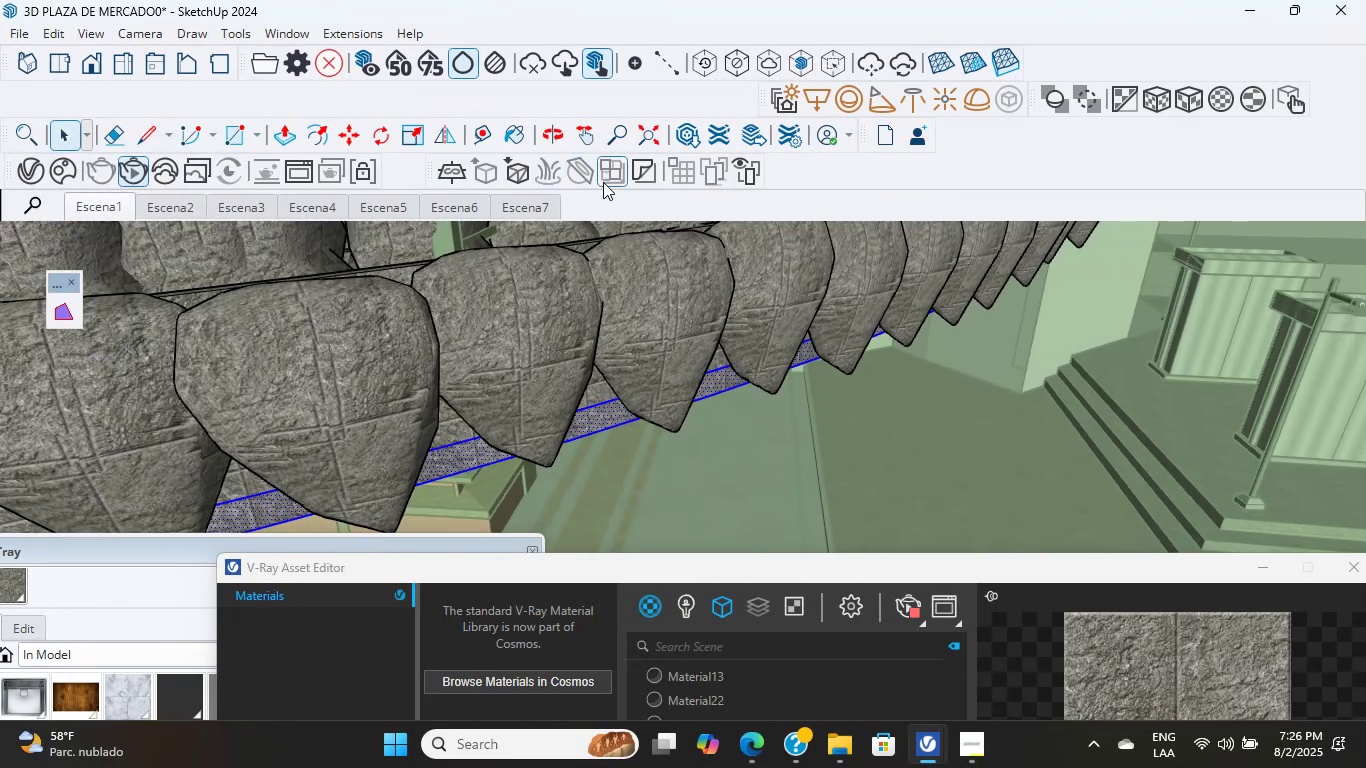 
left_click([607, 174])
 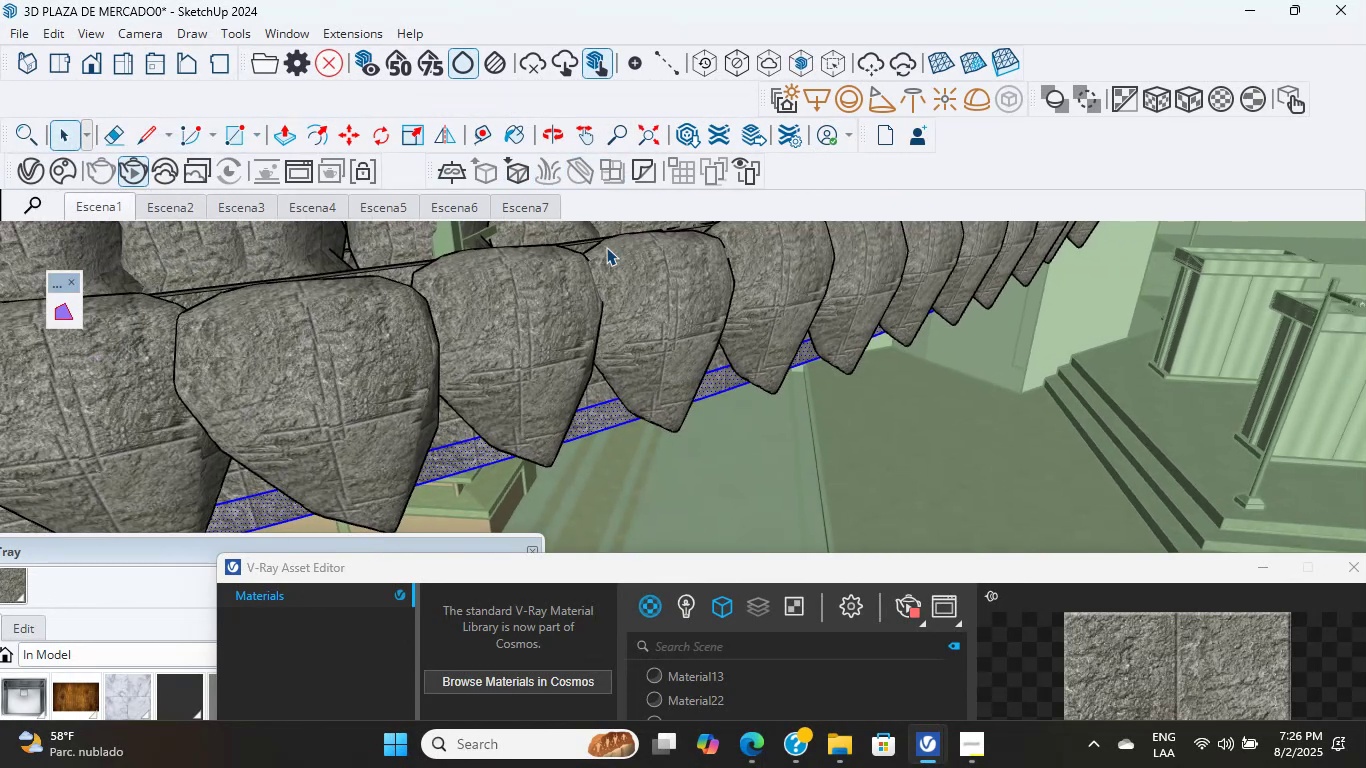 
key(Escape)
 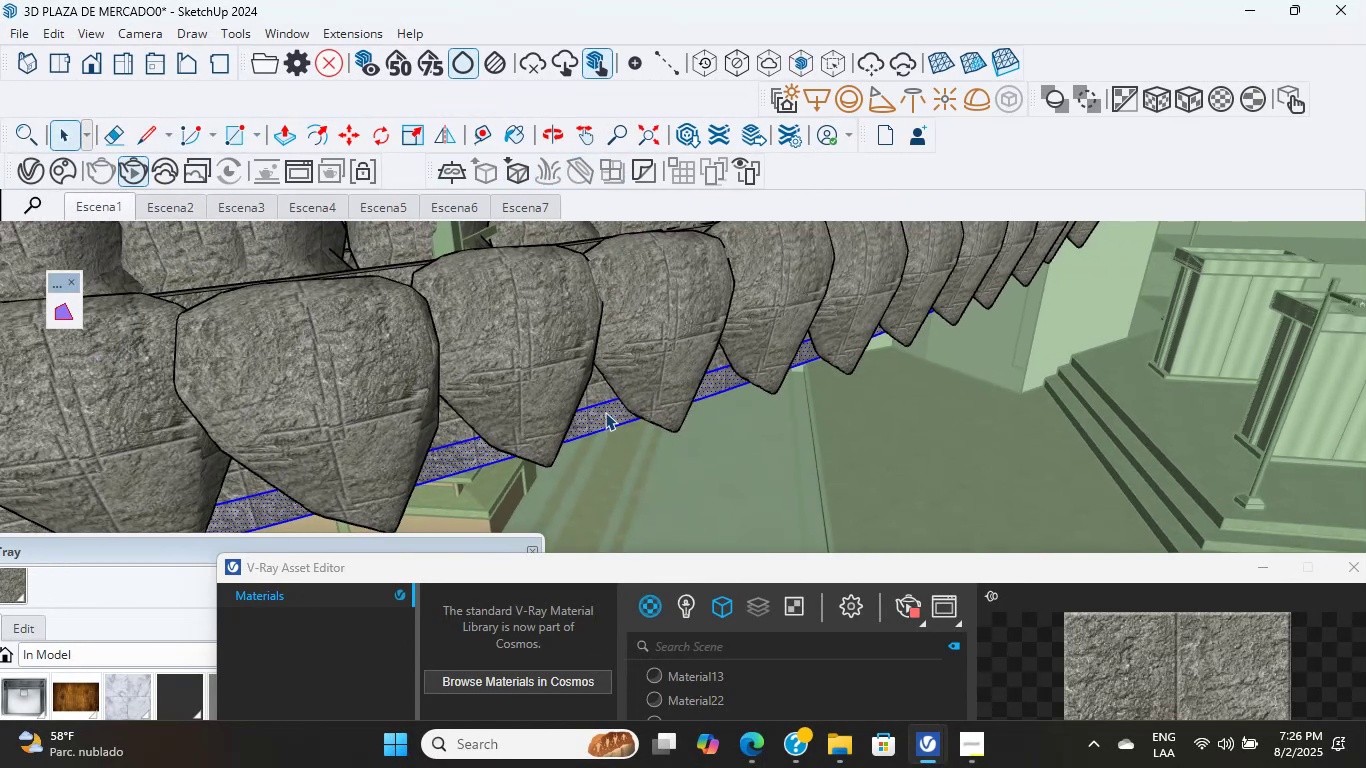 
scroll: coordinate [605, 412], scroll_direction: down, amount: 1.0
 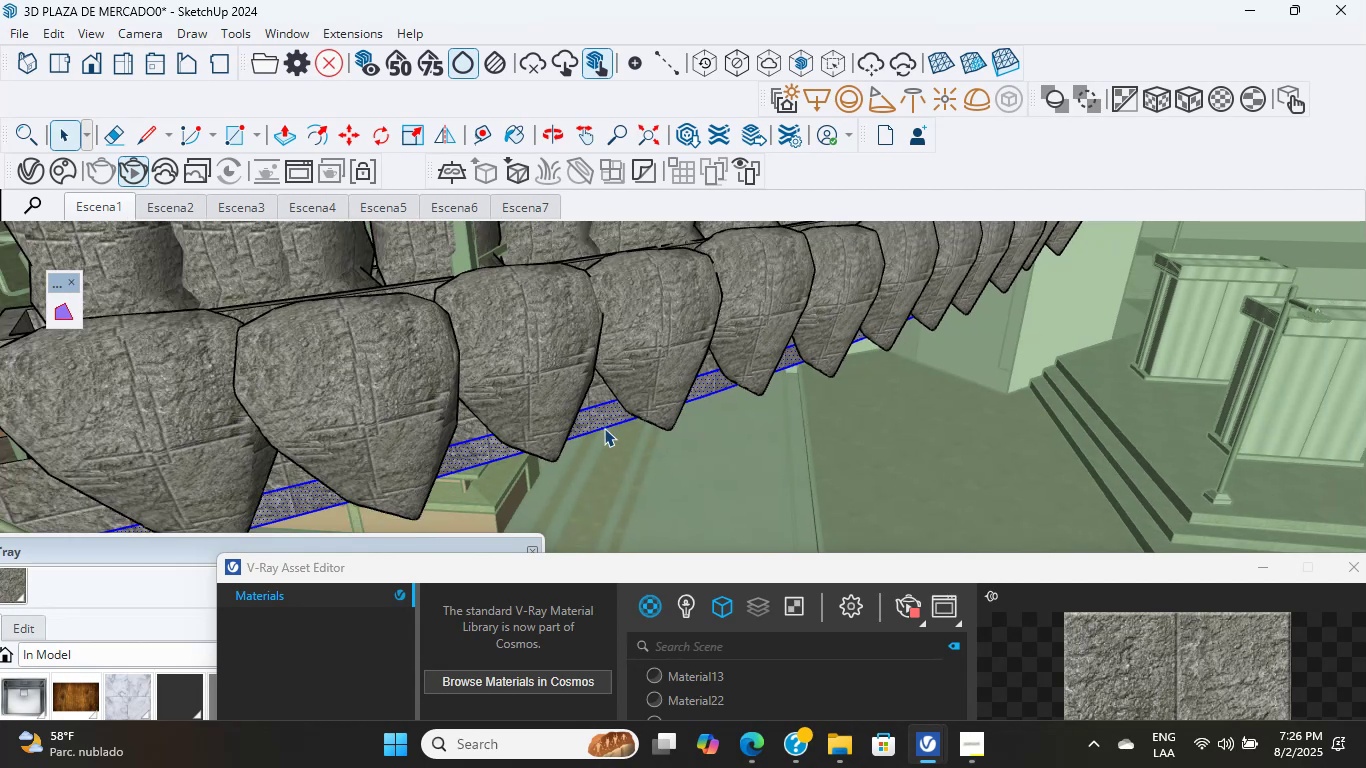 
left_click([604, 428])
 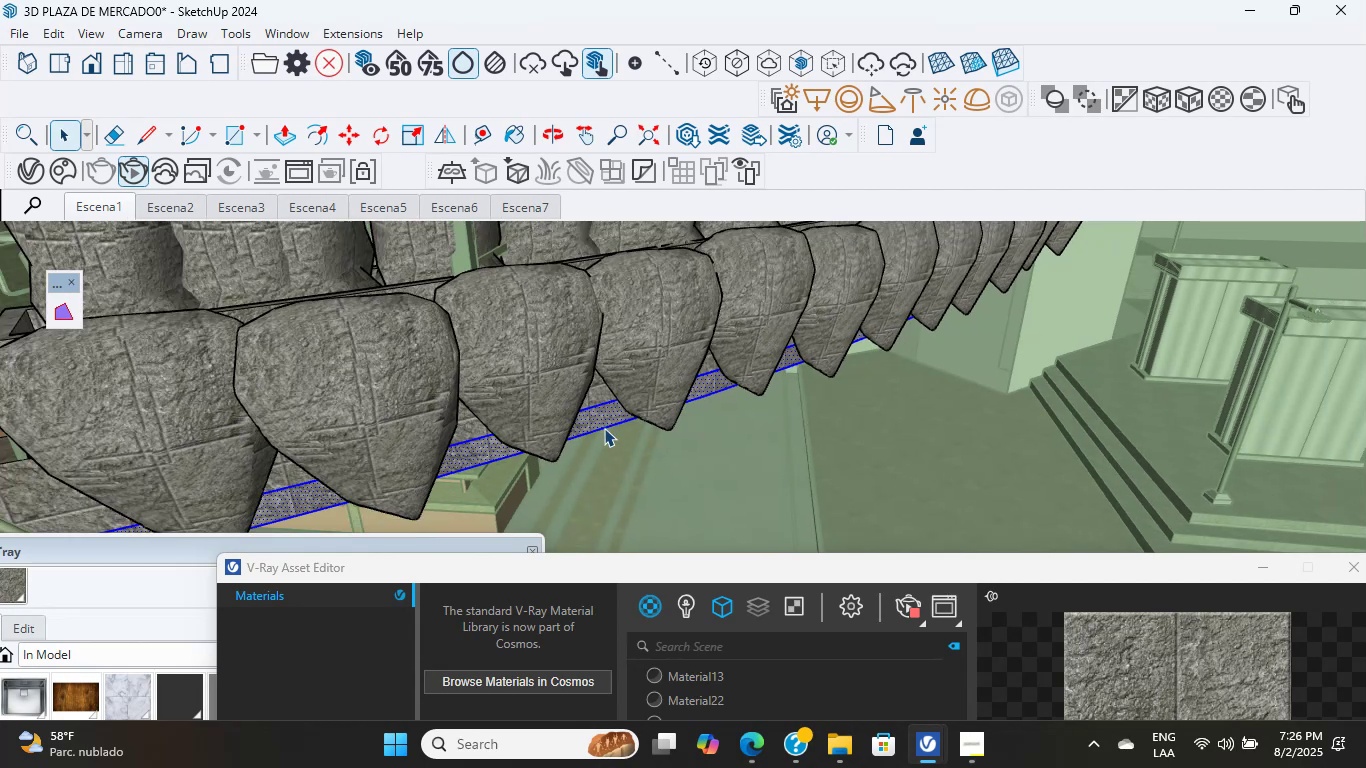 
key(Escape)
 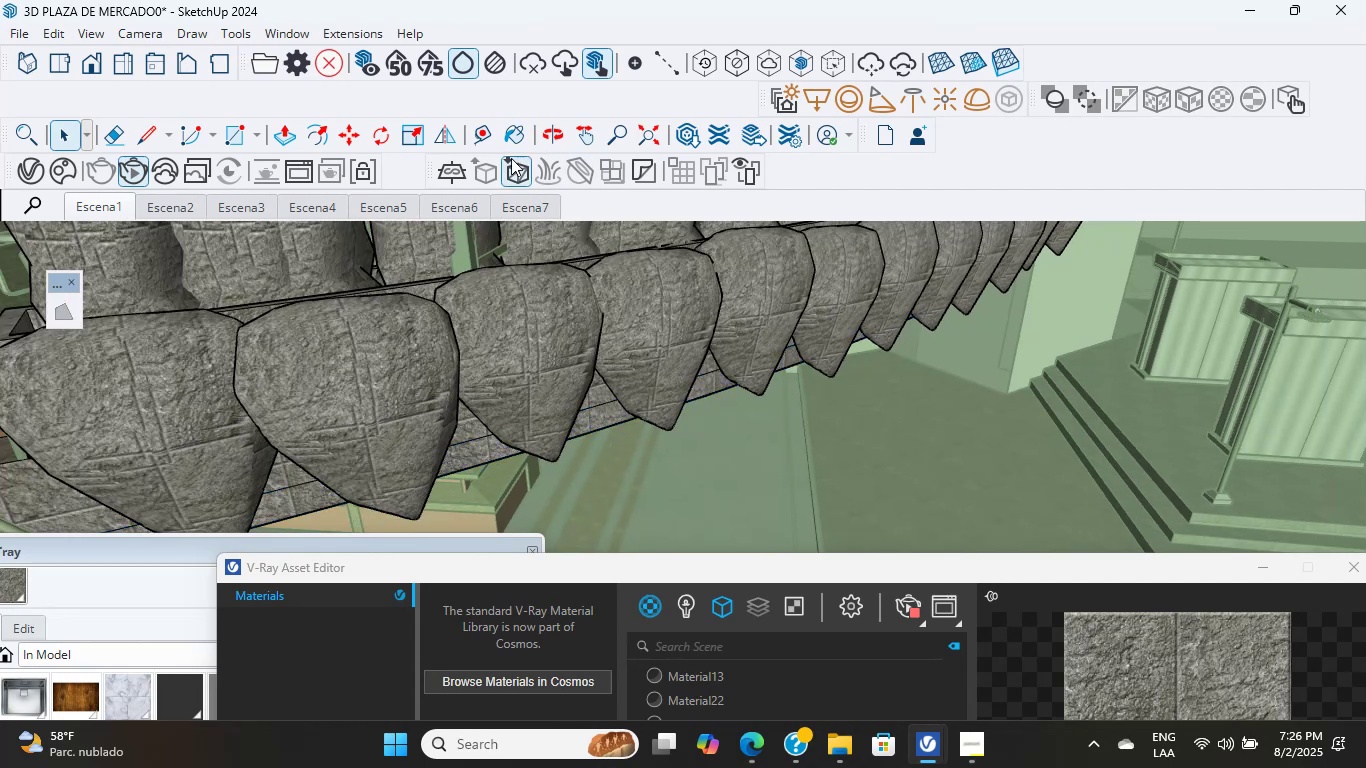 
left_click([607, 172])
 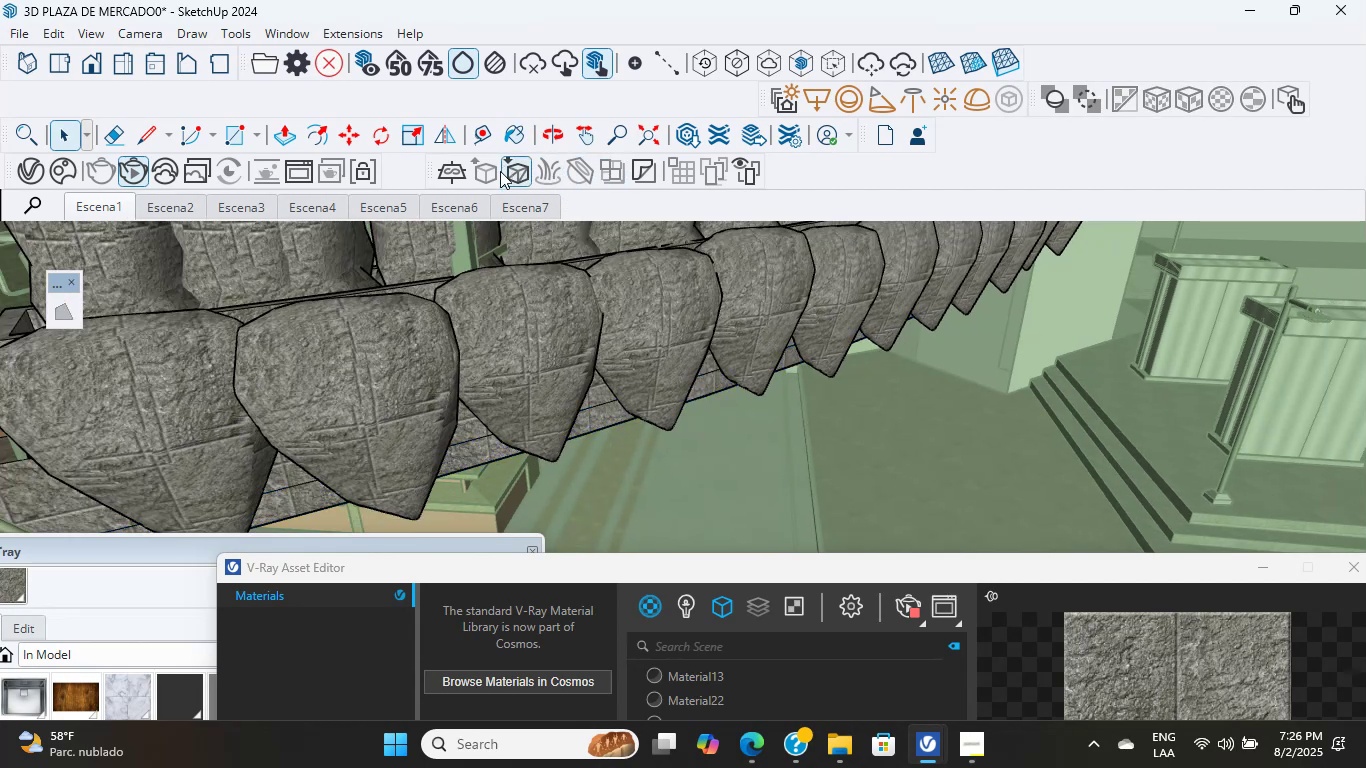 
left_click([606, 171])
 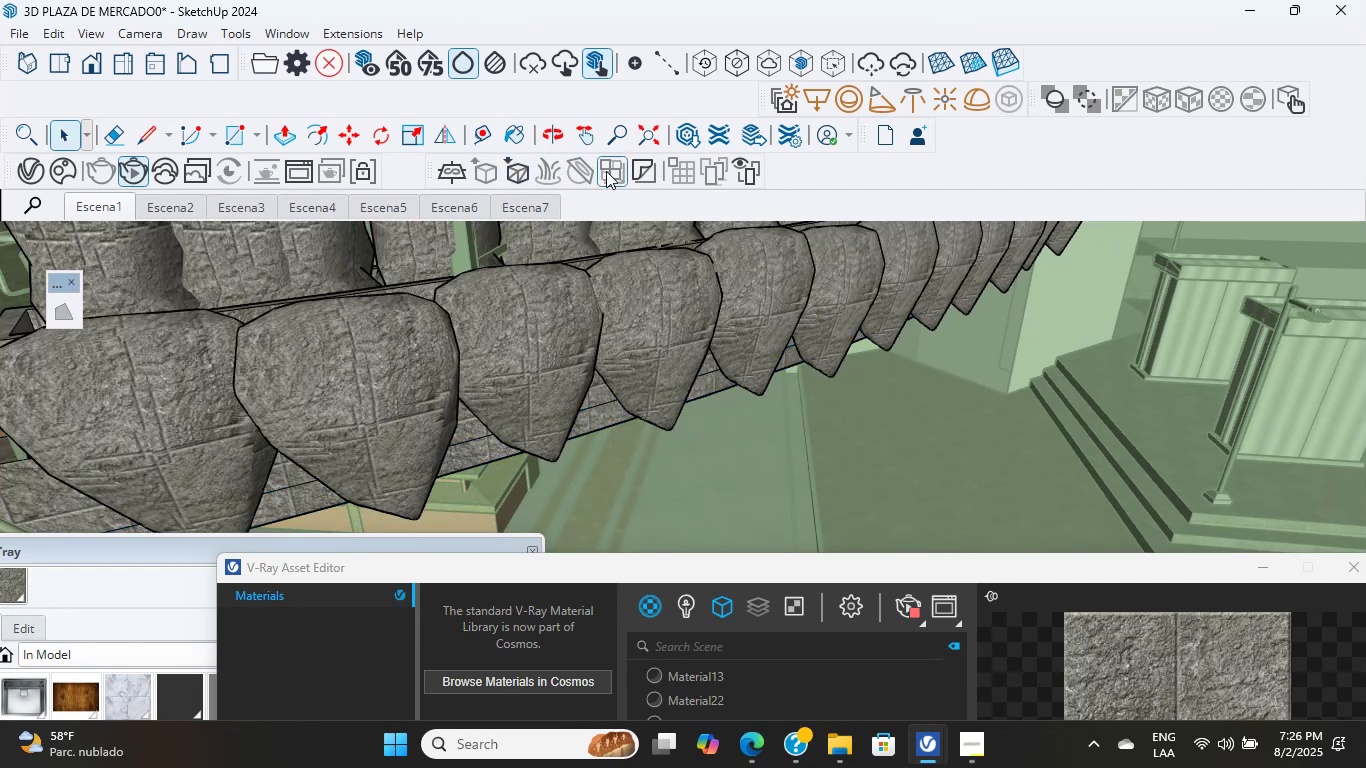 
right_click([606, 172])
 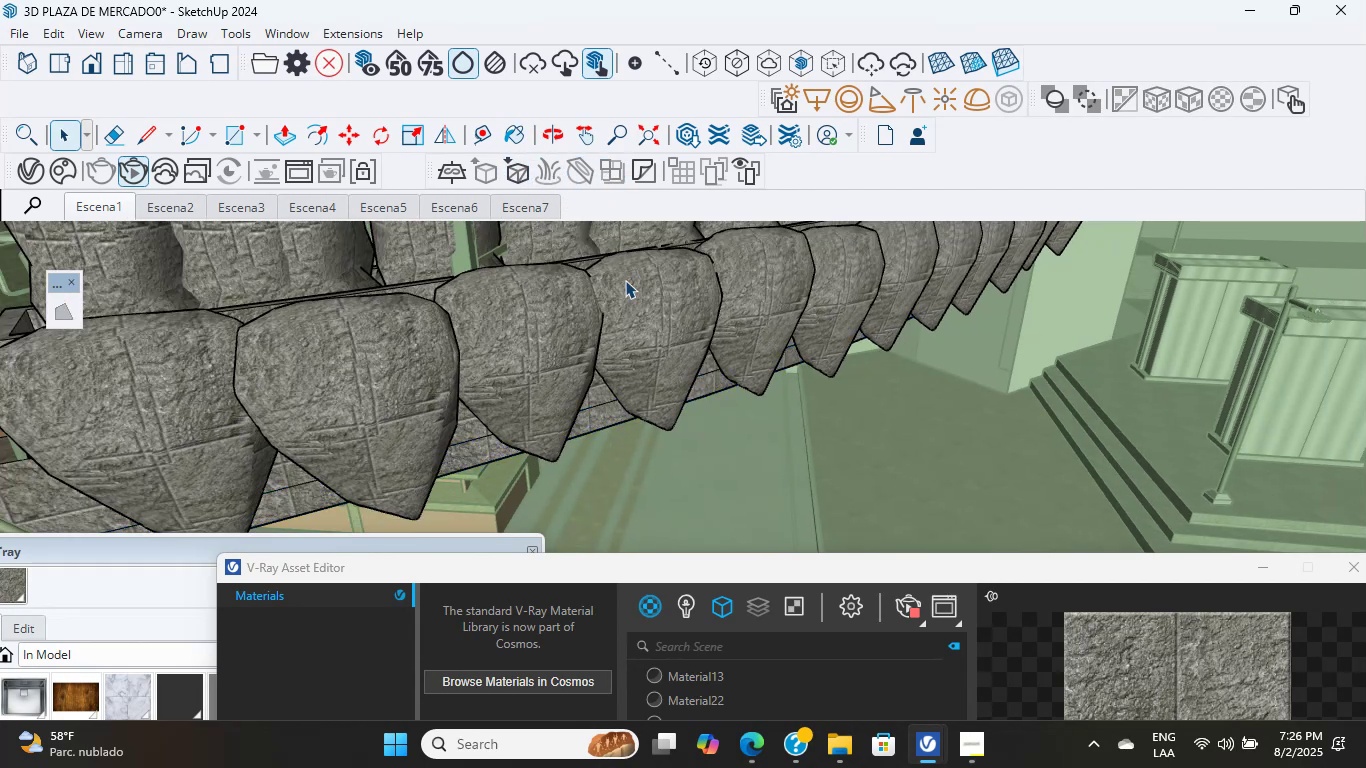 
key(Escape)
 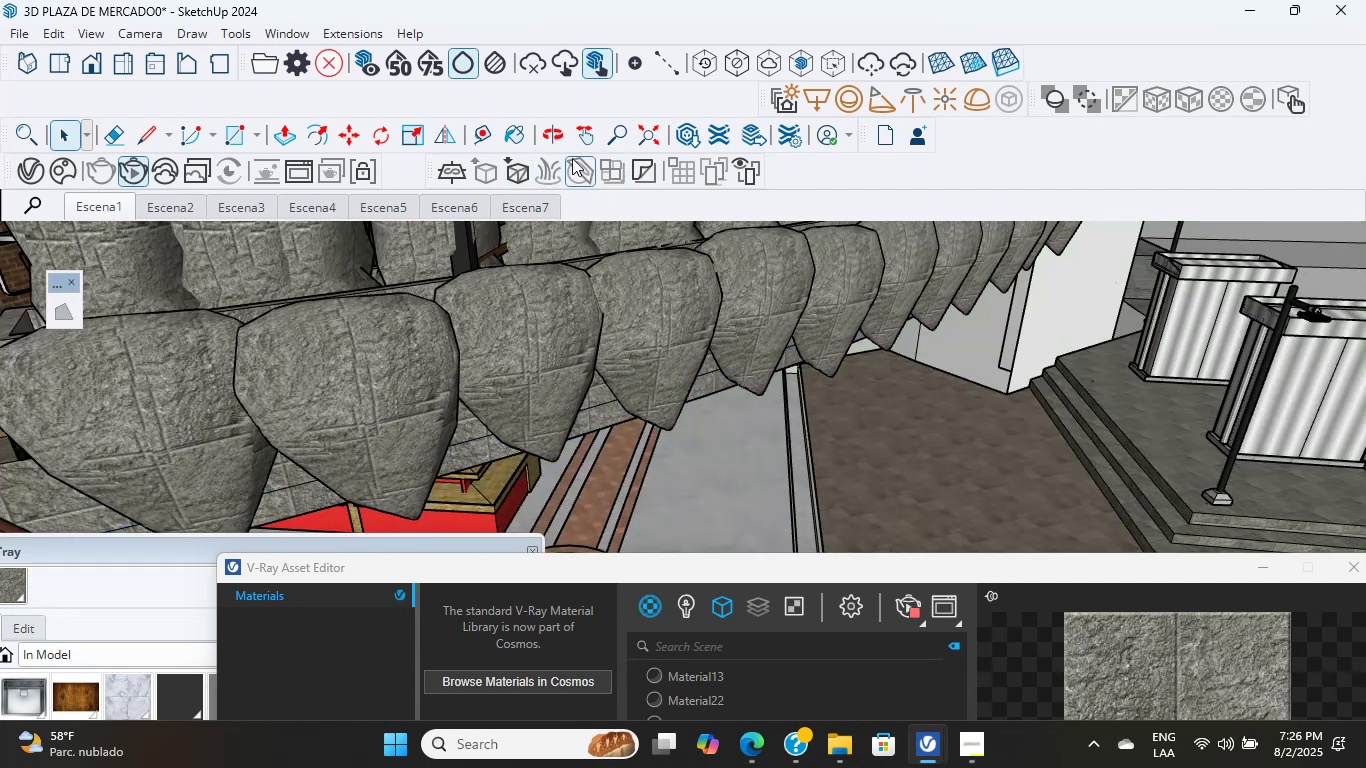 
left_click([611, 174])
 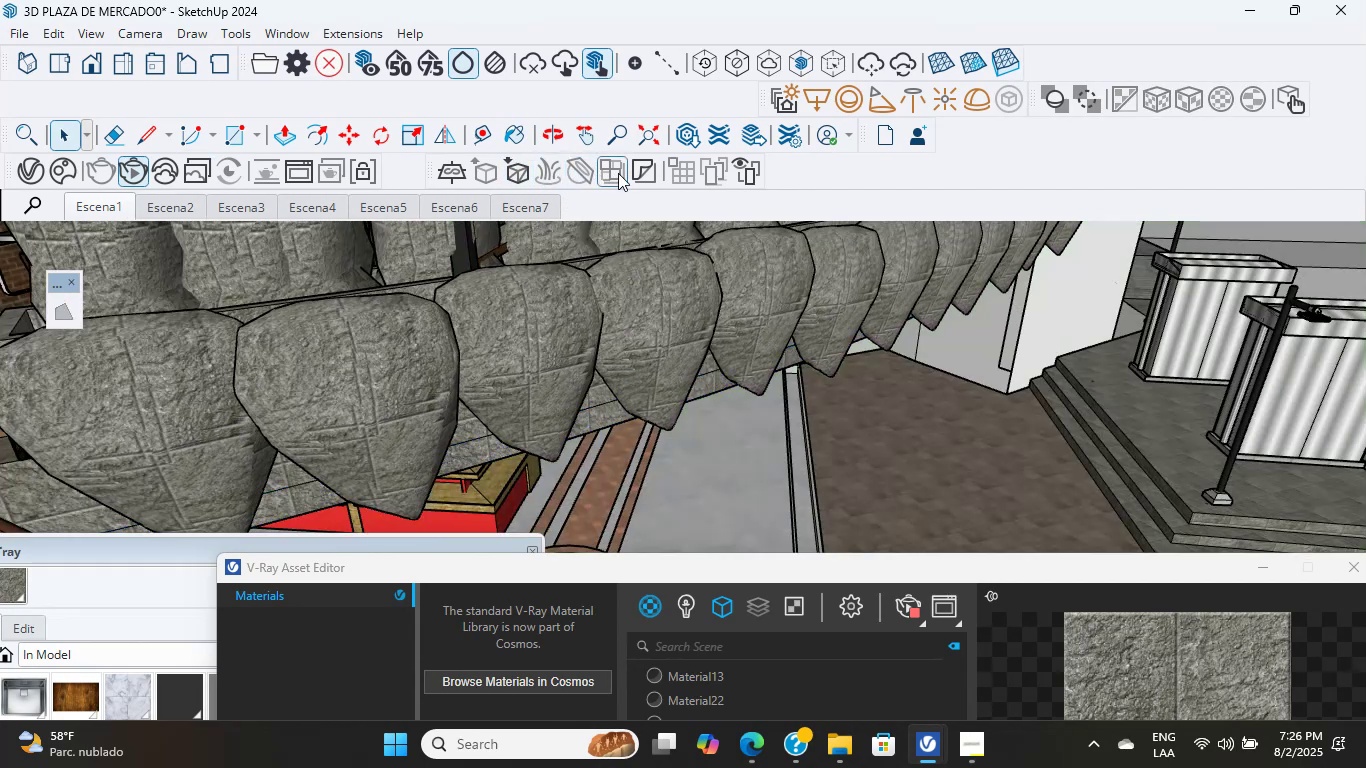 
mouse_move([634, 156])
 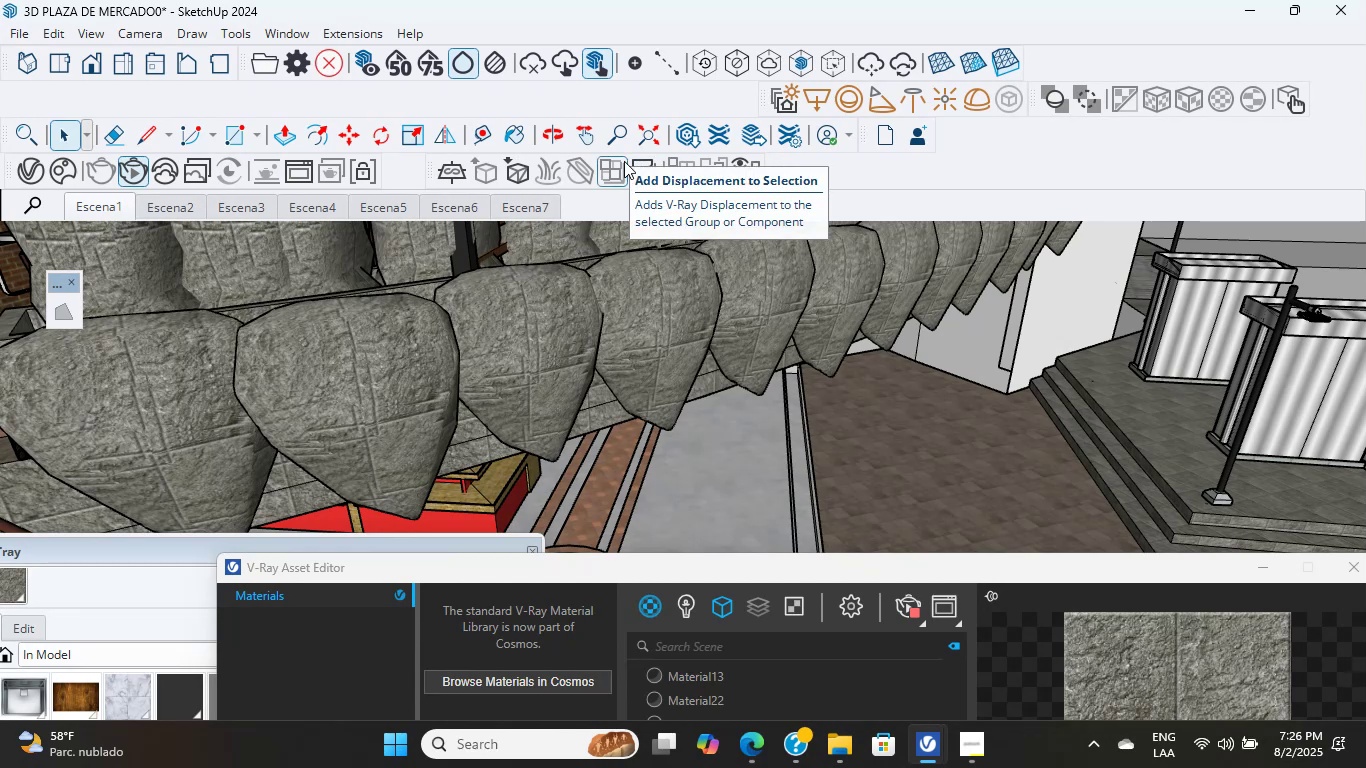 
scroll: coordinate [634, 326], scroll_direction: down, amount: 6.0
 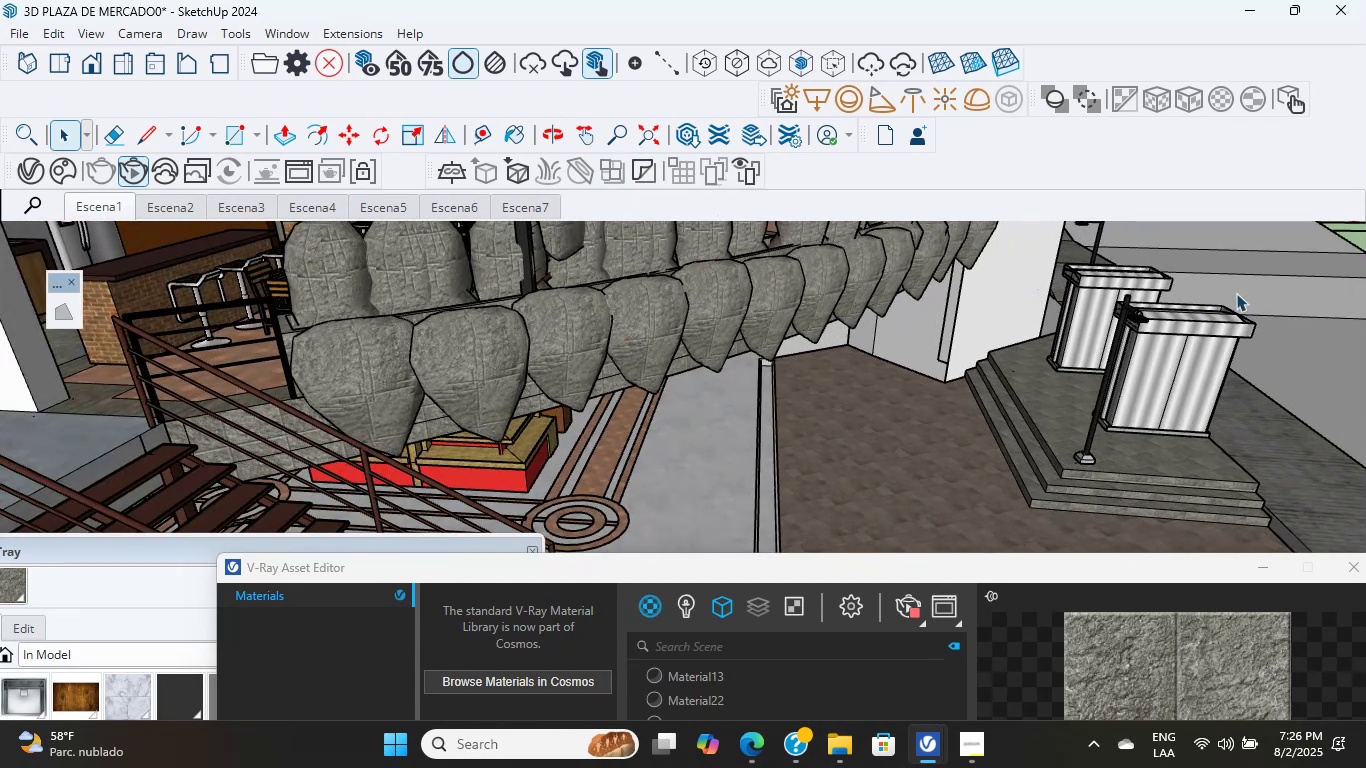 
key(Escape)
 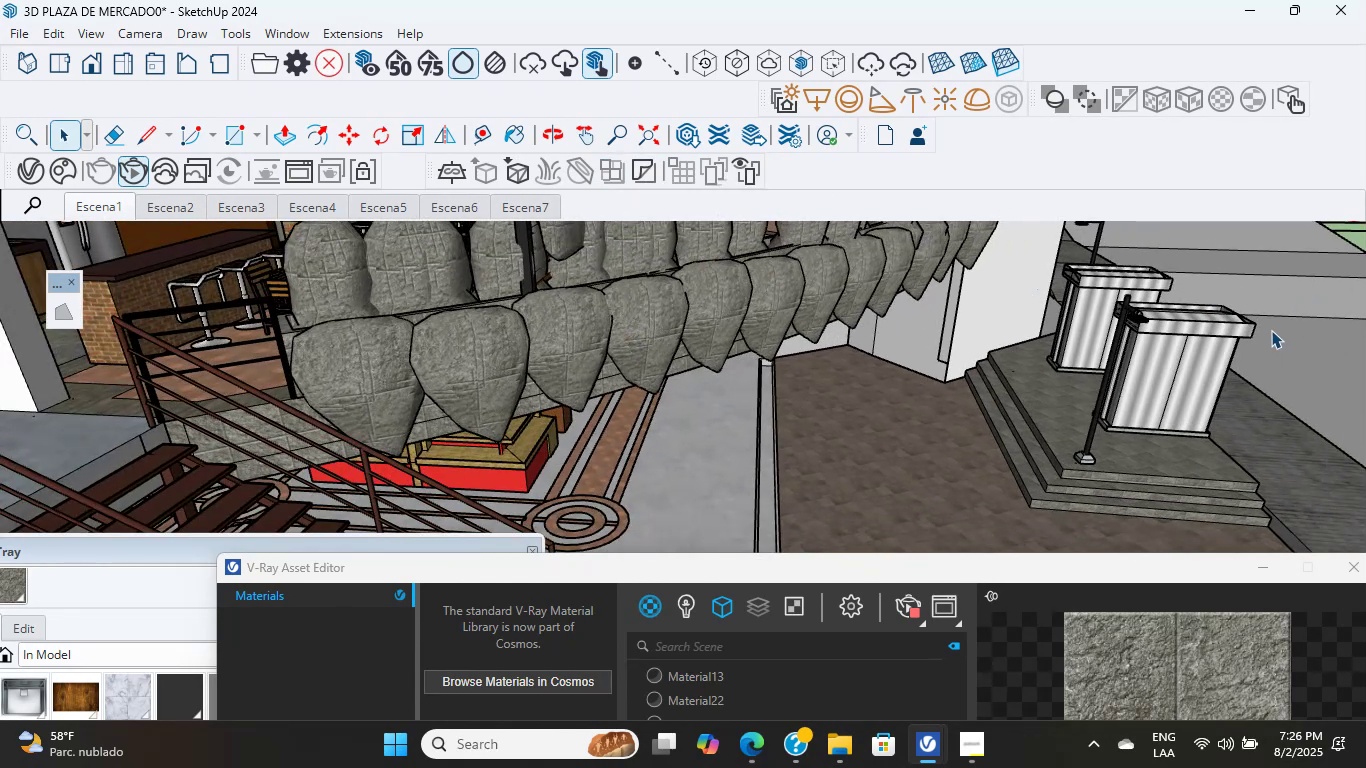 
scroll: coordinate [983, 313], scroll_direction: down, amount: 8.0
 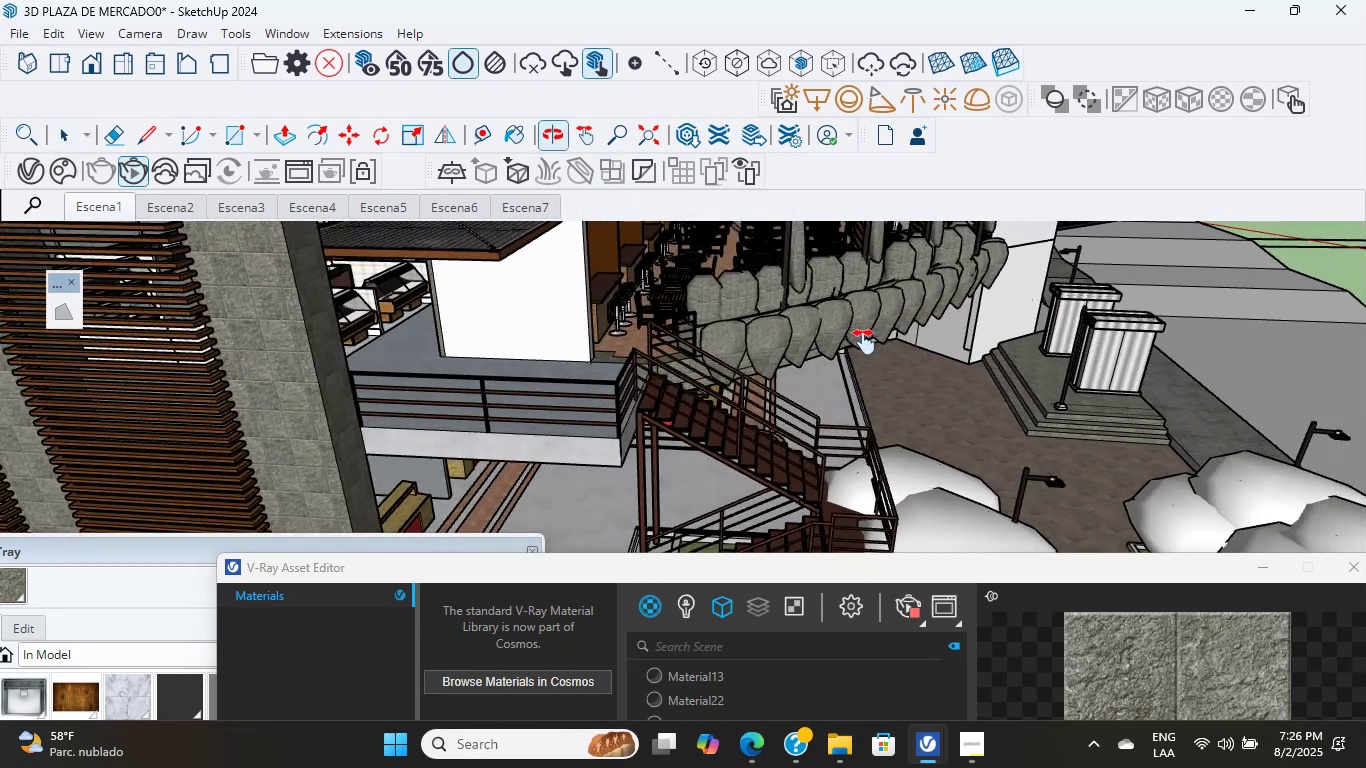 
hold_key(key=ShiftLeft, duration=0.71)
 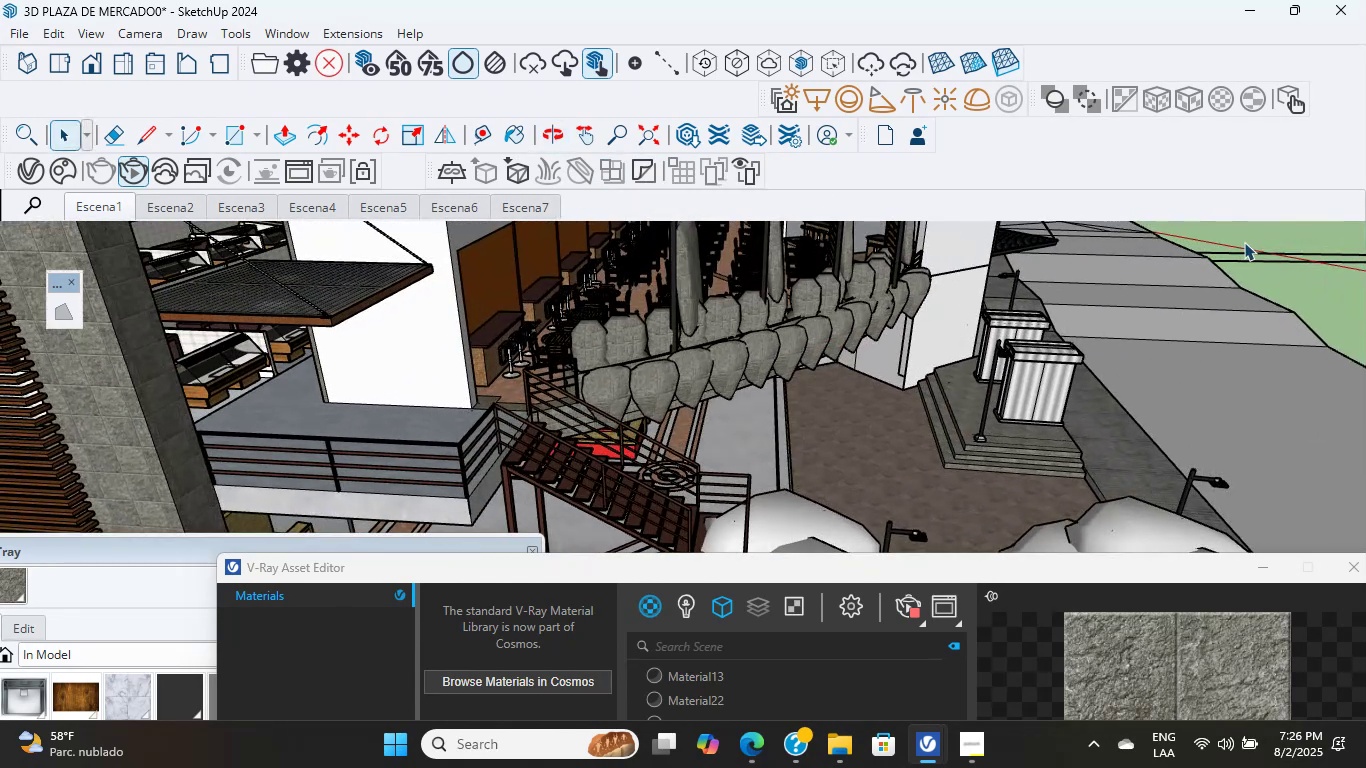 
double_click([1245, 228])
 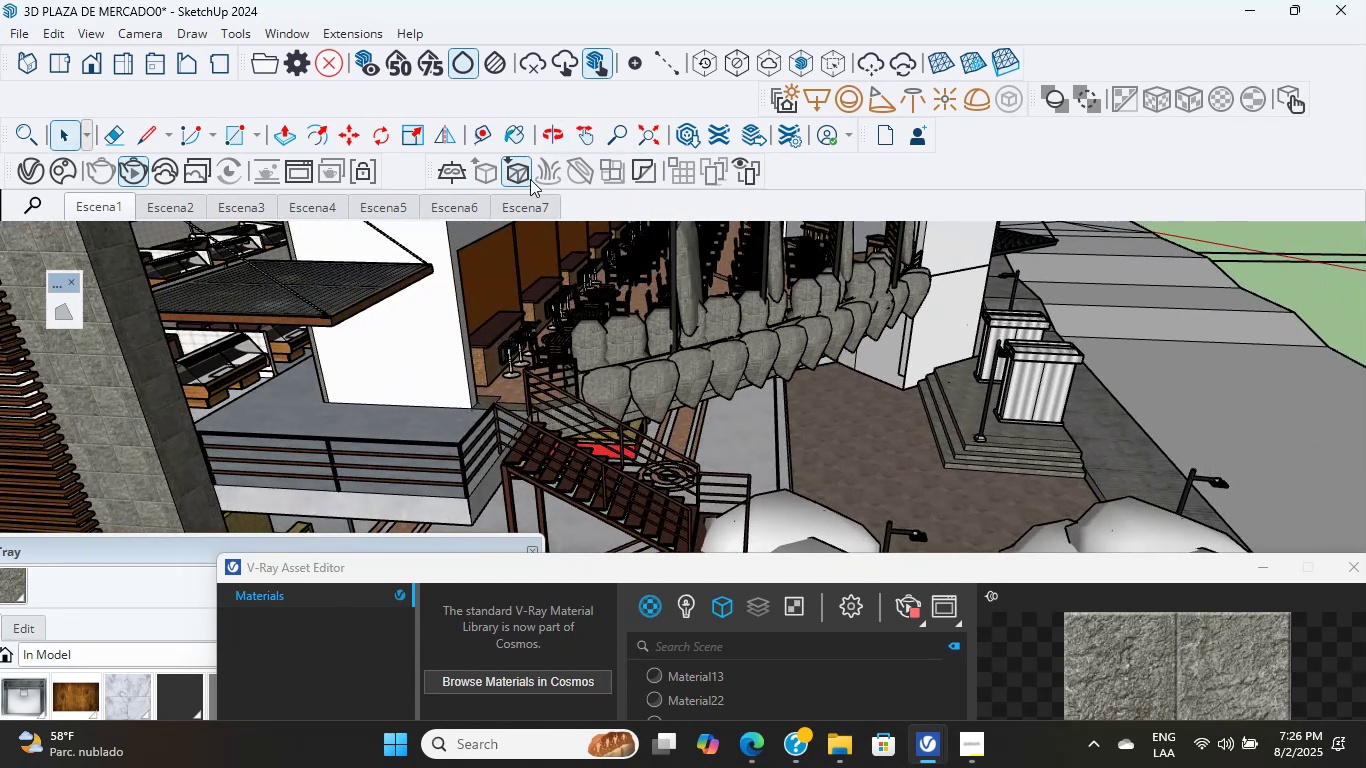 
double_click([588, 170])
 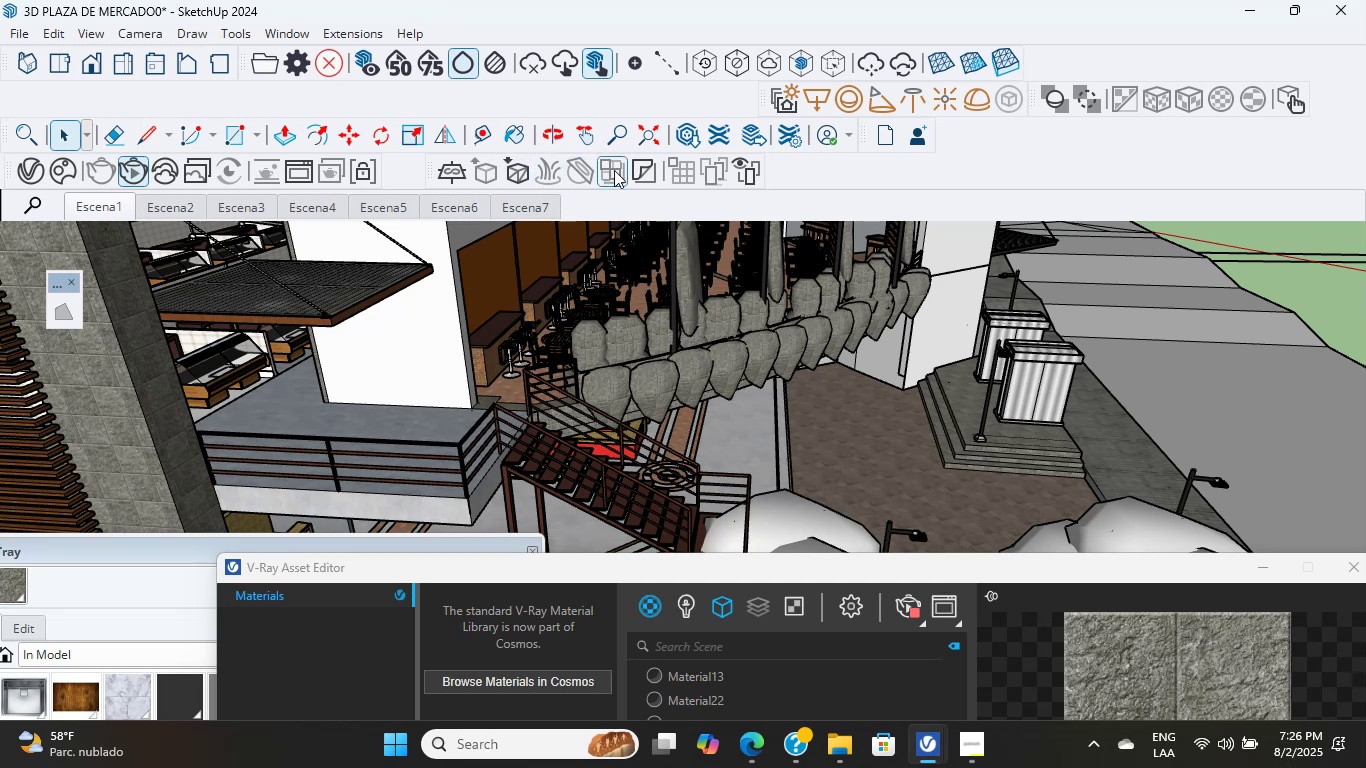 
triple_click([620, 170])
 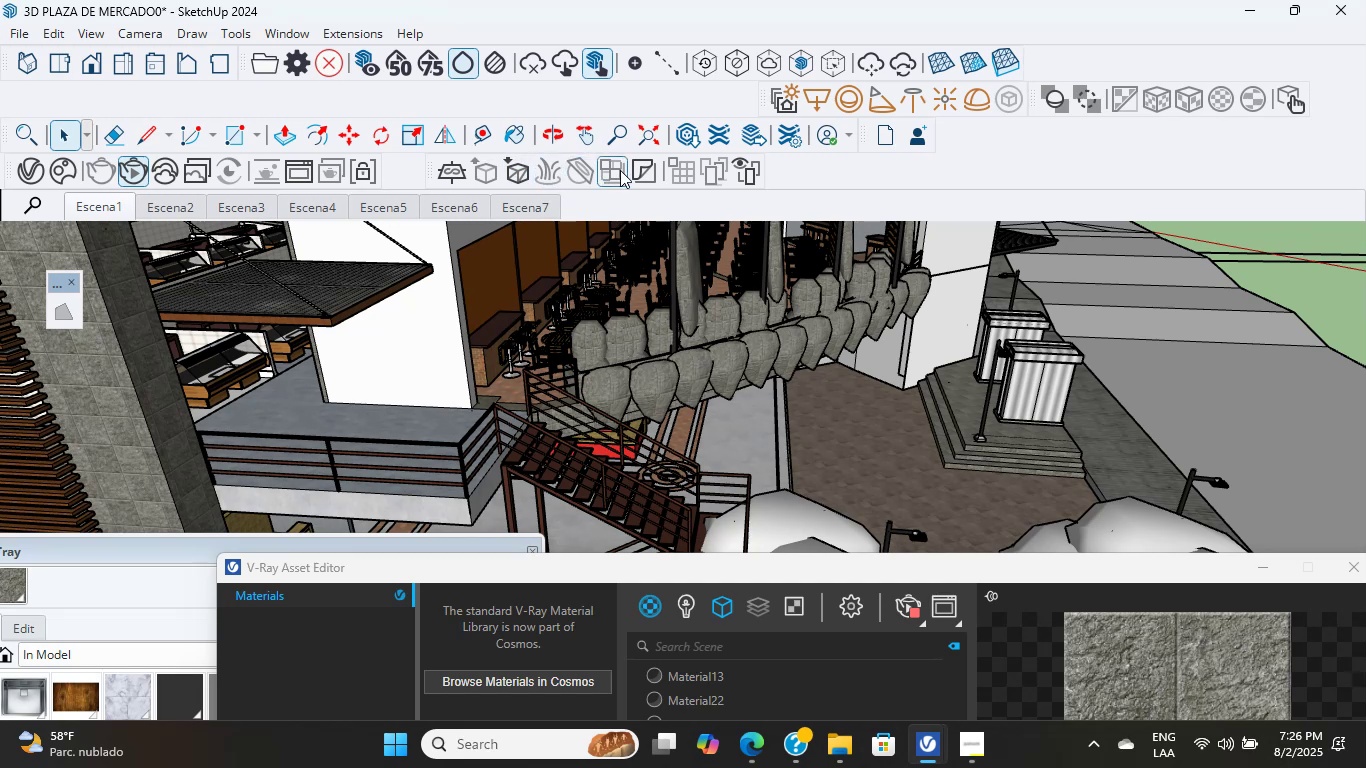 
triple_click([620, 170])
 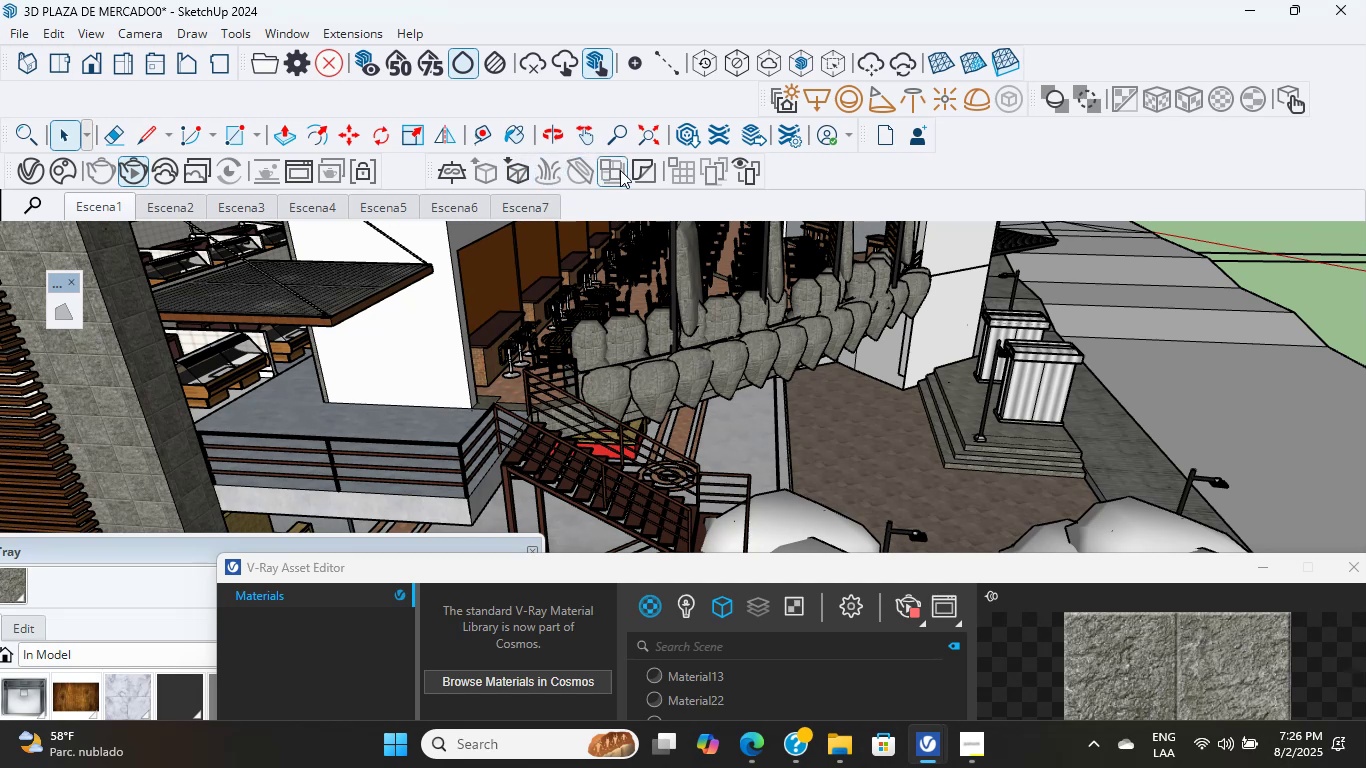 
triple_click([620, 170])
 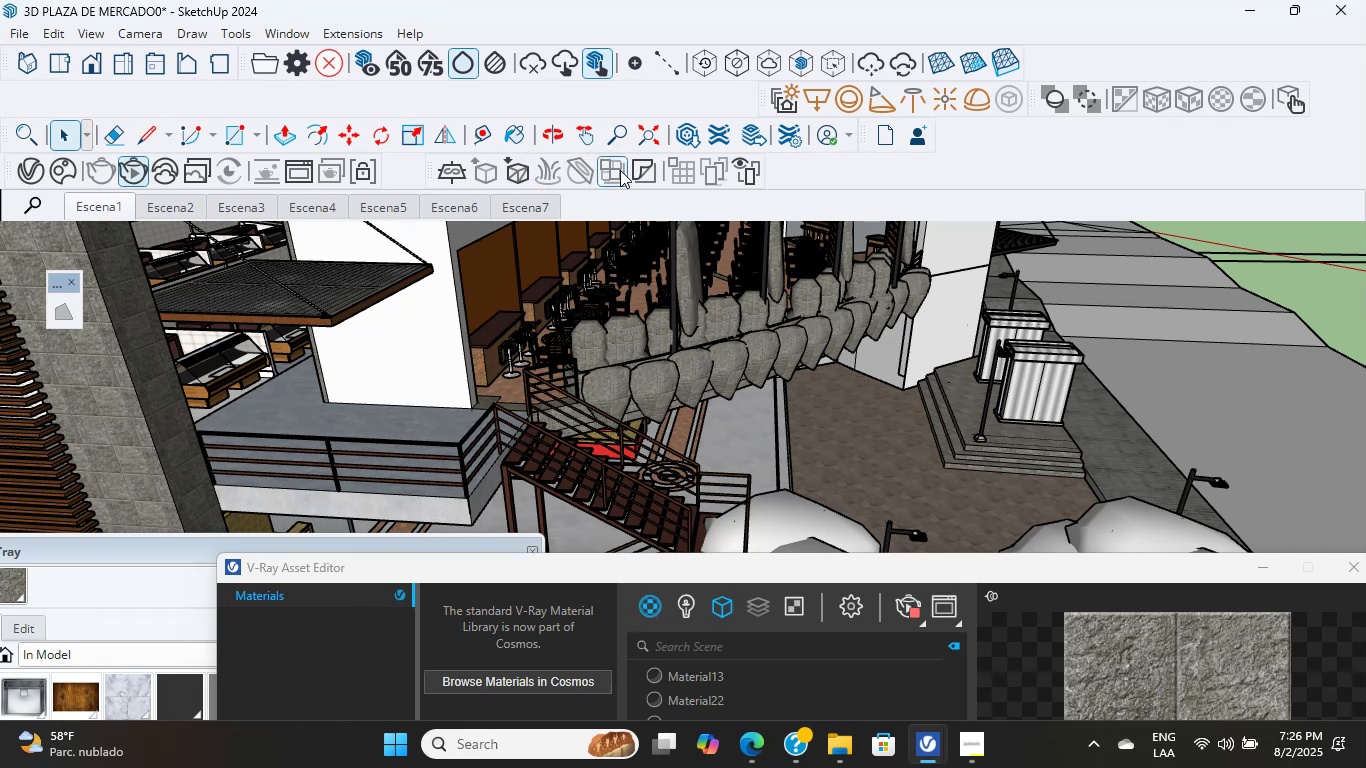 
triple_click([620, 170])
 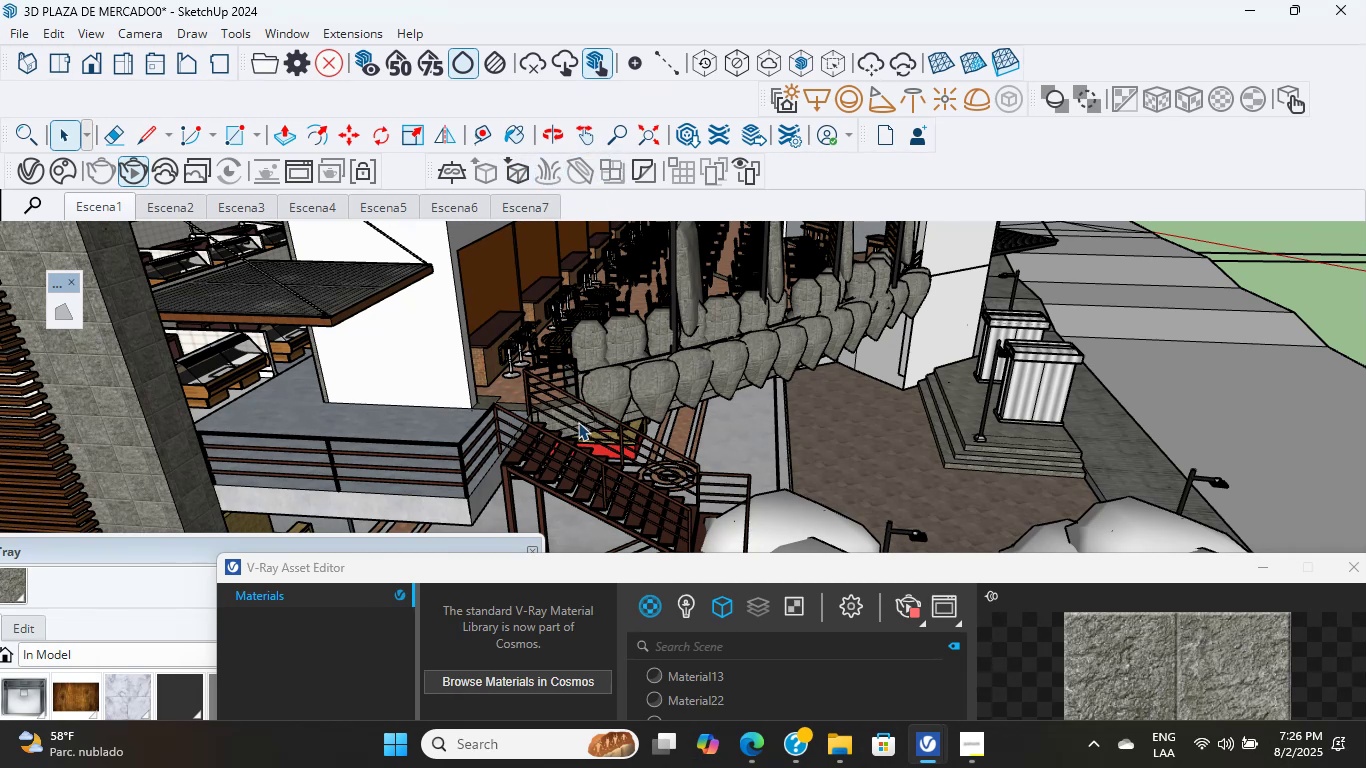 
key(Control+S)
 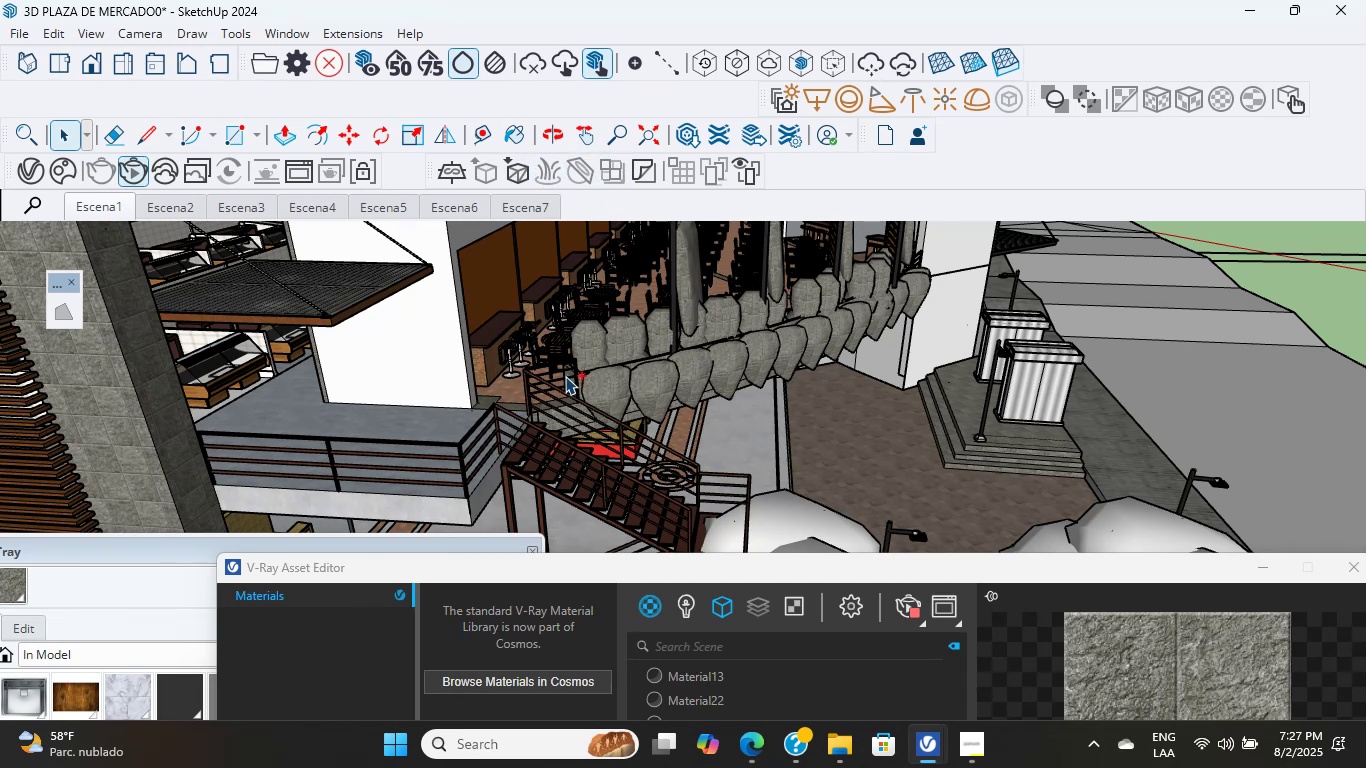 
scroll: coordinate [571, 397], scroll_direction: up, amount: 19.0
 